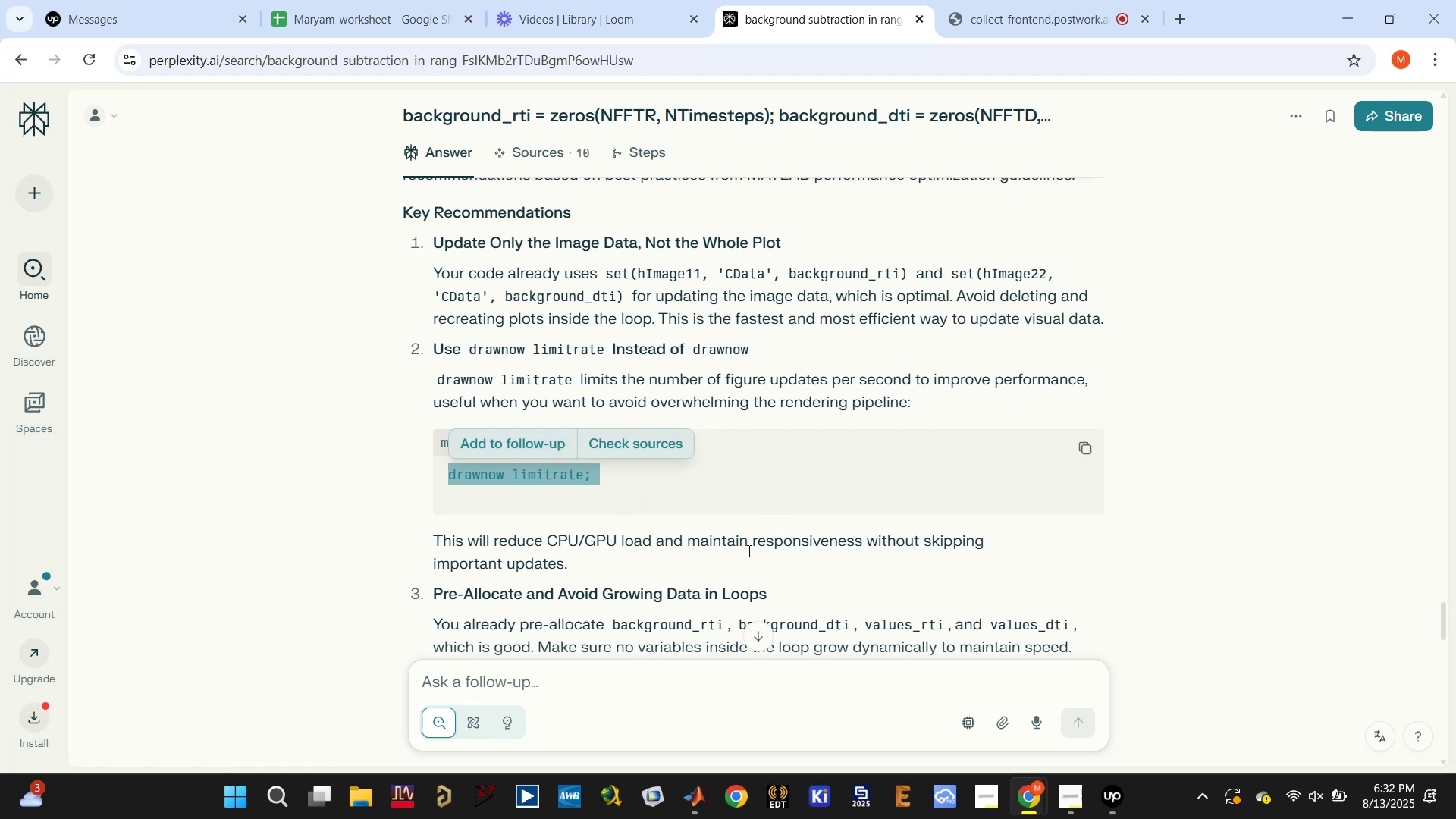 
scroll: coordinate [748, 551], scroll_direction: down, amount: 2.0
 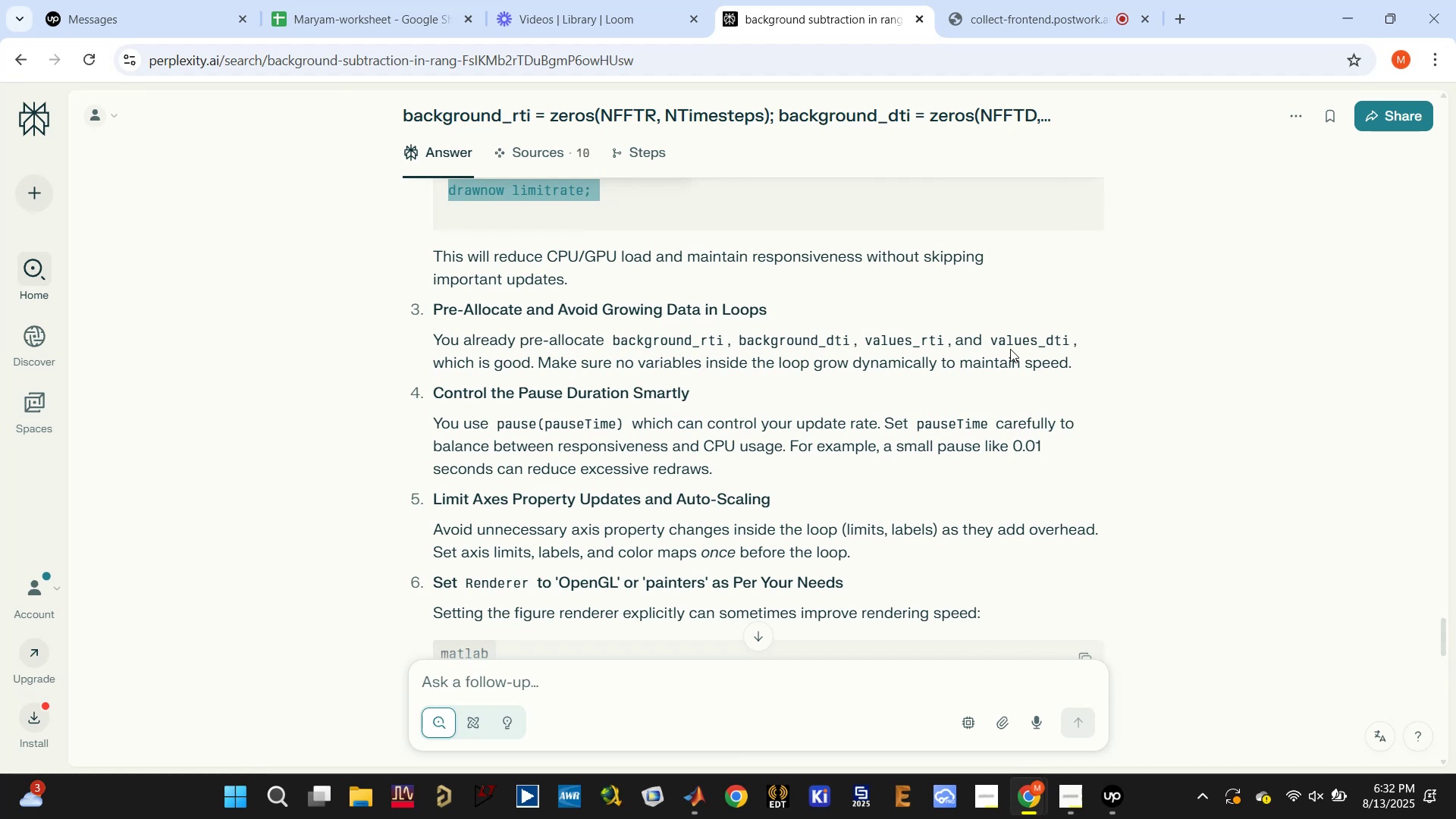 
wait(8.24)
 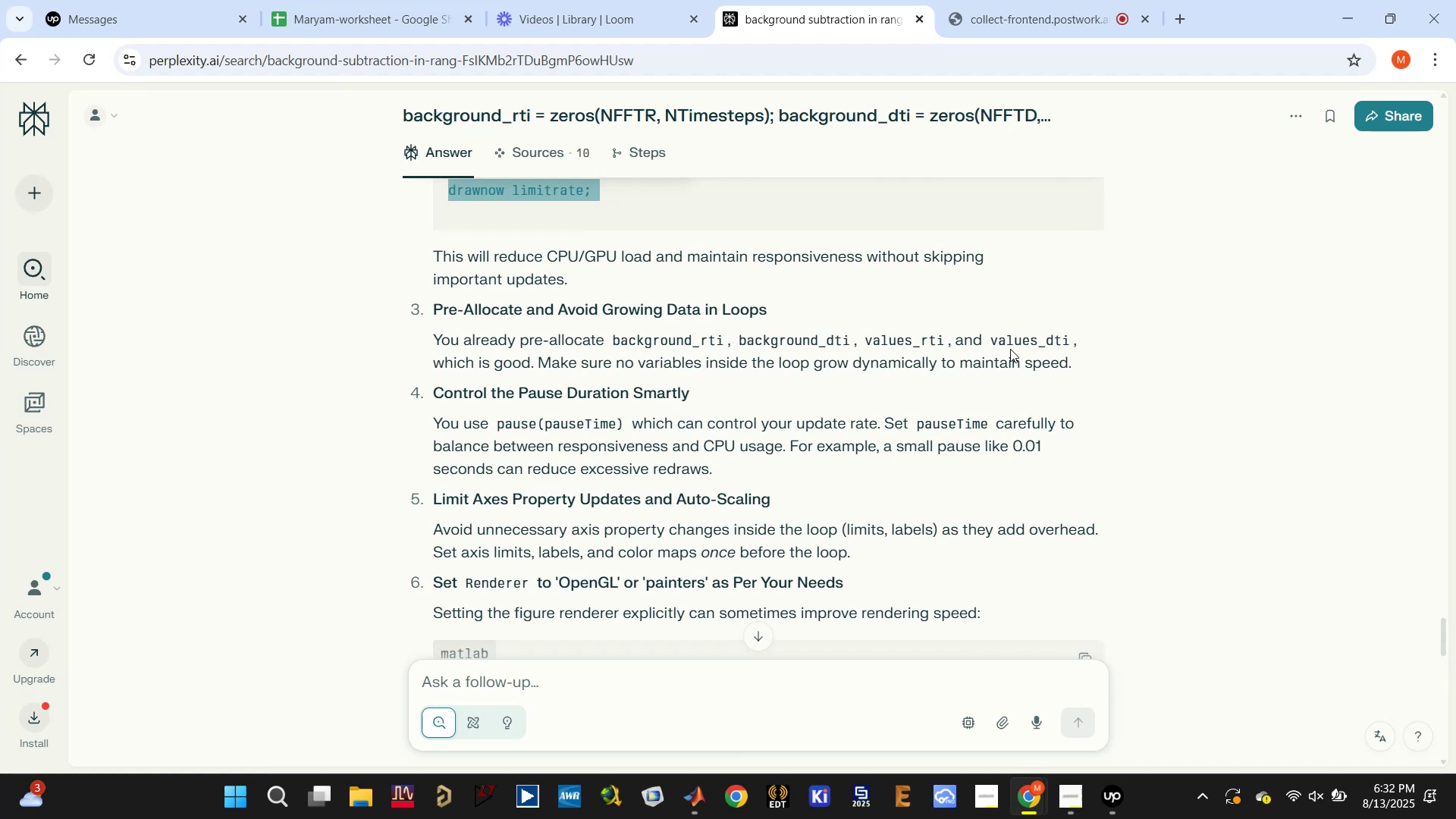 
scroll: coordinate [544, 449], scroll_direction: down, amount: 1.0
 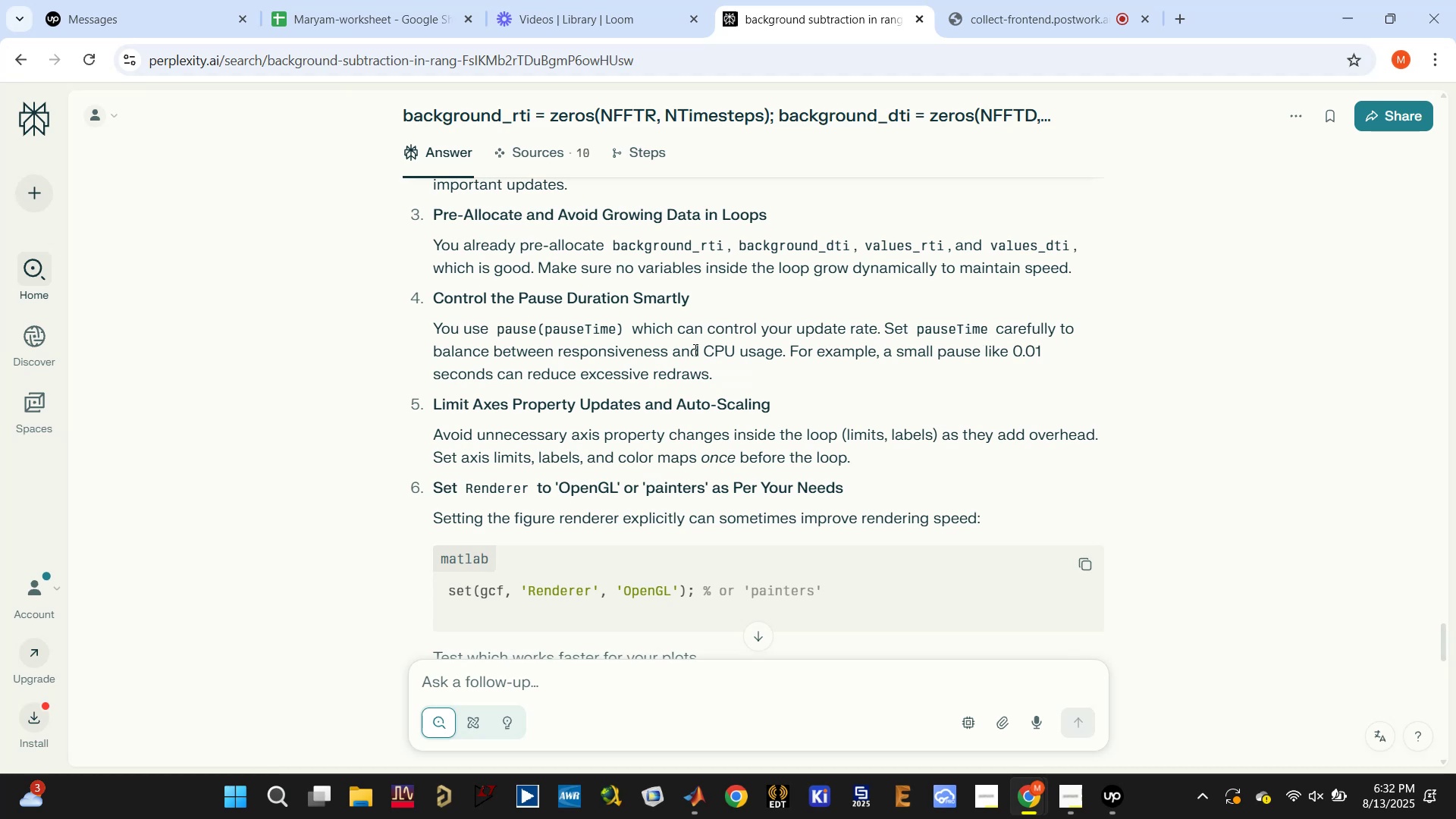 
wait(9.42)
 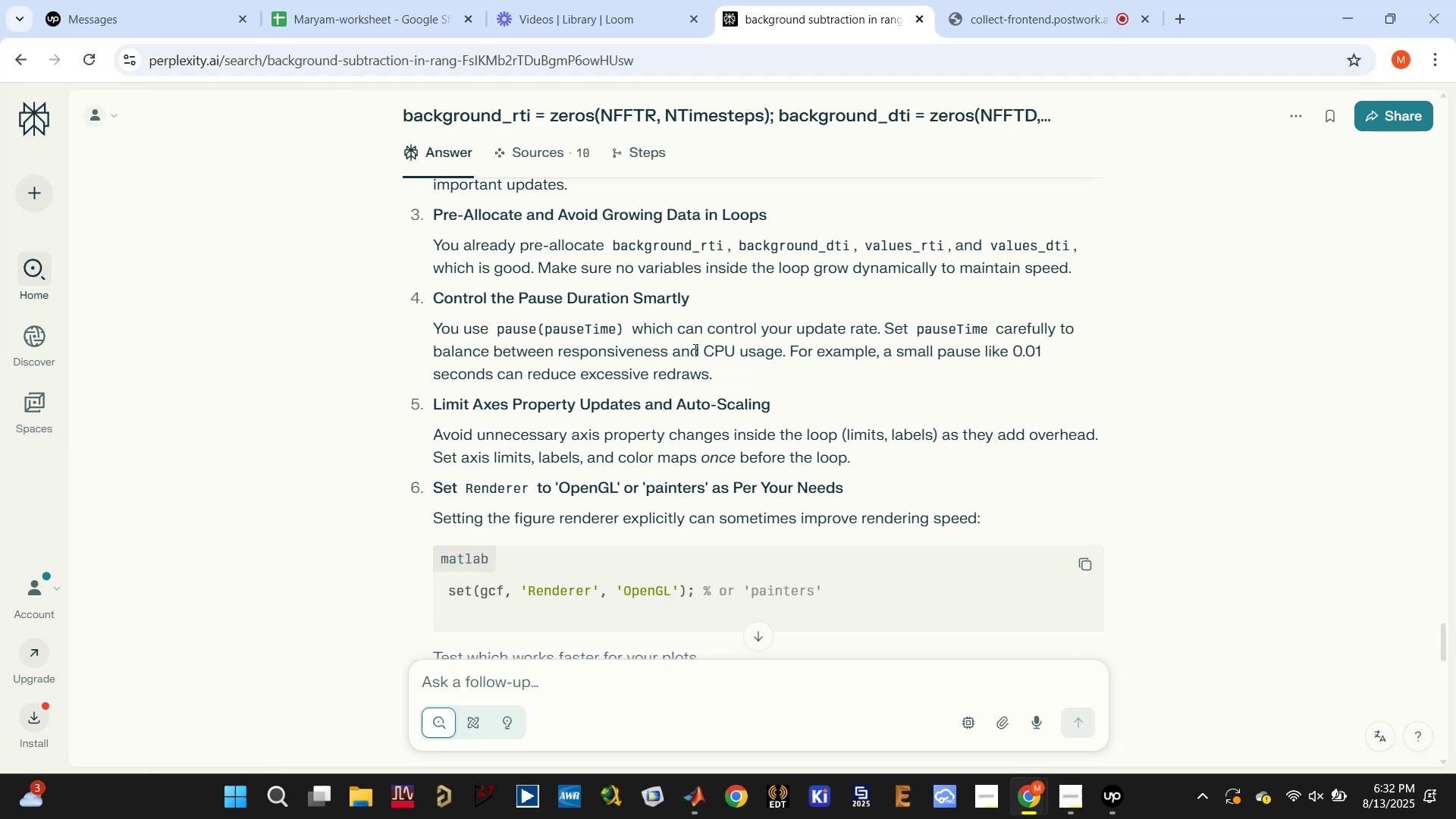 
scroll: coordinate [730, 369], scroll_direction: down, amount: 1.0
 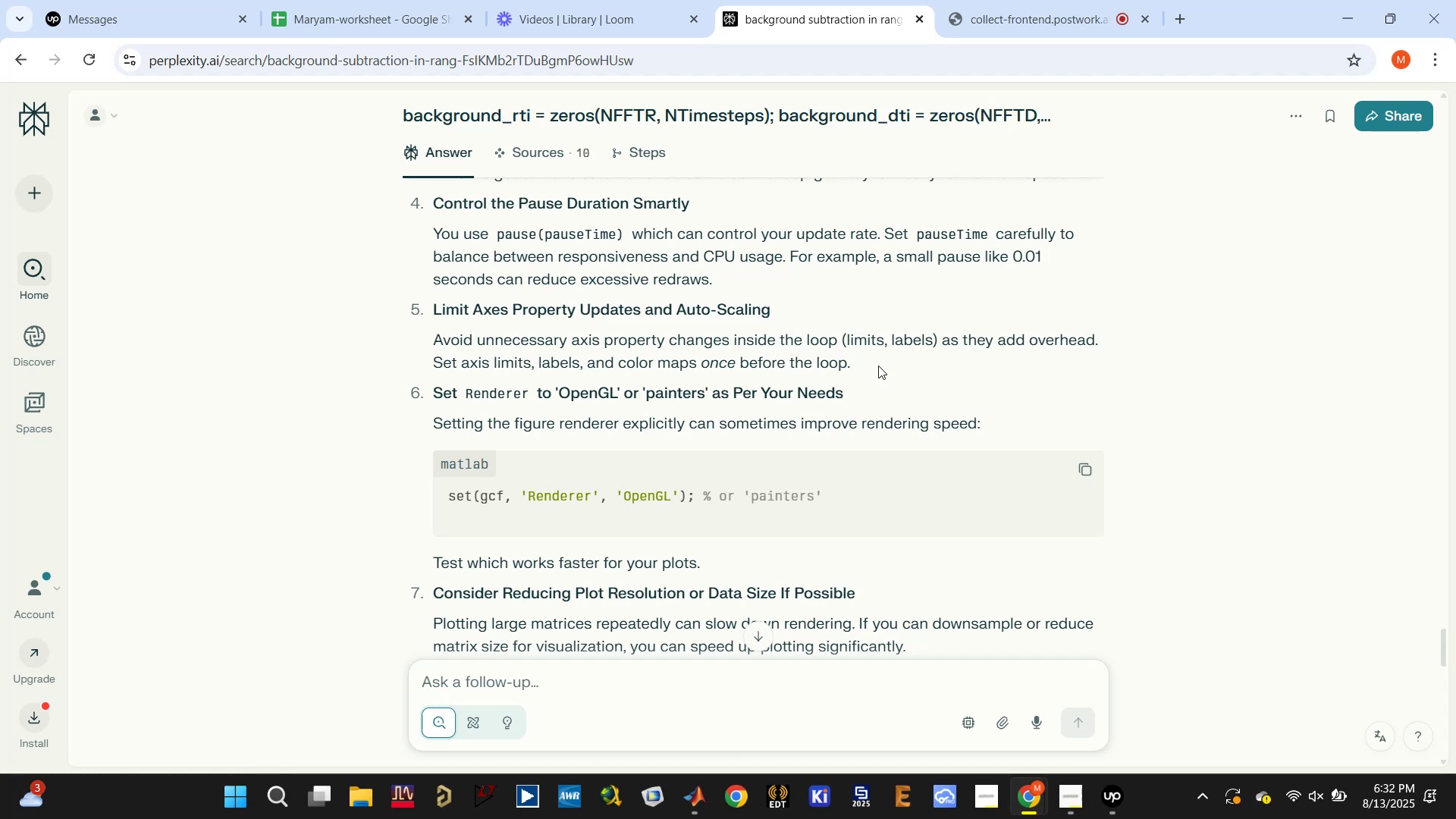 
wait(7.24)
 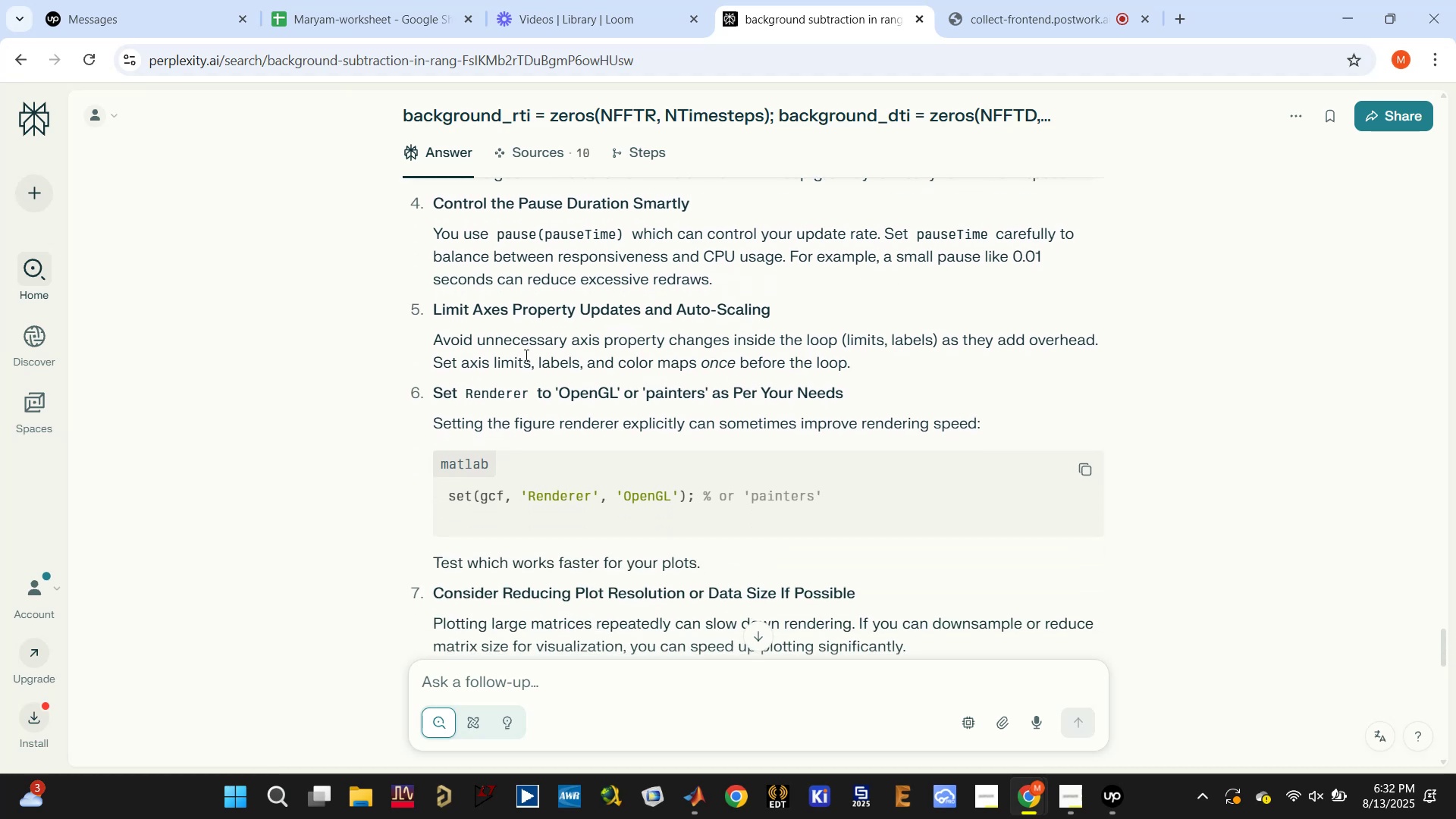 
left_click_drag(start_coordinate=[448, 359], to_coordinate=[888, 359])
 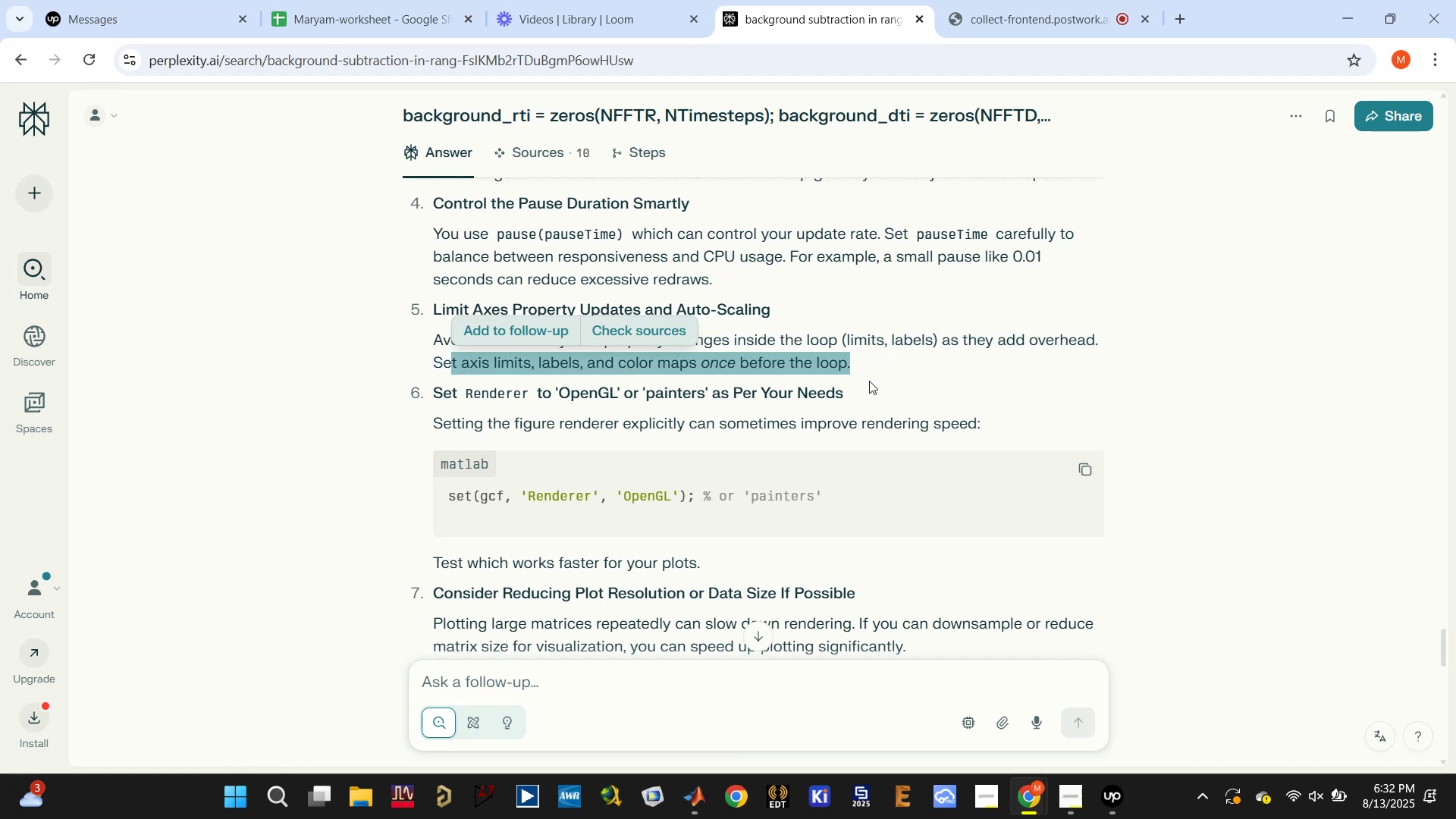 
scroll: coordinate [862, 383], scroll_direction: down, amount: 1.0
 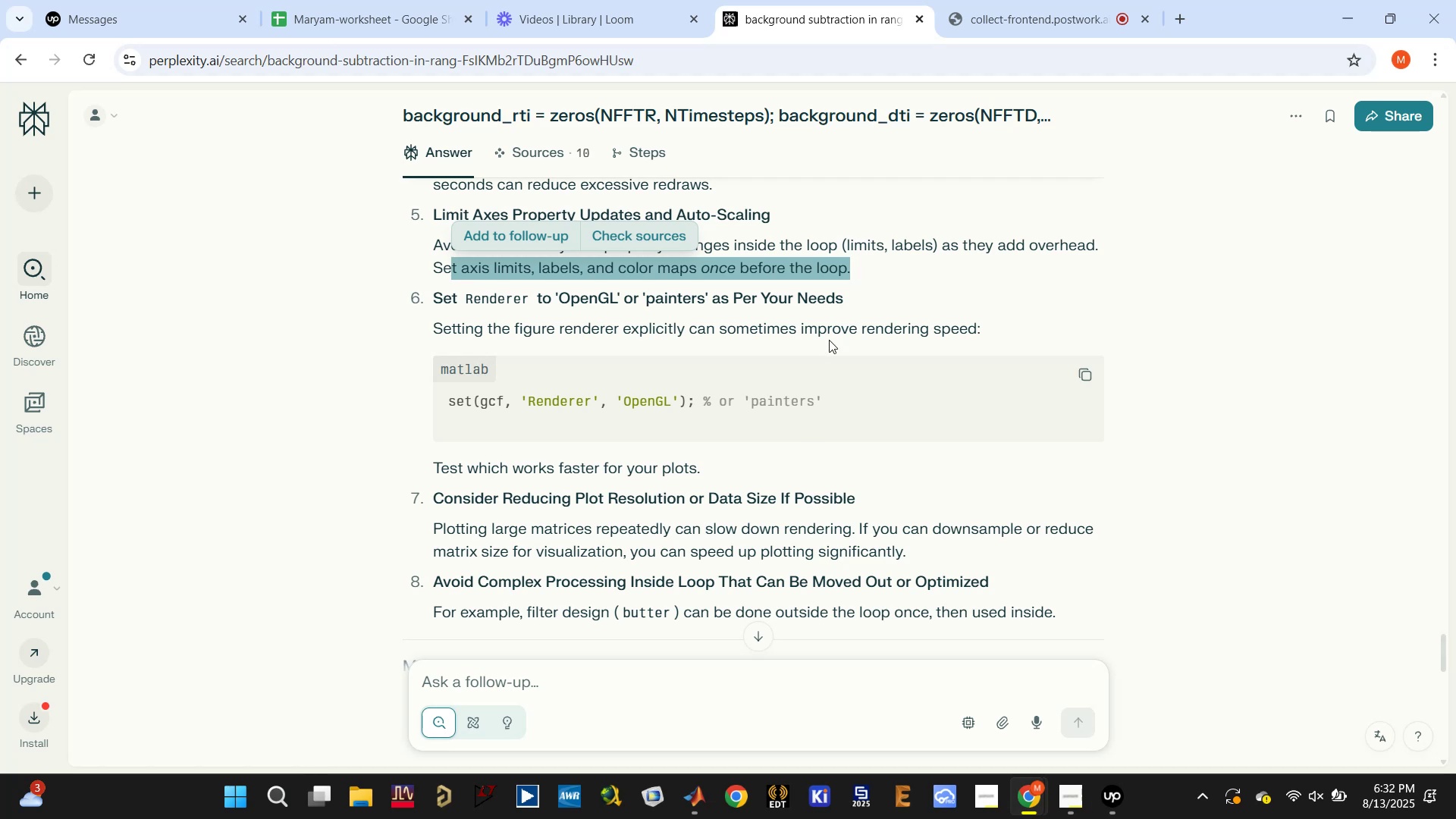 
wait(6.95)
 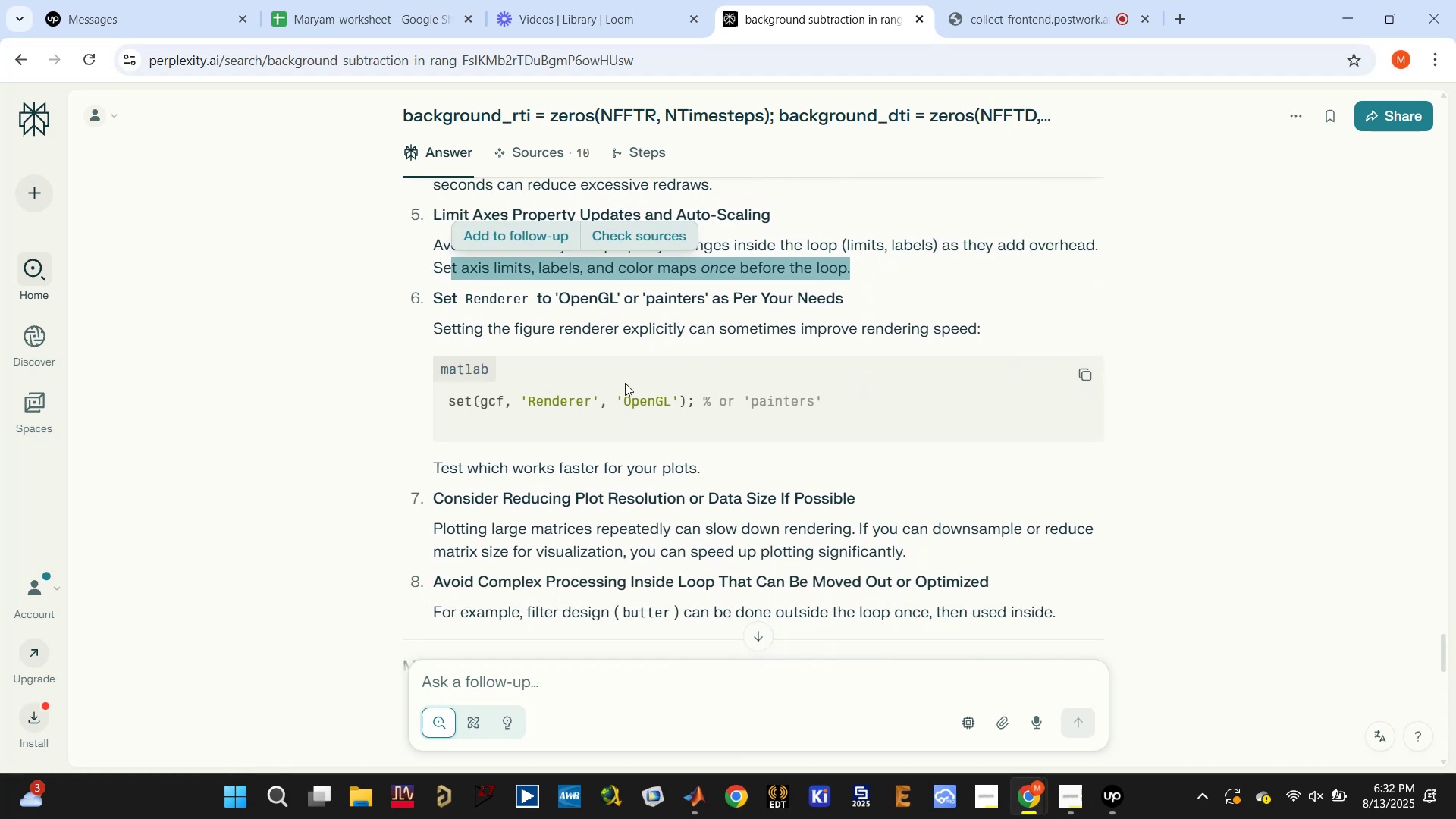 
scroll: coordinate [742, 498], scroll_direction: down, amount: 3.0
 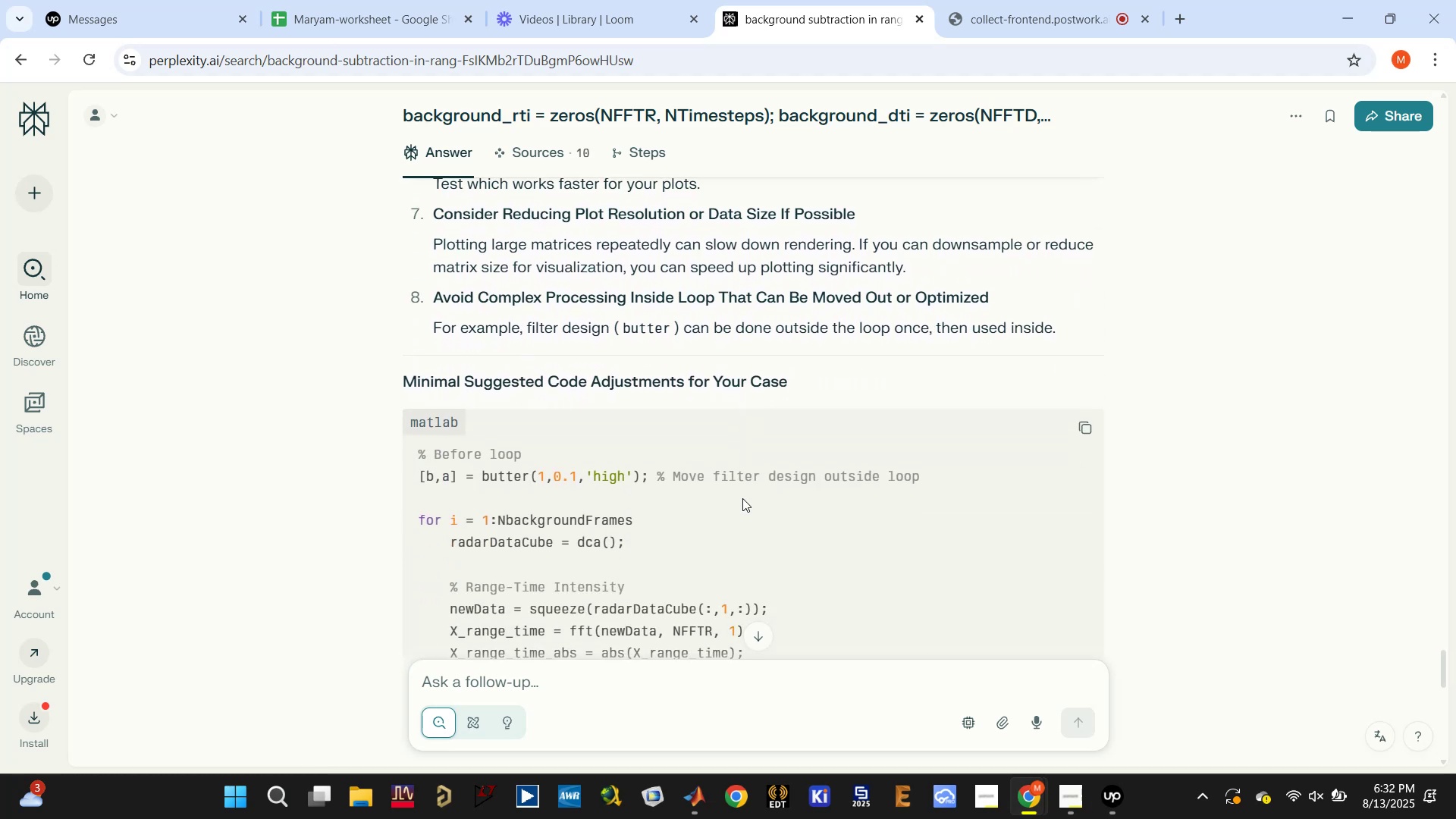 
scroll: coordinate [742, 498], scroll_direction: up, amount: 4.0
 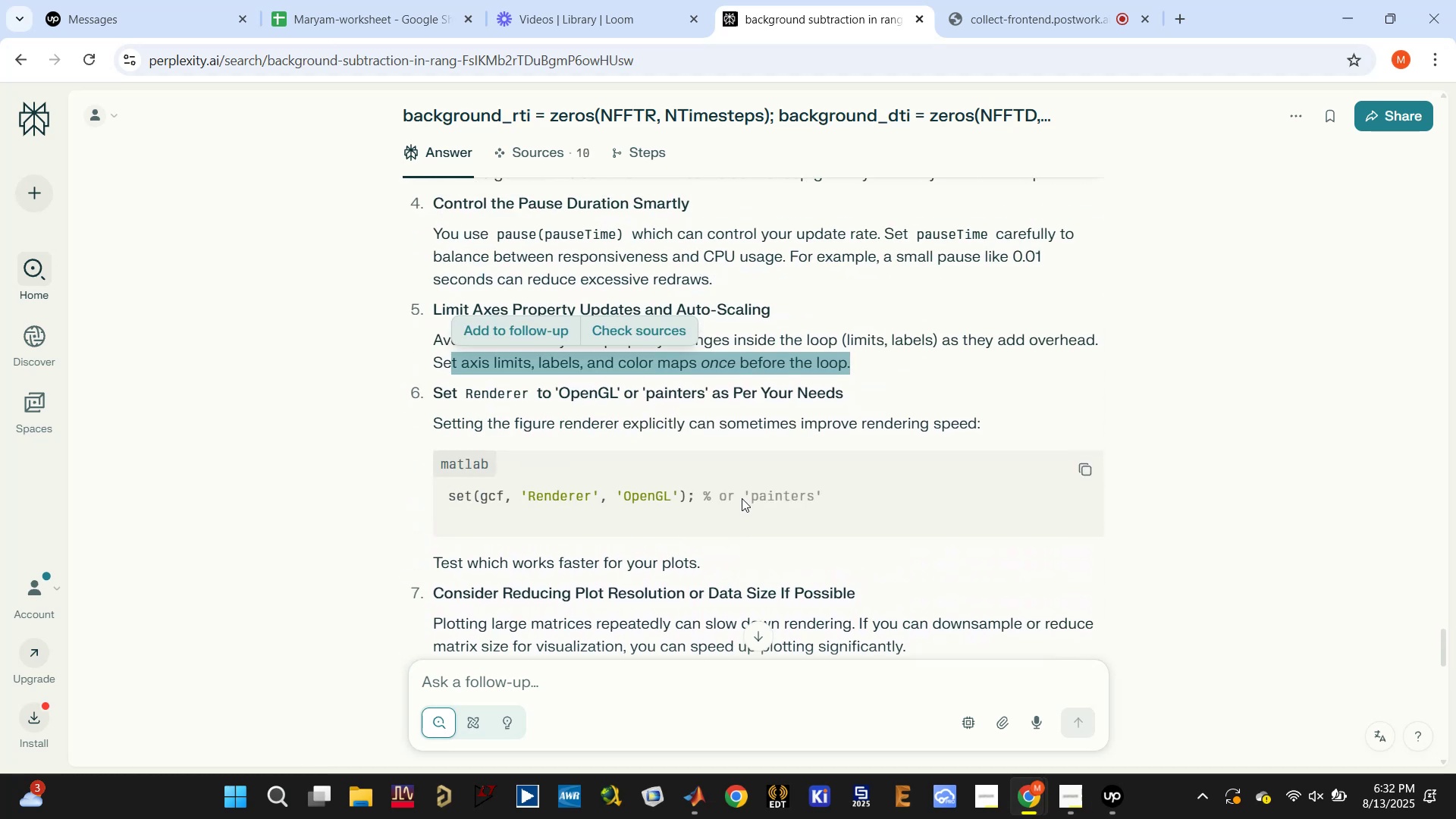 
scroll: coordinate [748, 491], scroll_direction: down, amount: 11.0
 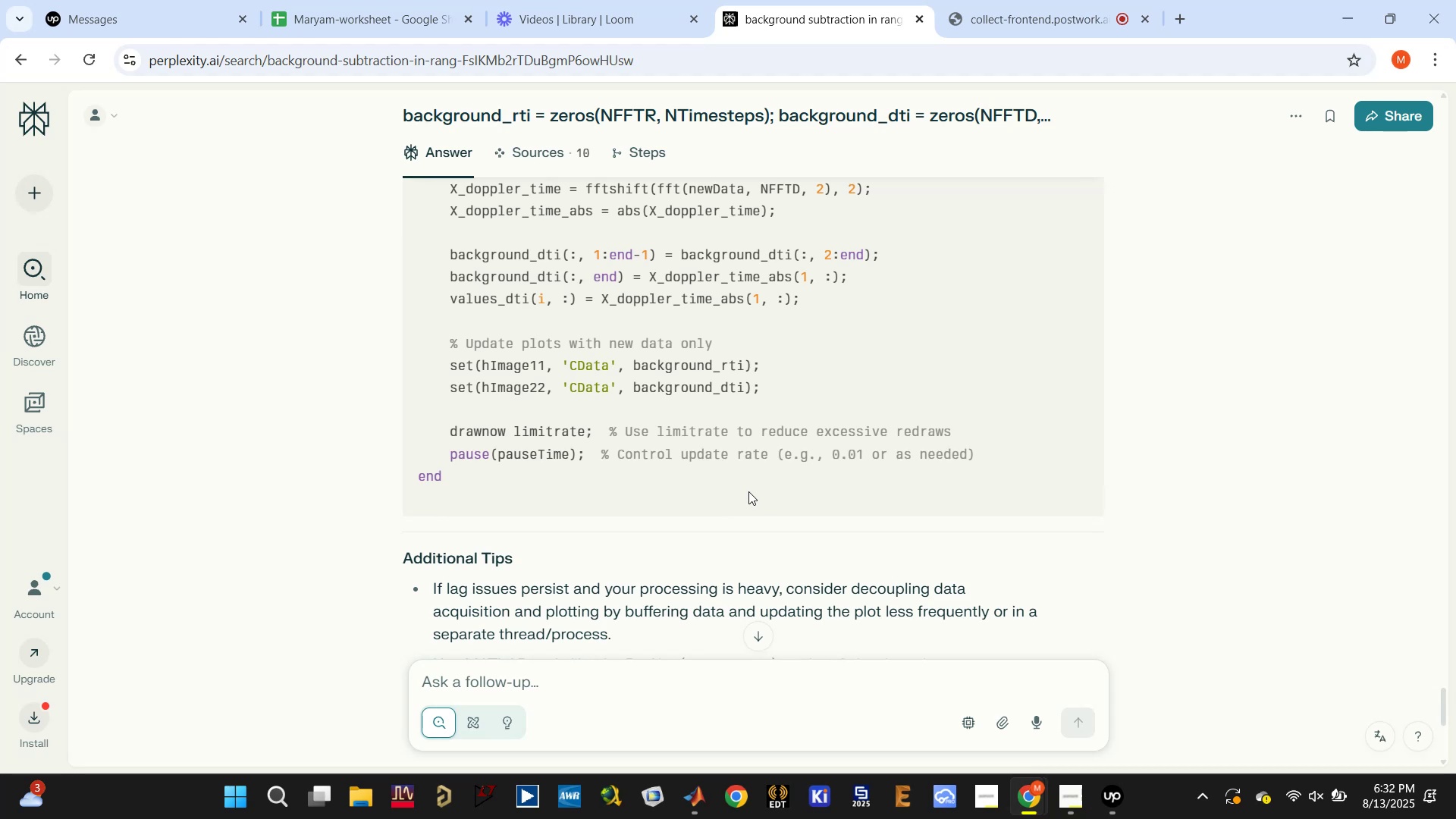 
wait(8.13)
 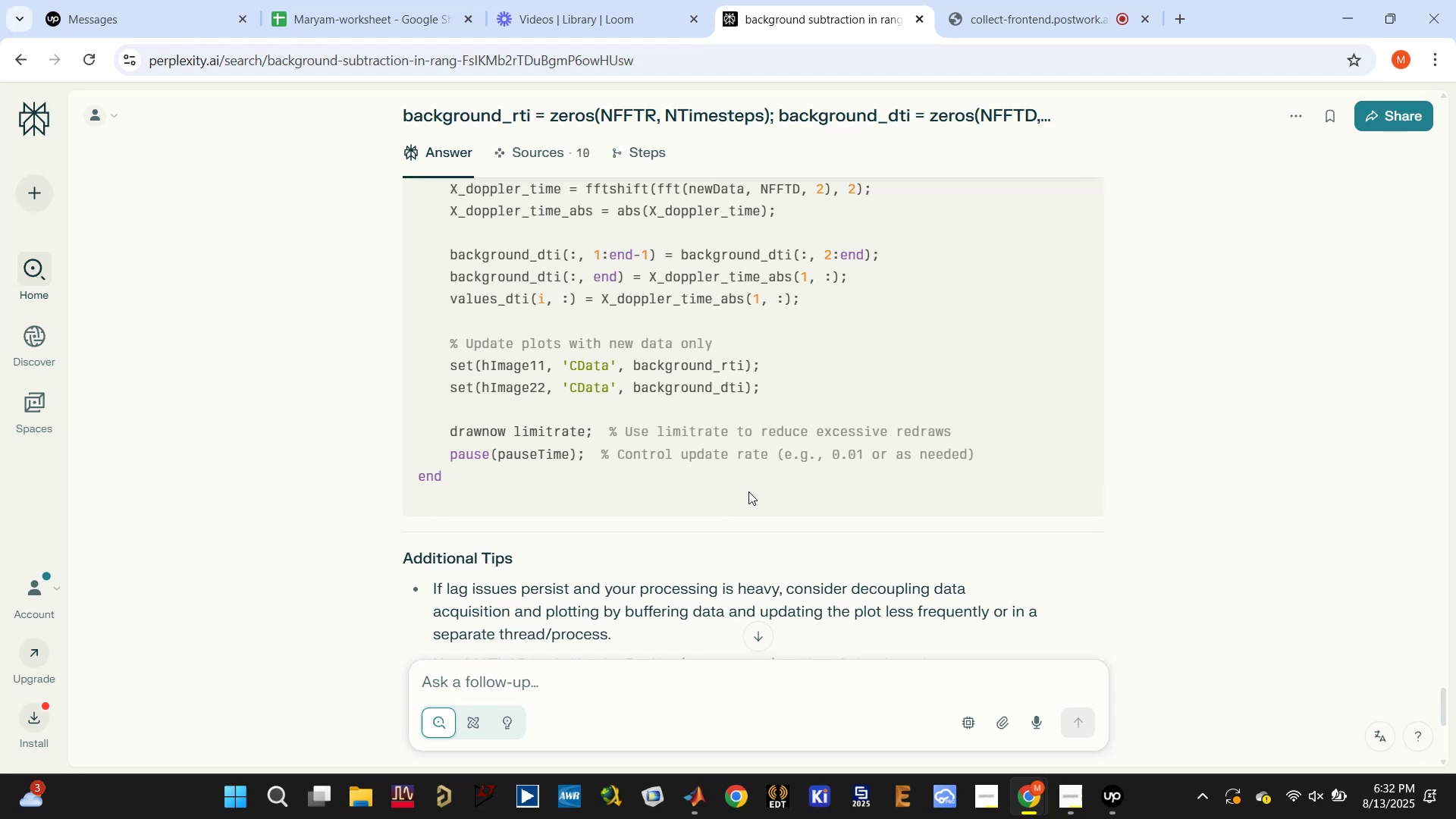 
scroll: coordinate [747, 491], scroll_direction: down, amount: 4.0
 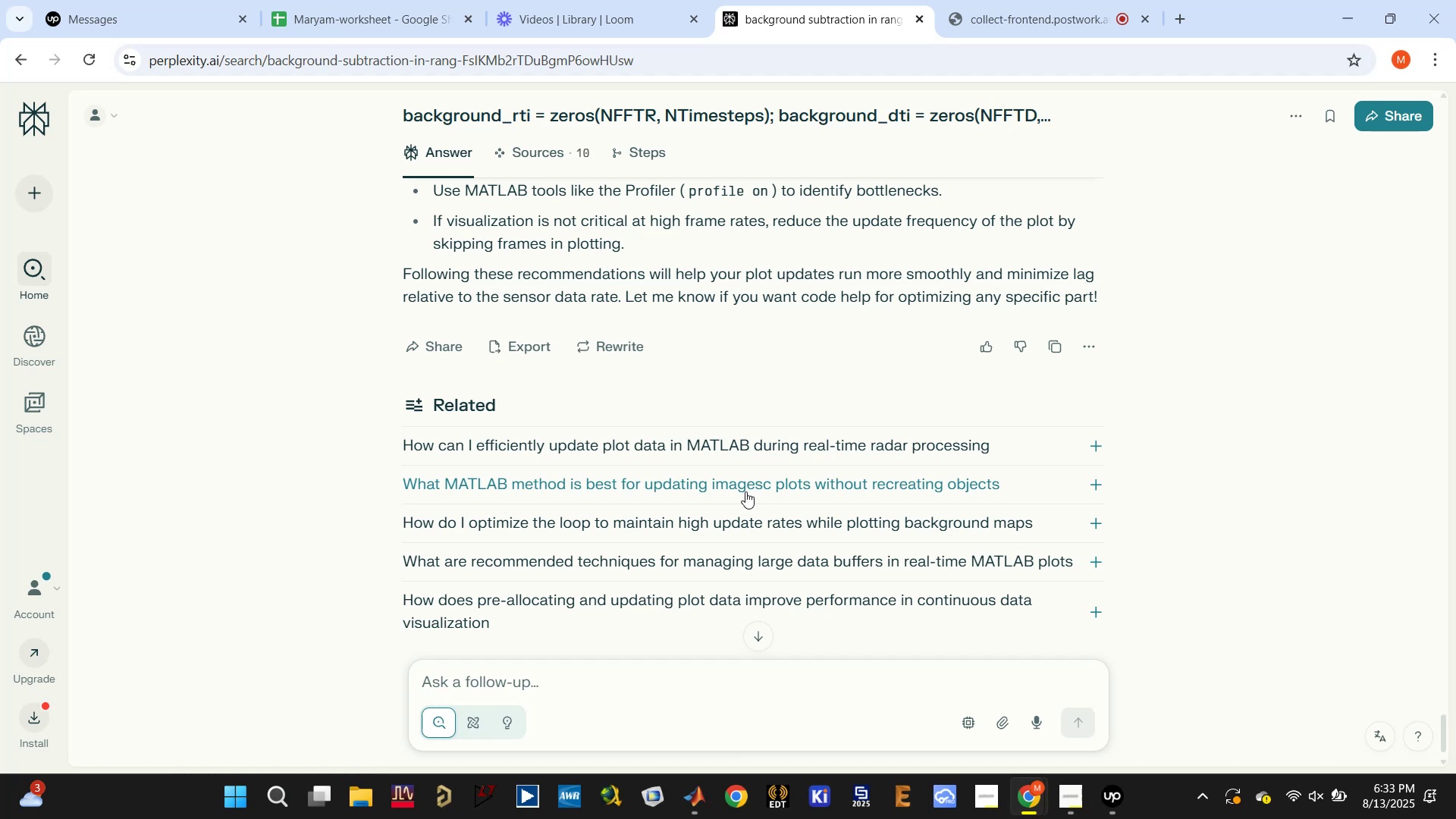 
wait(17.57)
 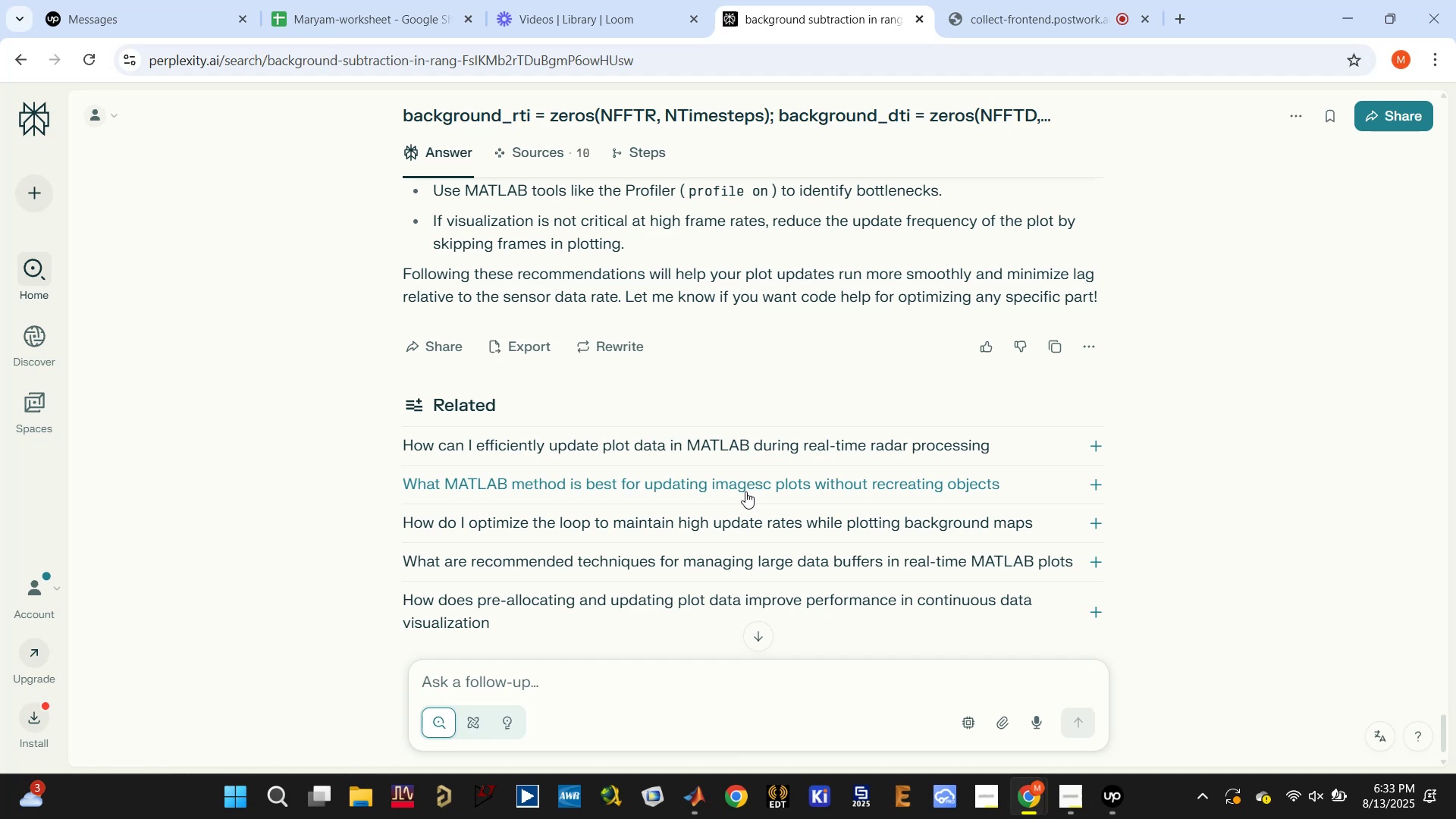 
scroll: coordinate [778, 464], scroll_direction: up, amount: 1.0
 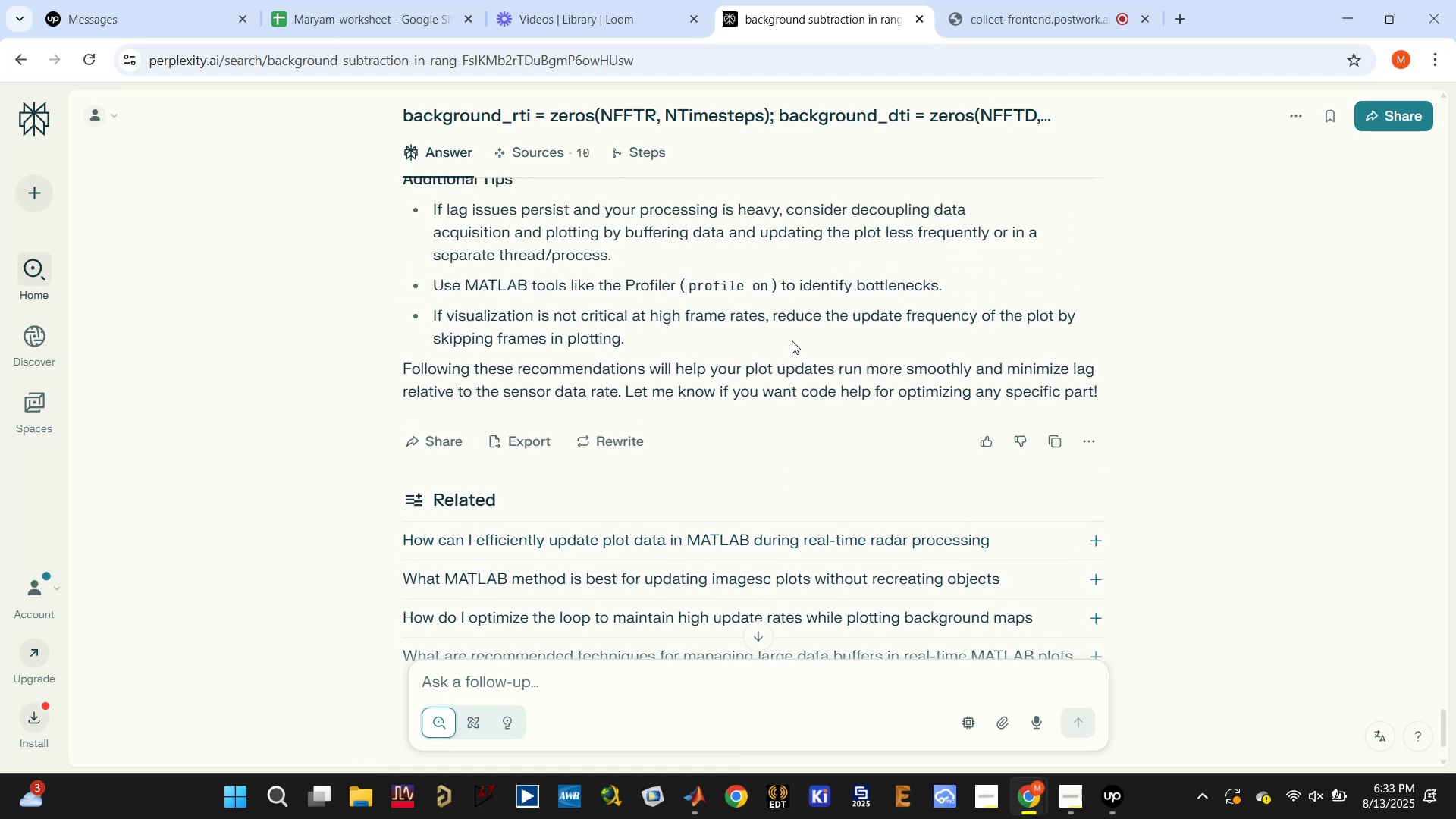 
scroll: coordinate [792, 340], scroll_direction: down, amount: 1.0
 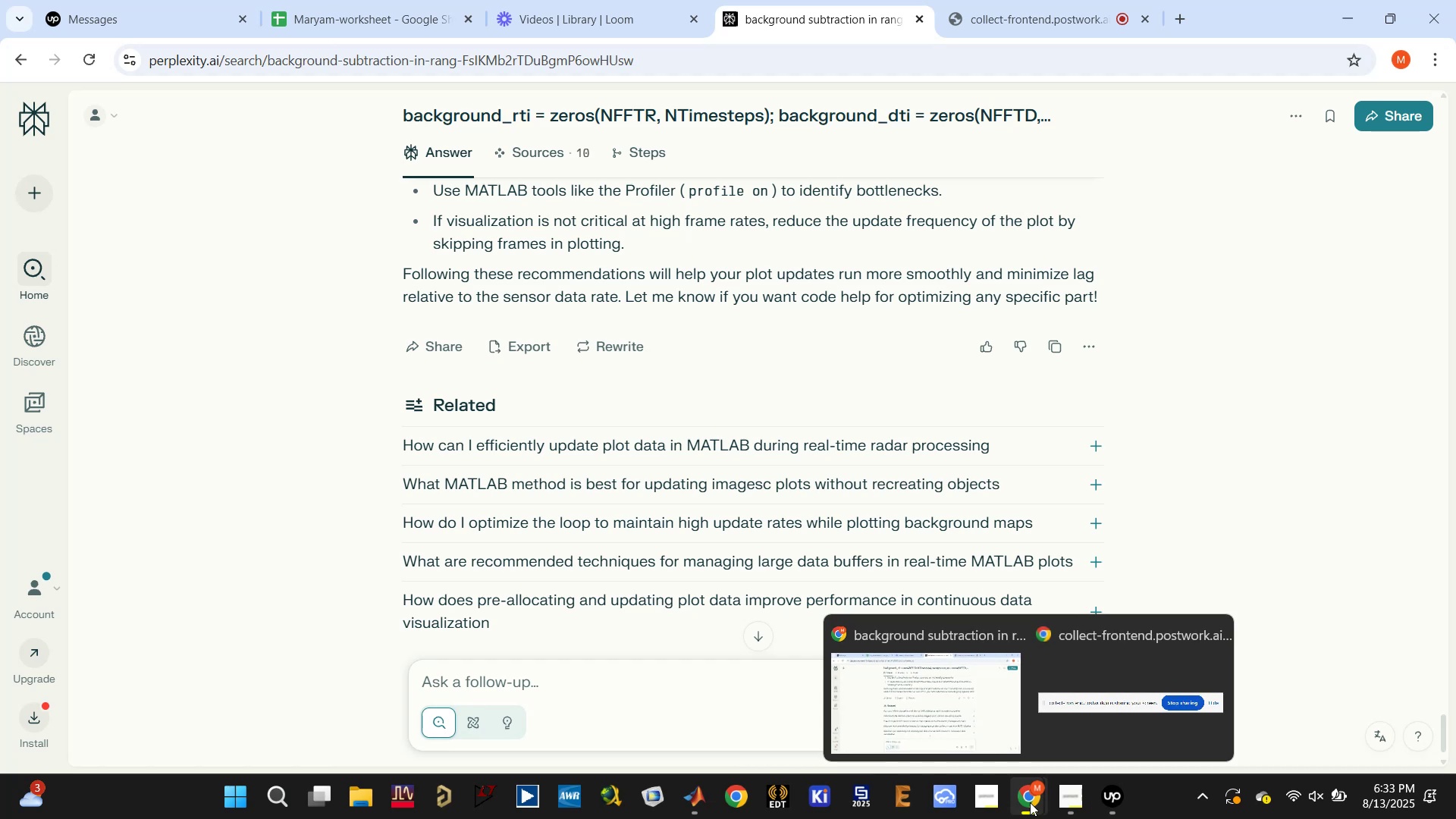 
left_click([974, 715])
 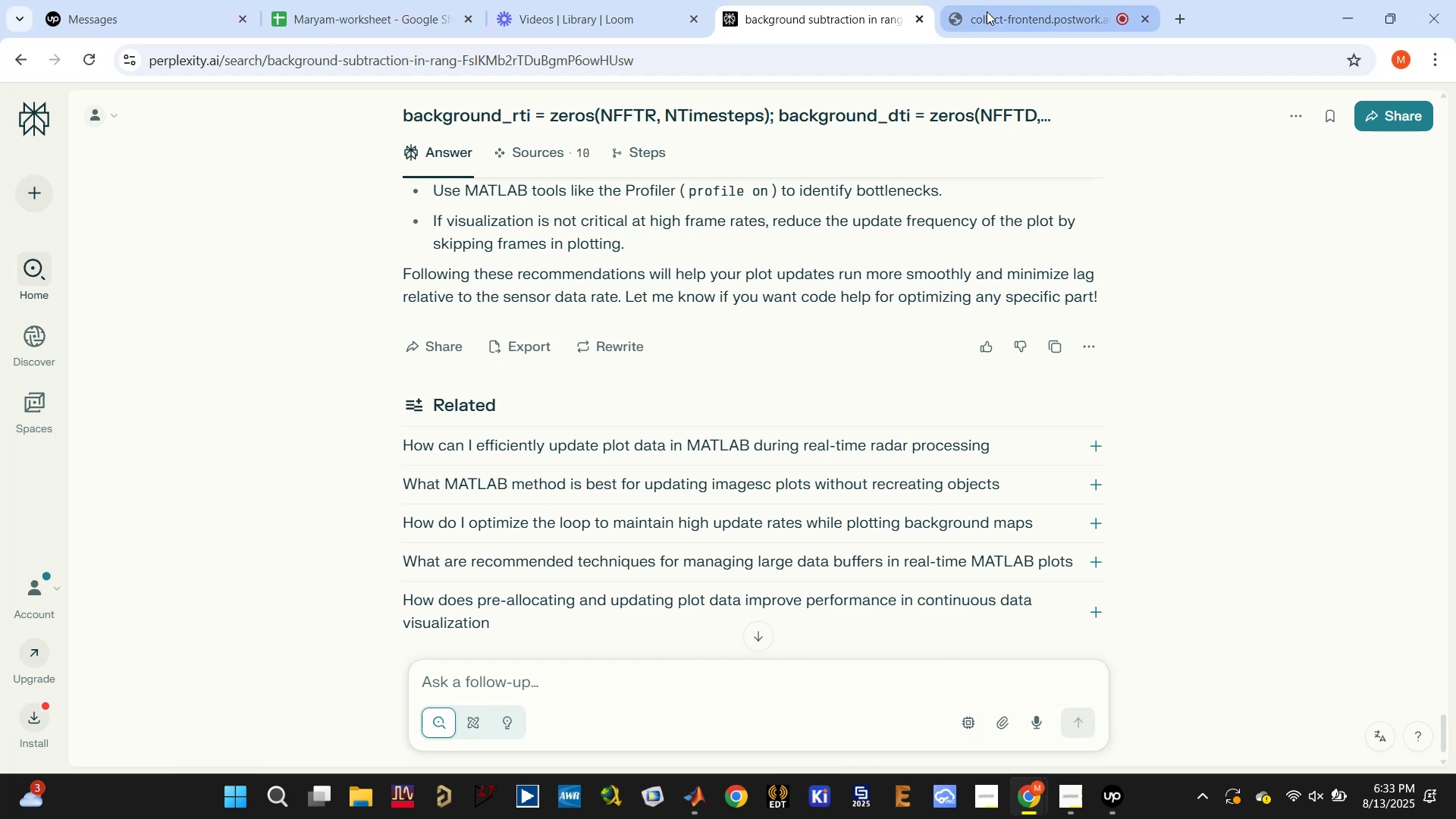 
left_click([992, 11])
 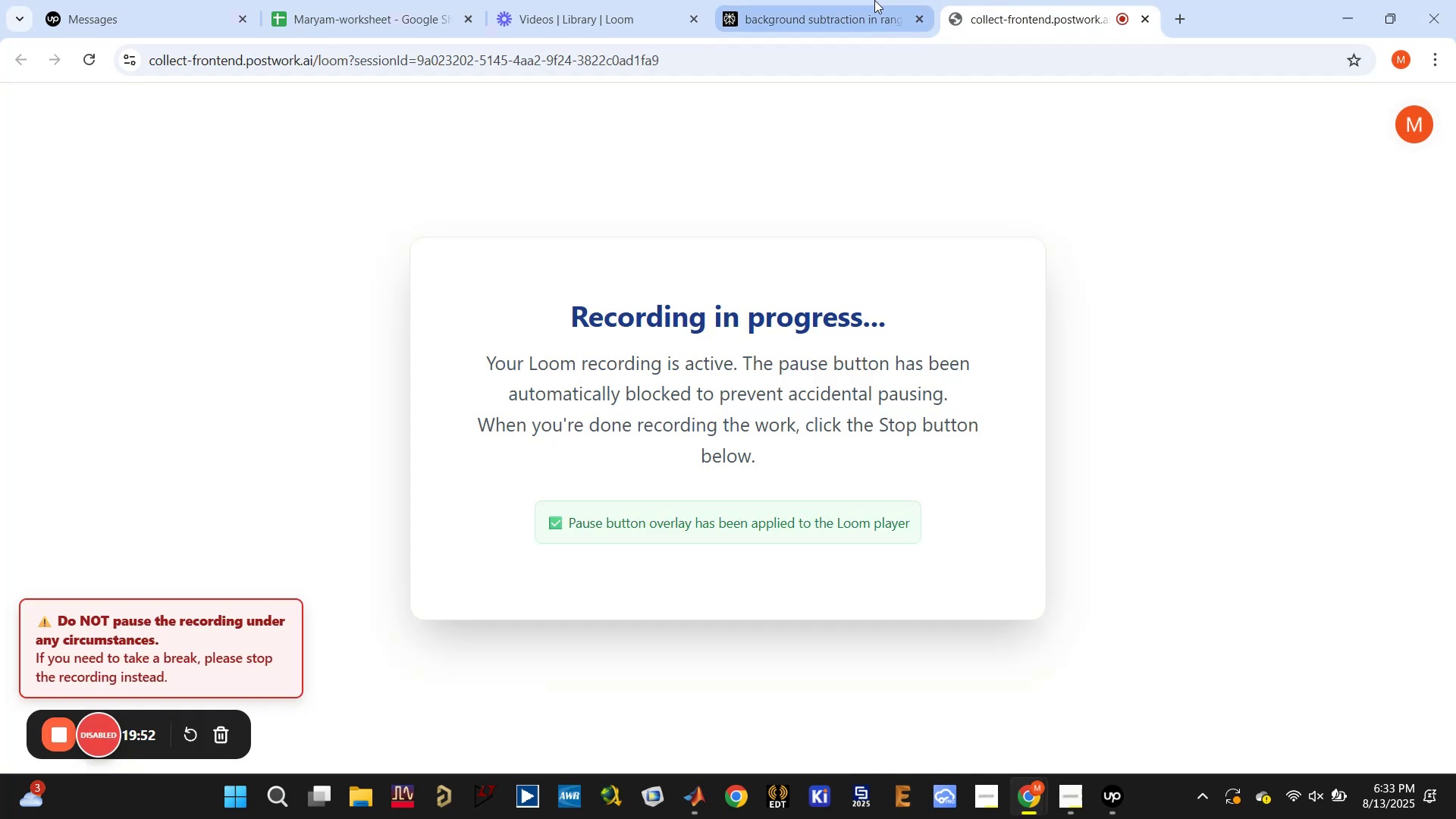 
left_click([874, 0])
 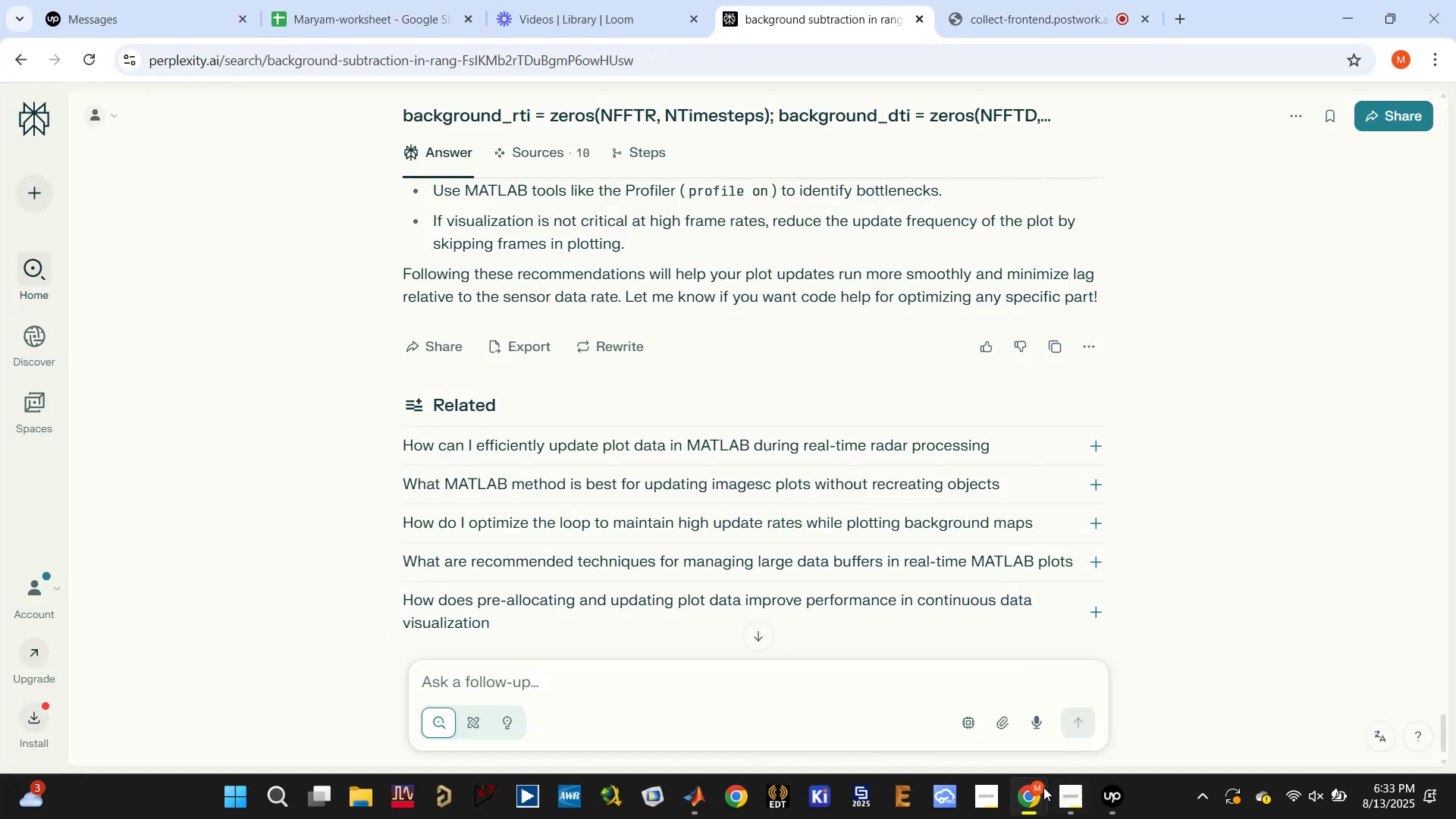 
left_click([1028, 809])
 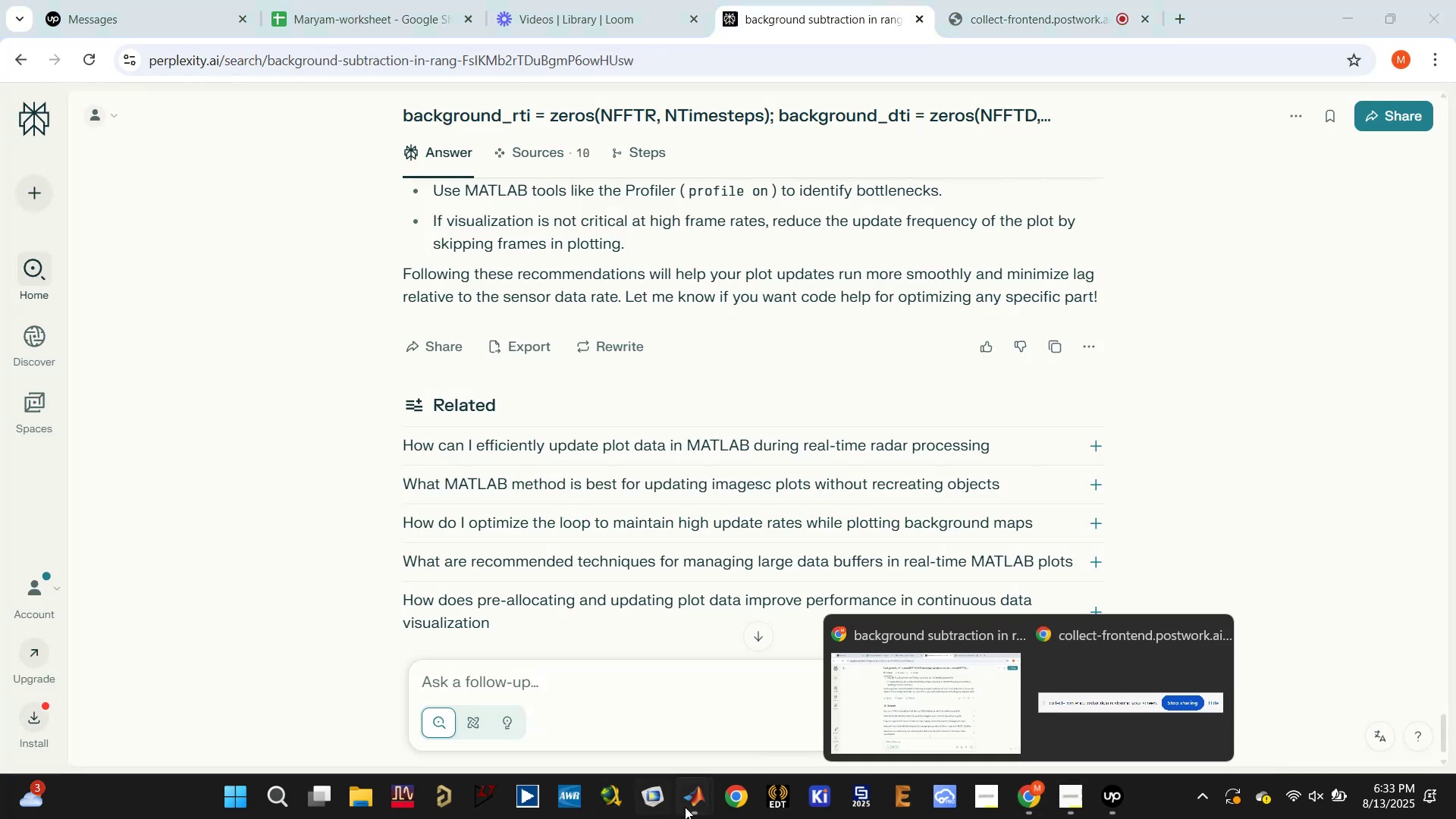 
left_click([698, 805])
 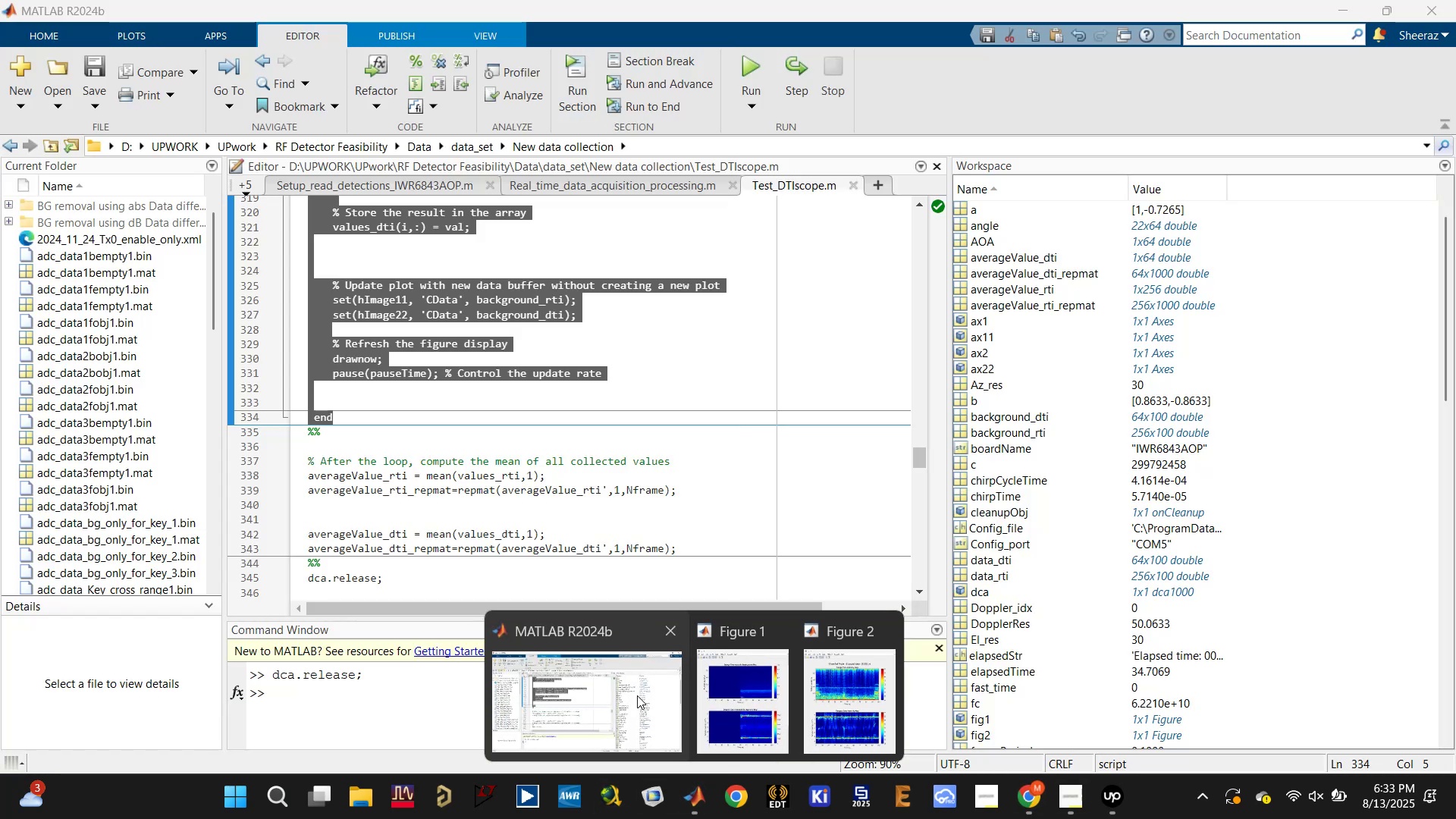 
left_click([637, 695])
 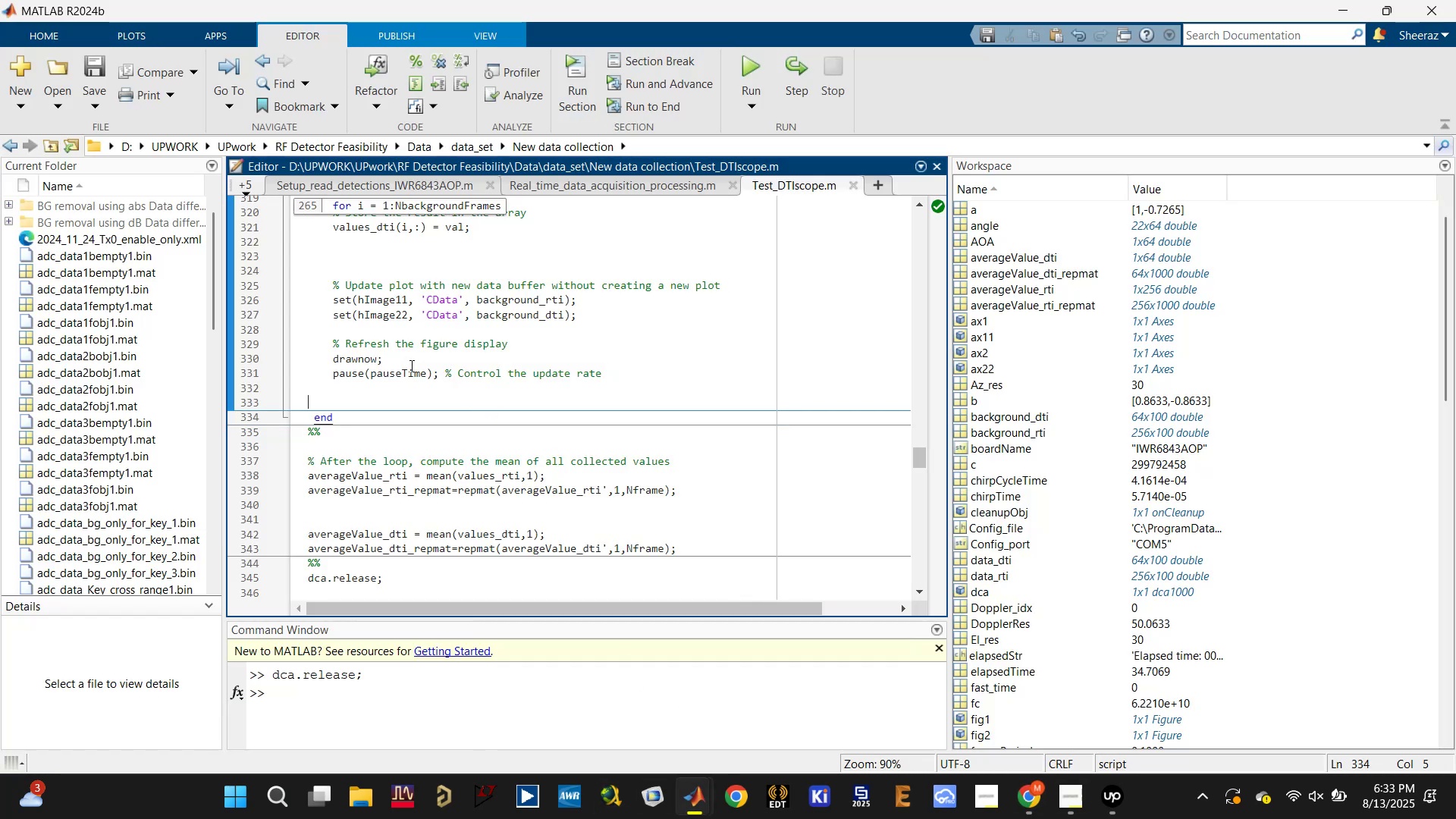 
double_click([403, 359])
 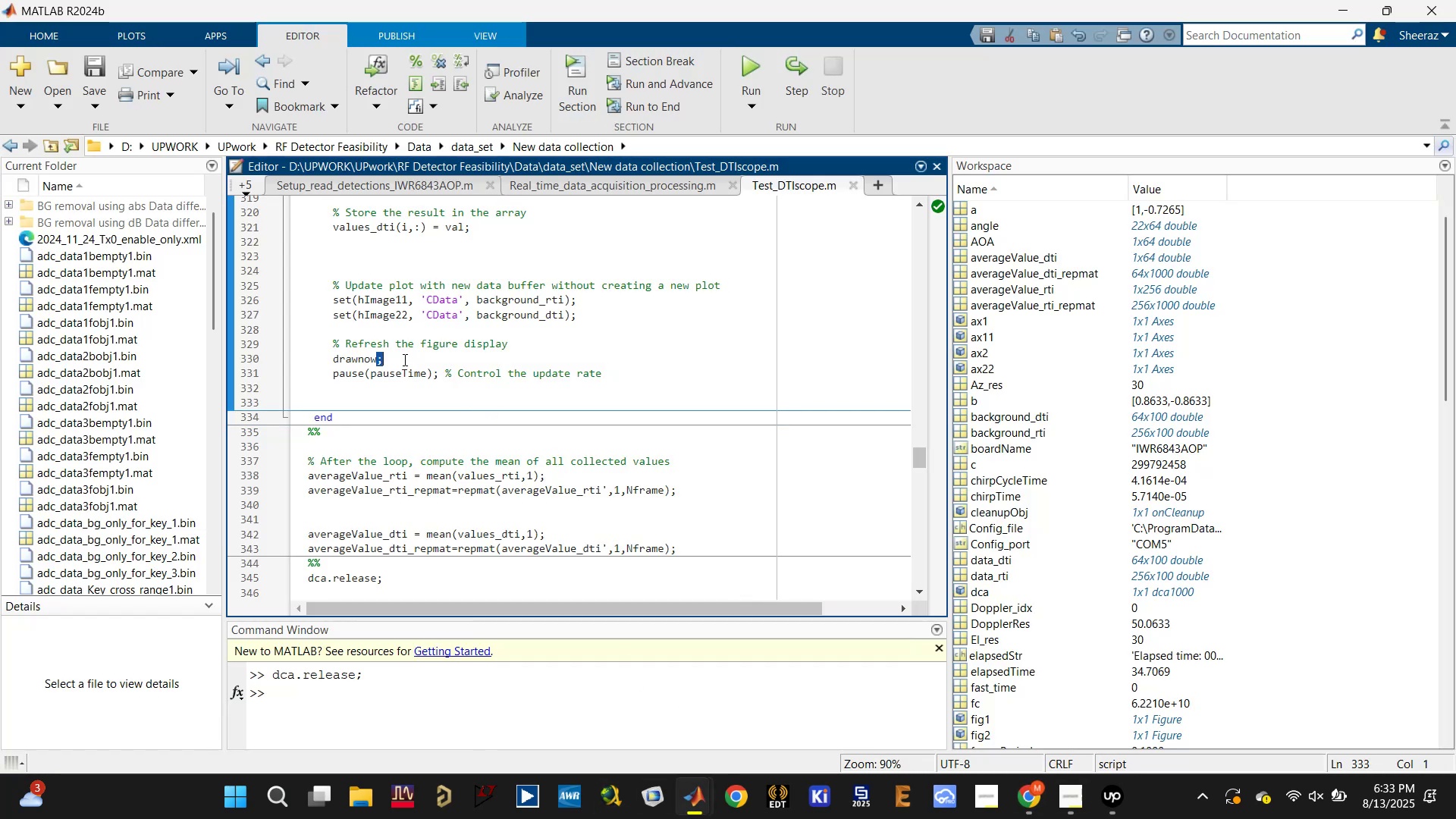 
triple_click([403, 359])
 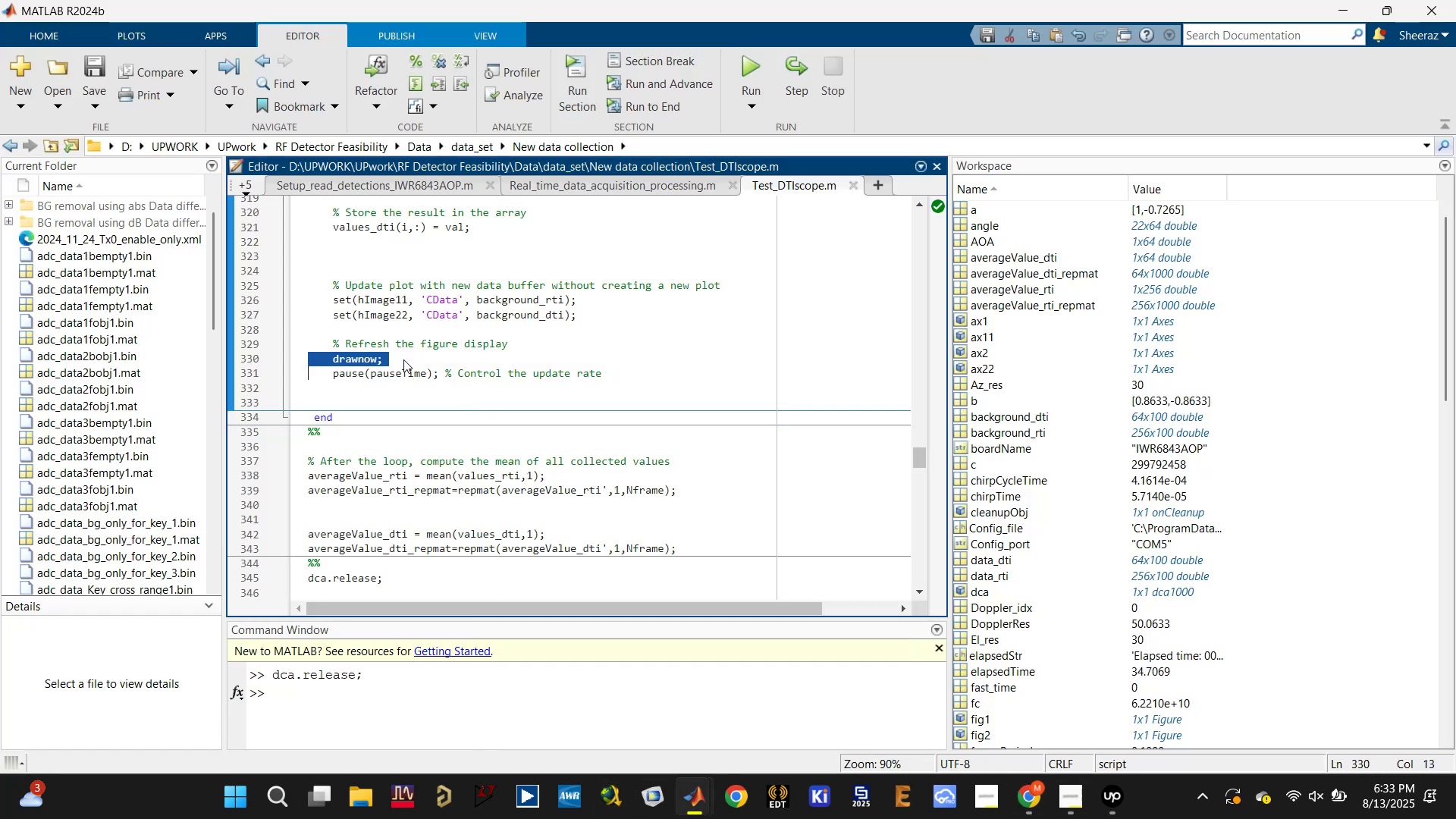 
key(Control+V)
 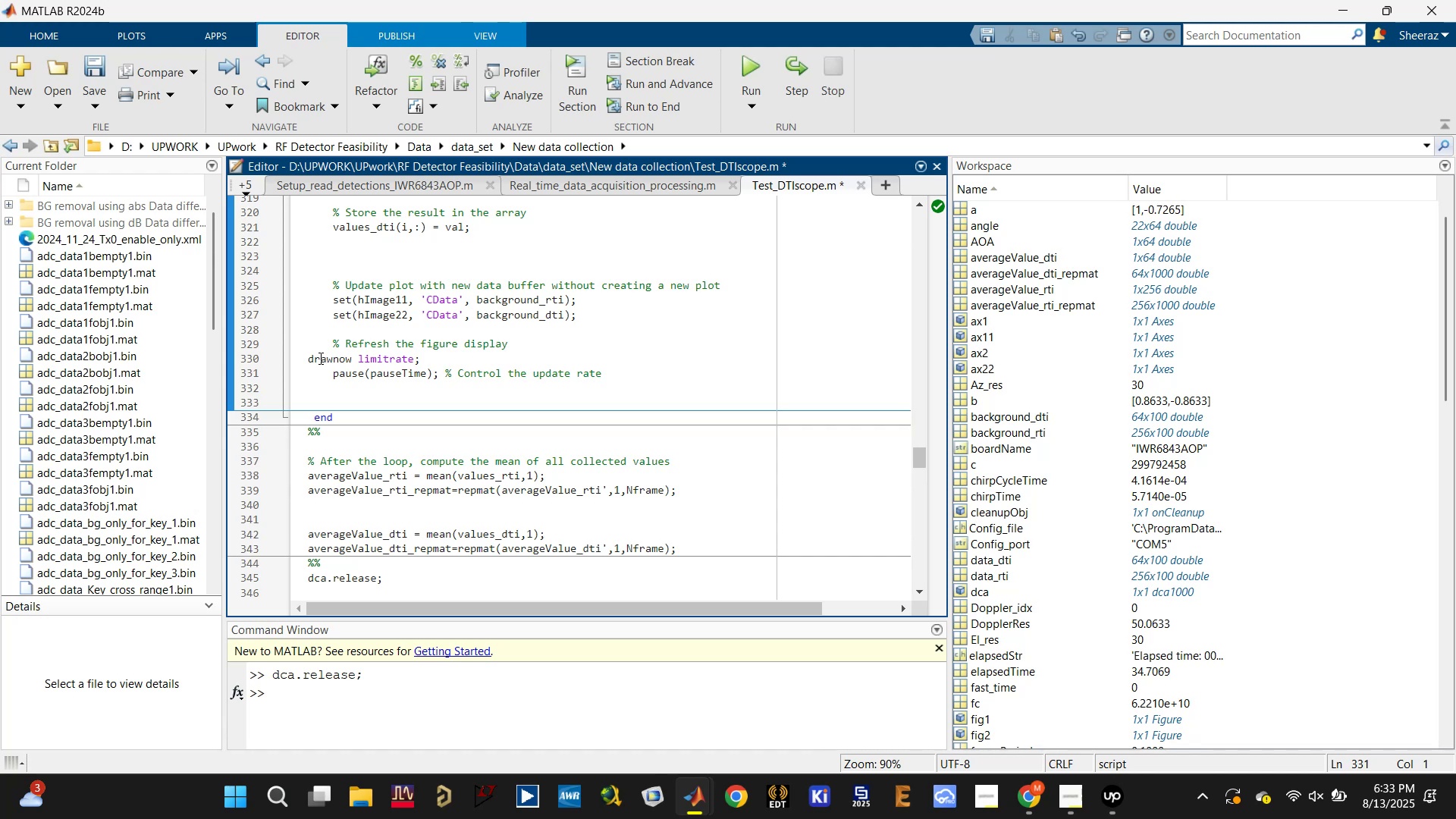 
left_click([304, 359])
 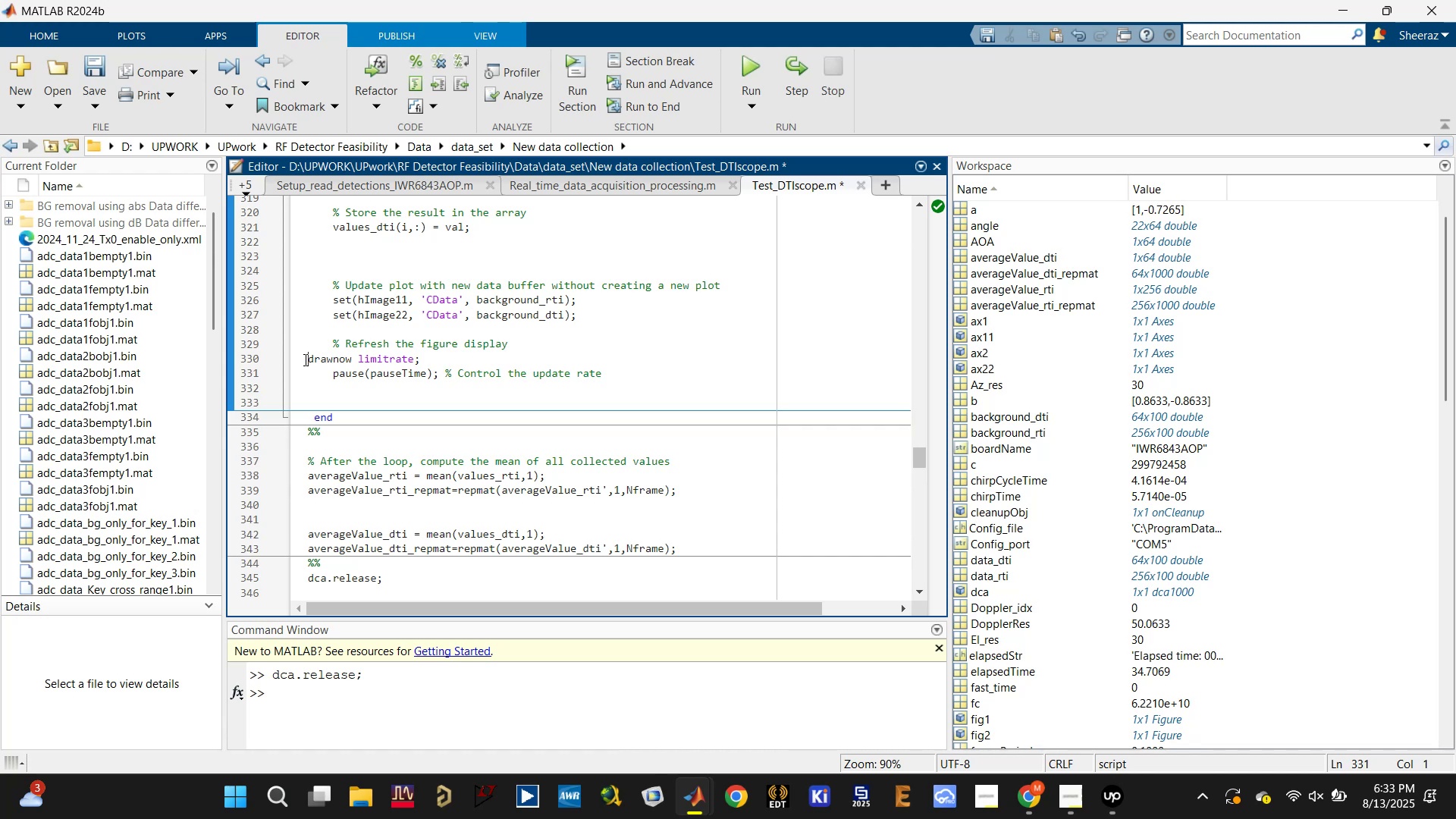 
key(Tab)
 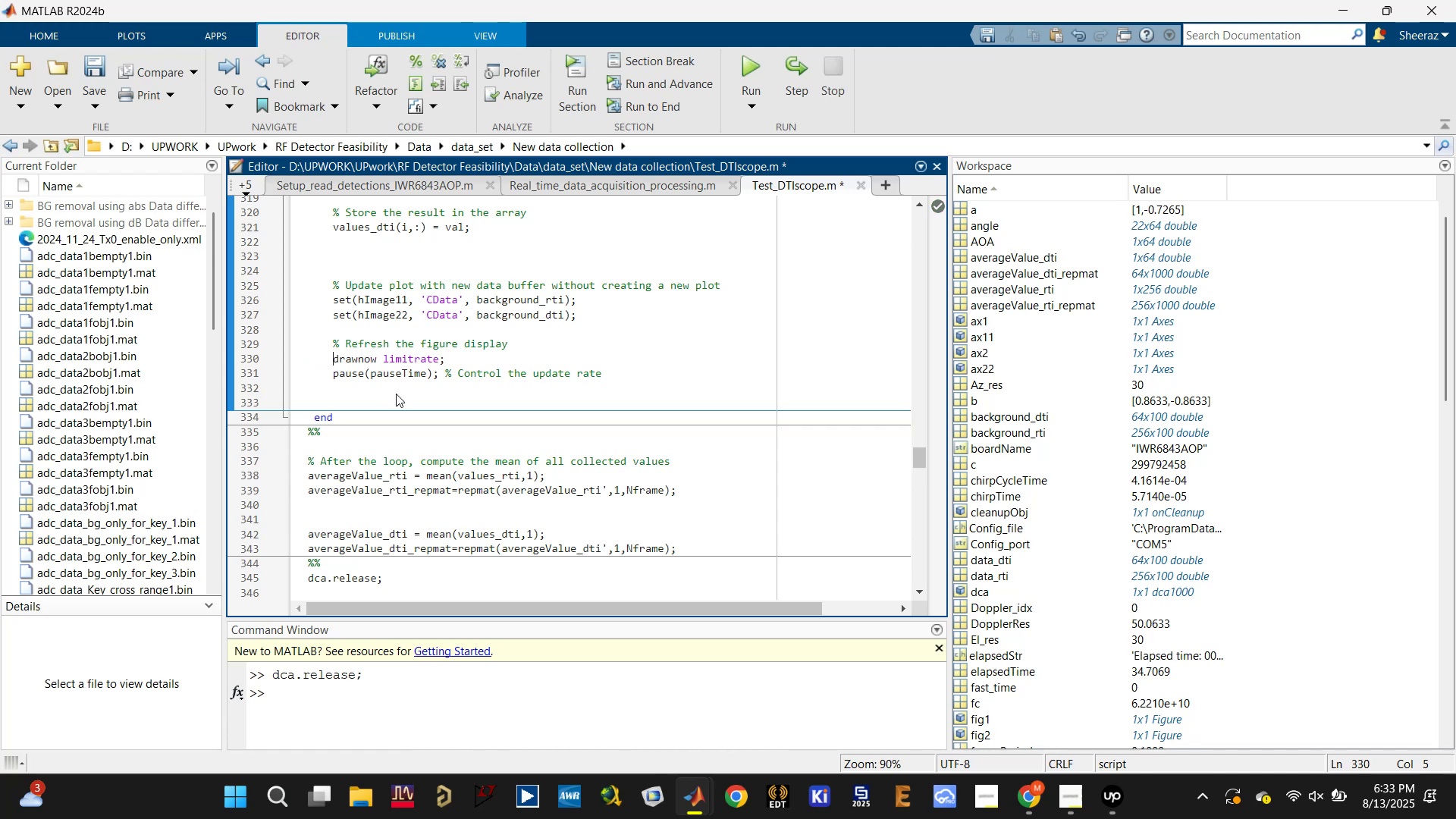 
key(Control+S)
 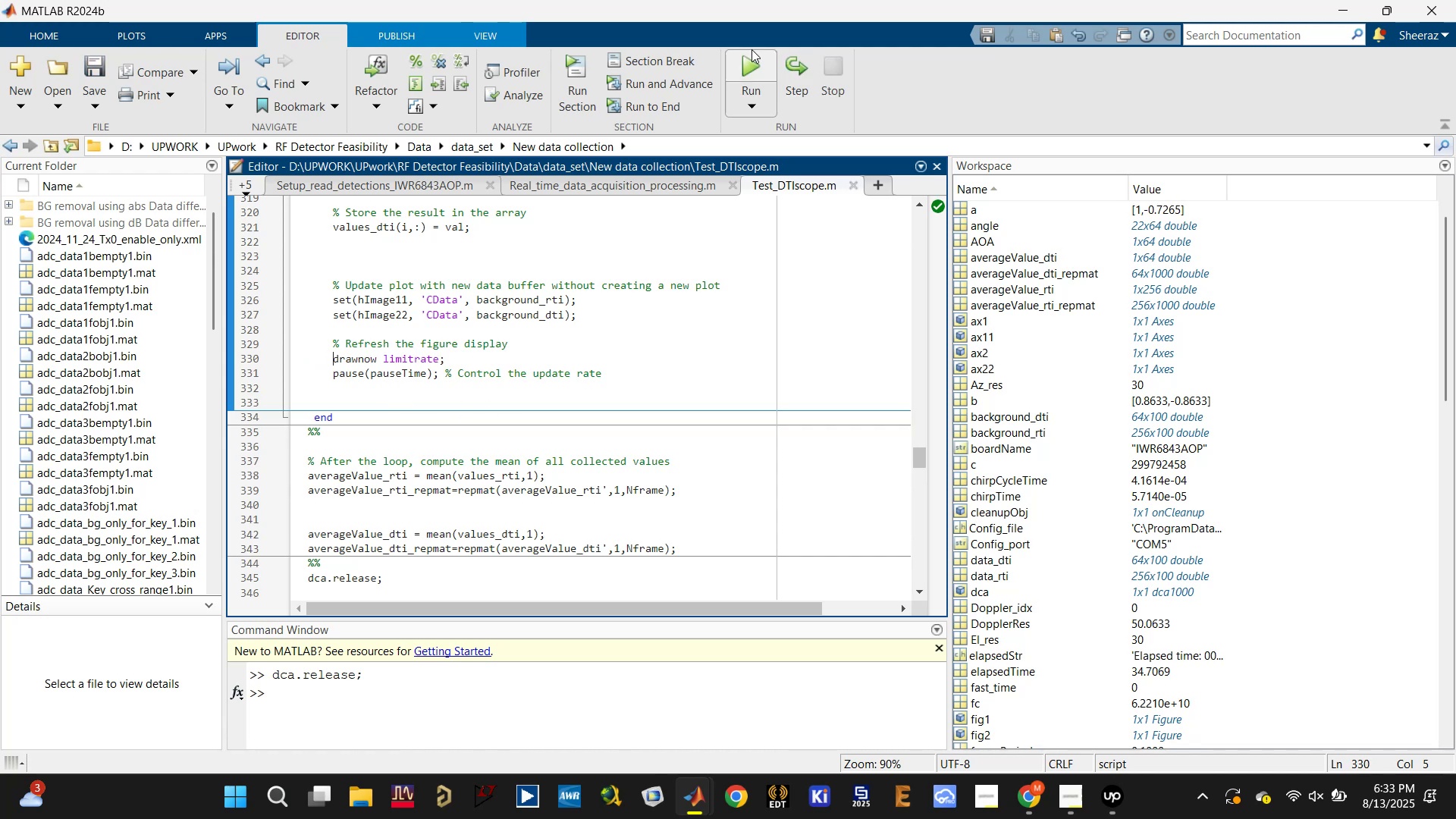 
left_click([750, 68])
 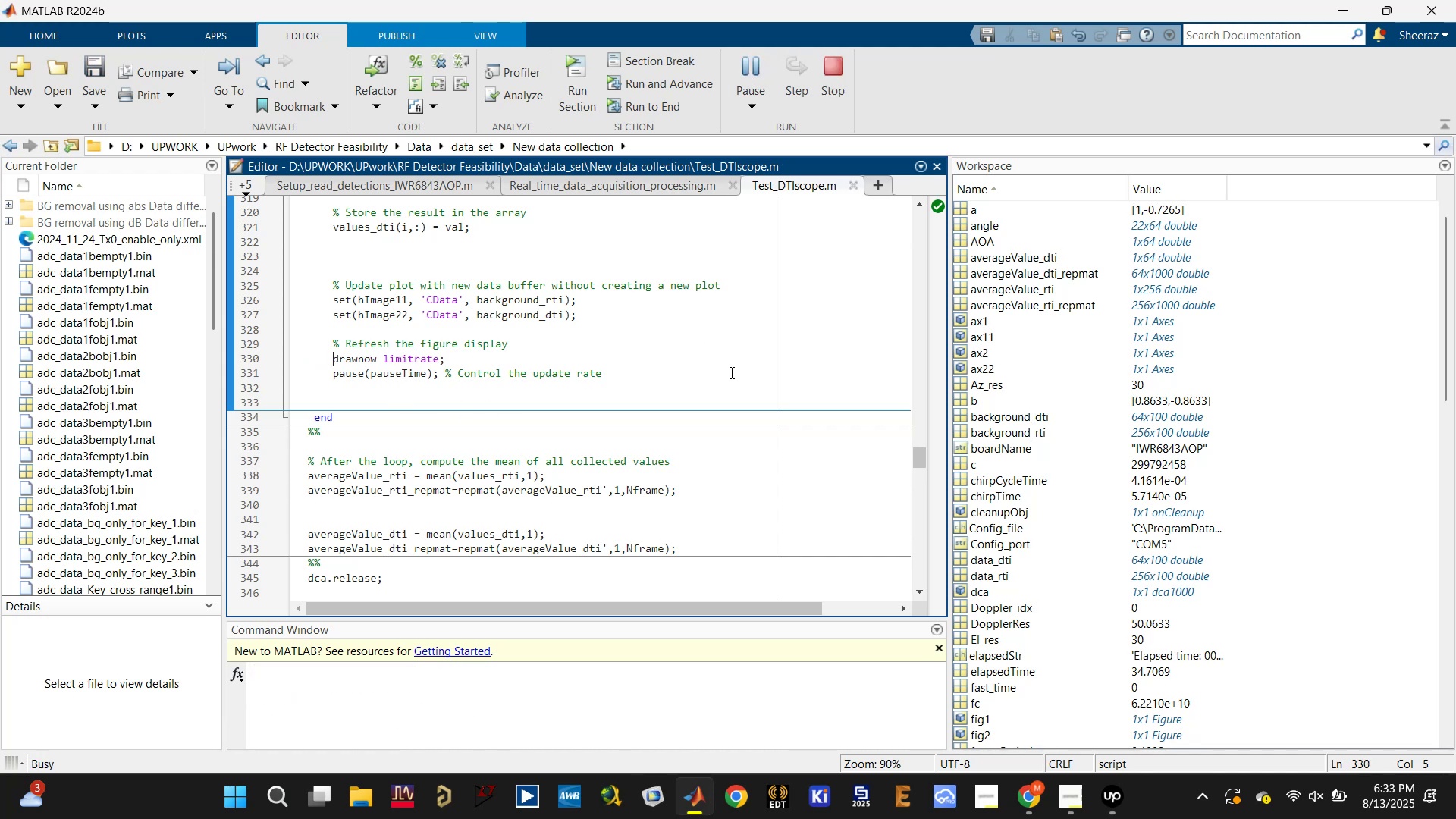 
wait(10.68)
 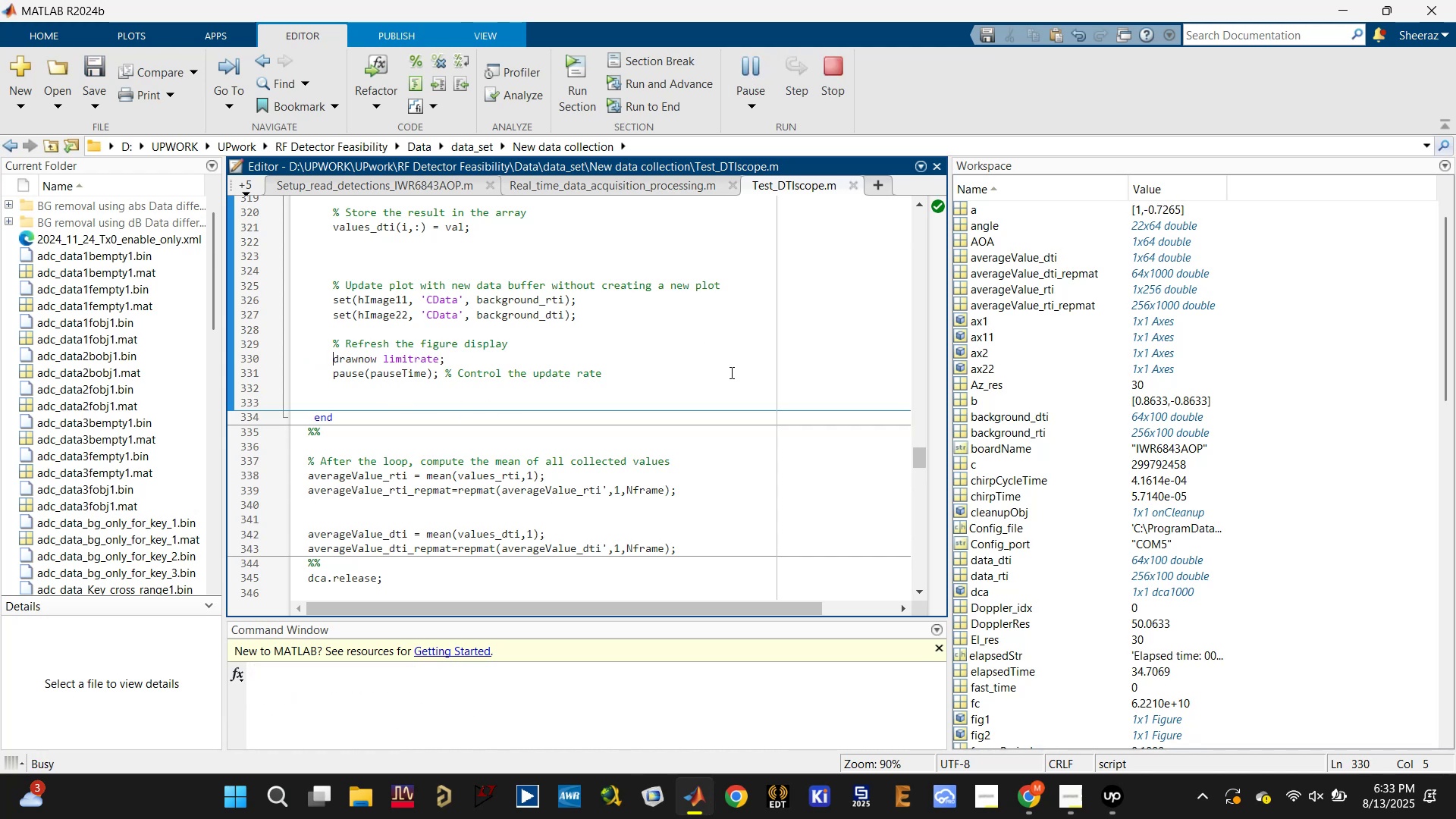 
scroll: coordinate [740, 373], scroll_direction: down, amount: 1.0
 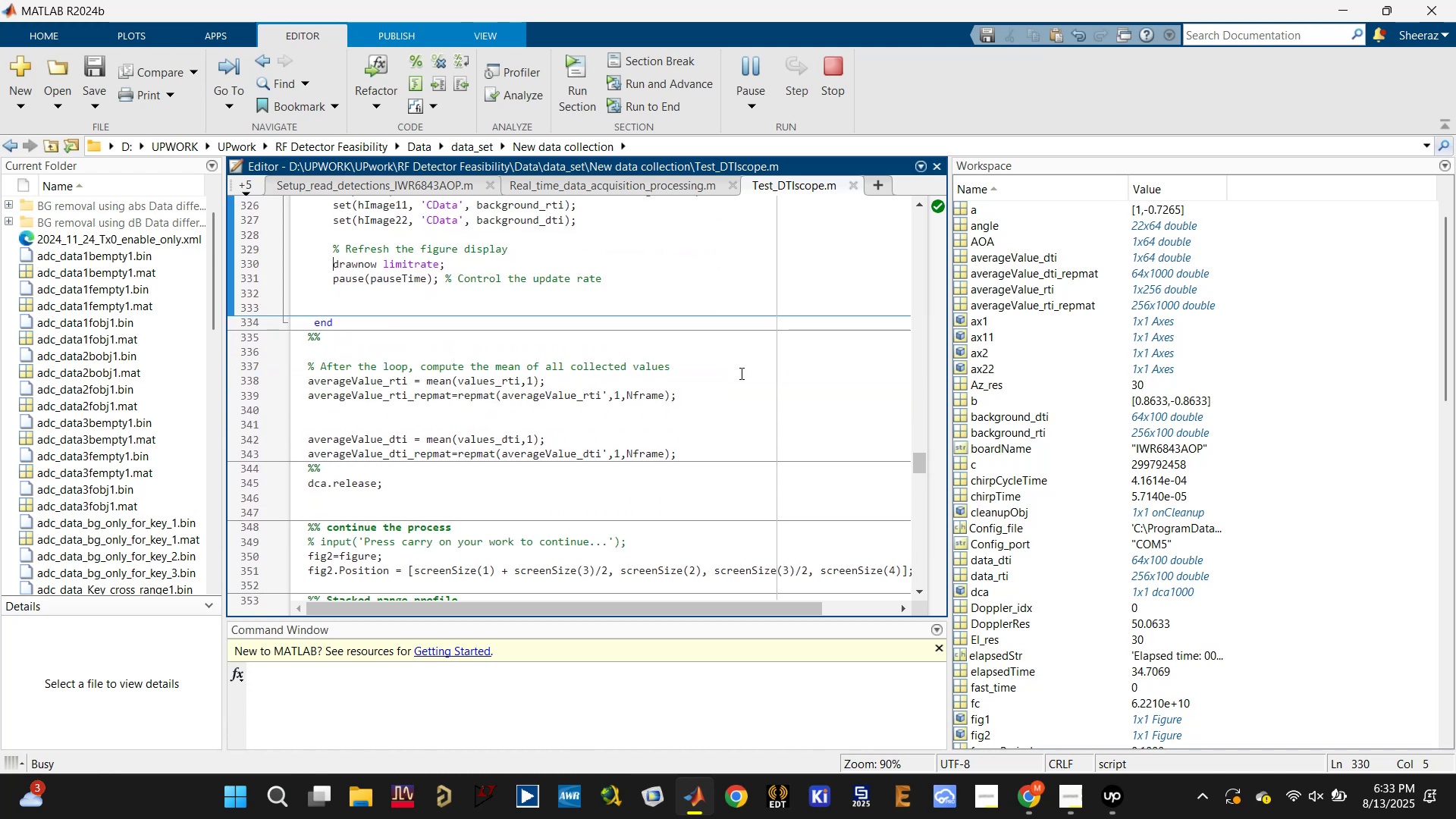 
left_click([740, 373])
 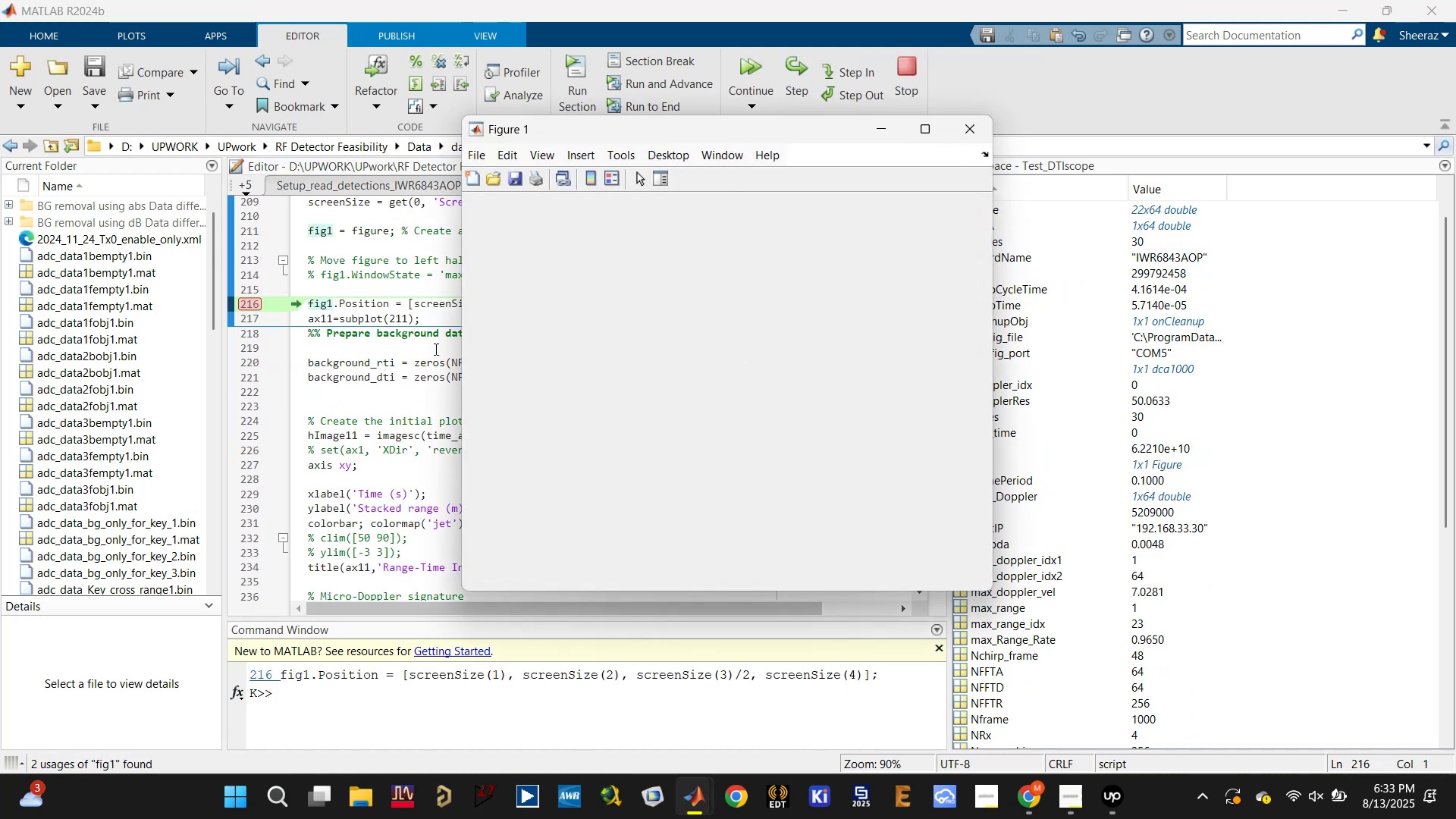 
left_click([250, 301])
 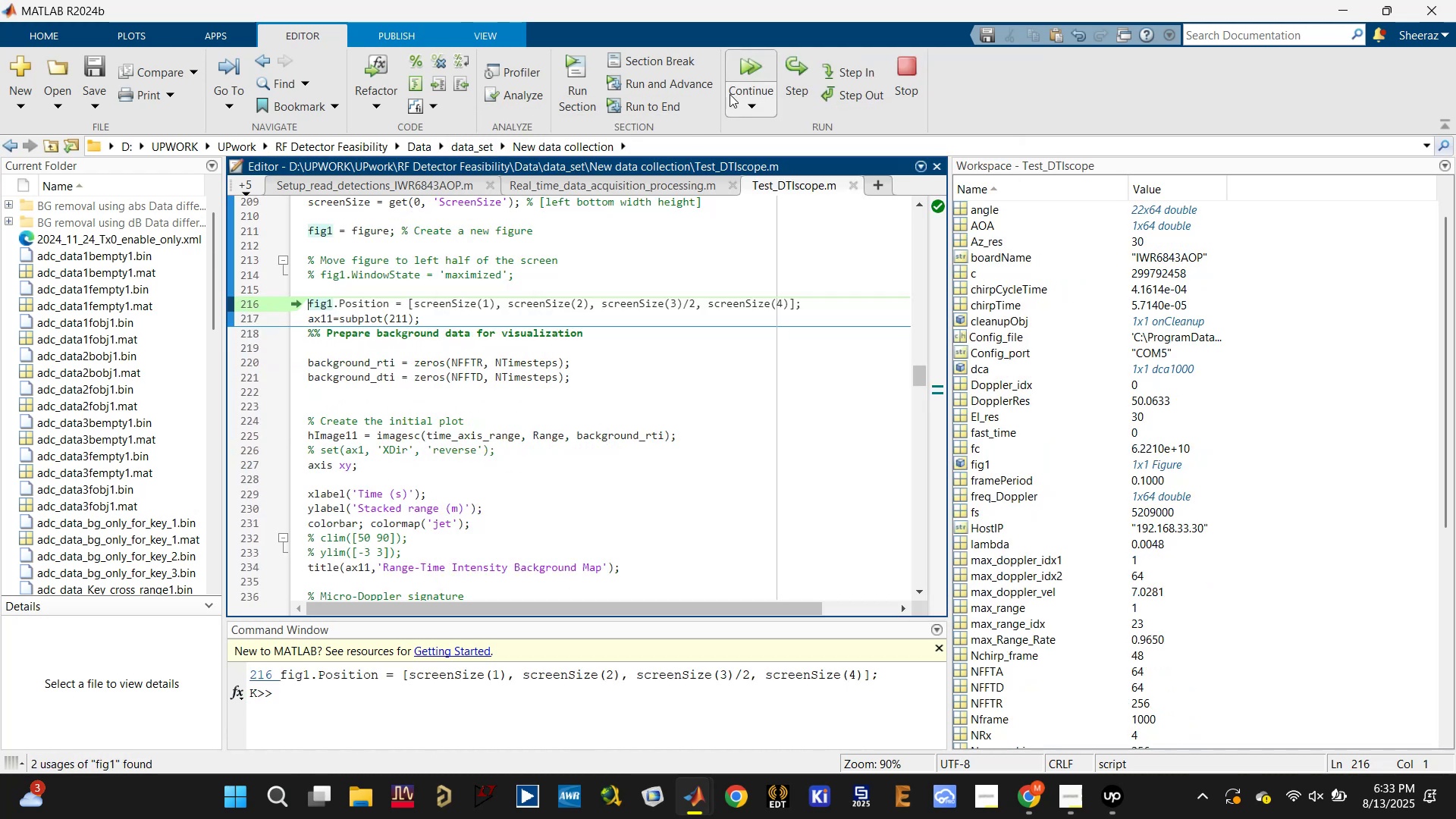 
left_click([755, 66])
 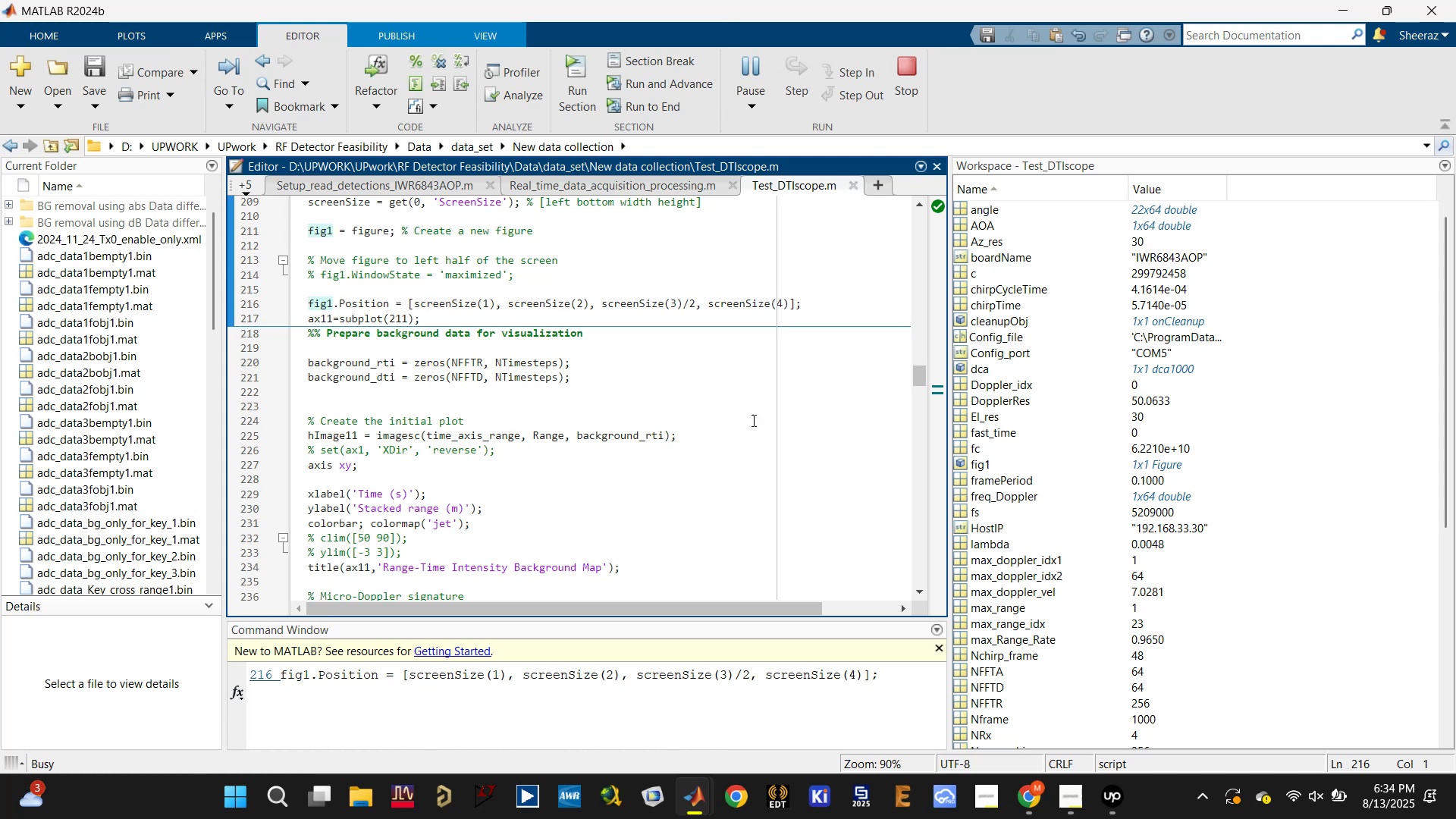 
wait(6.48)
 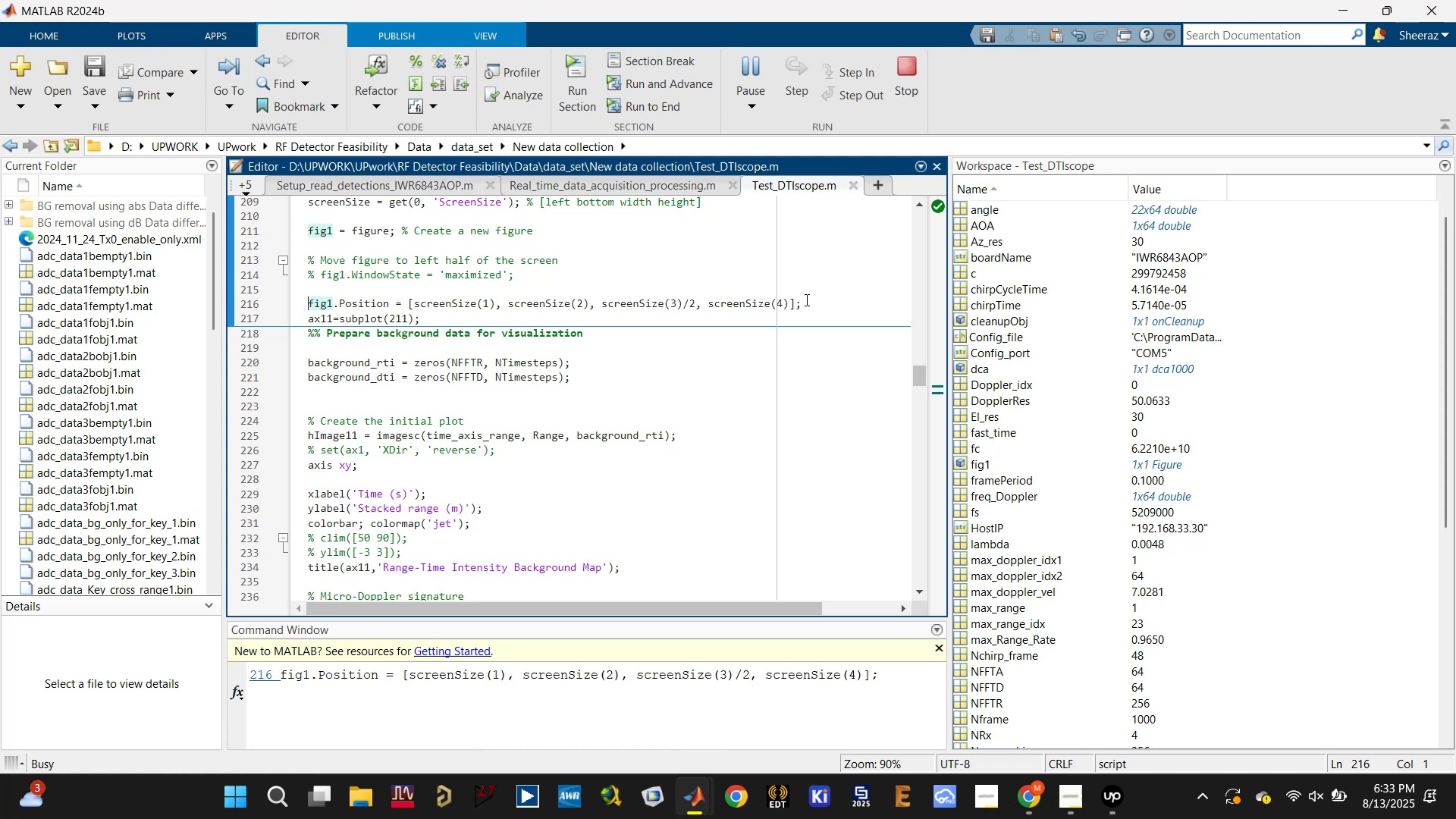 
left_click([787, 633])
 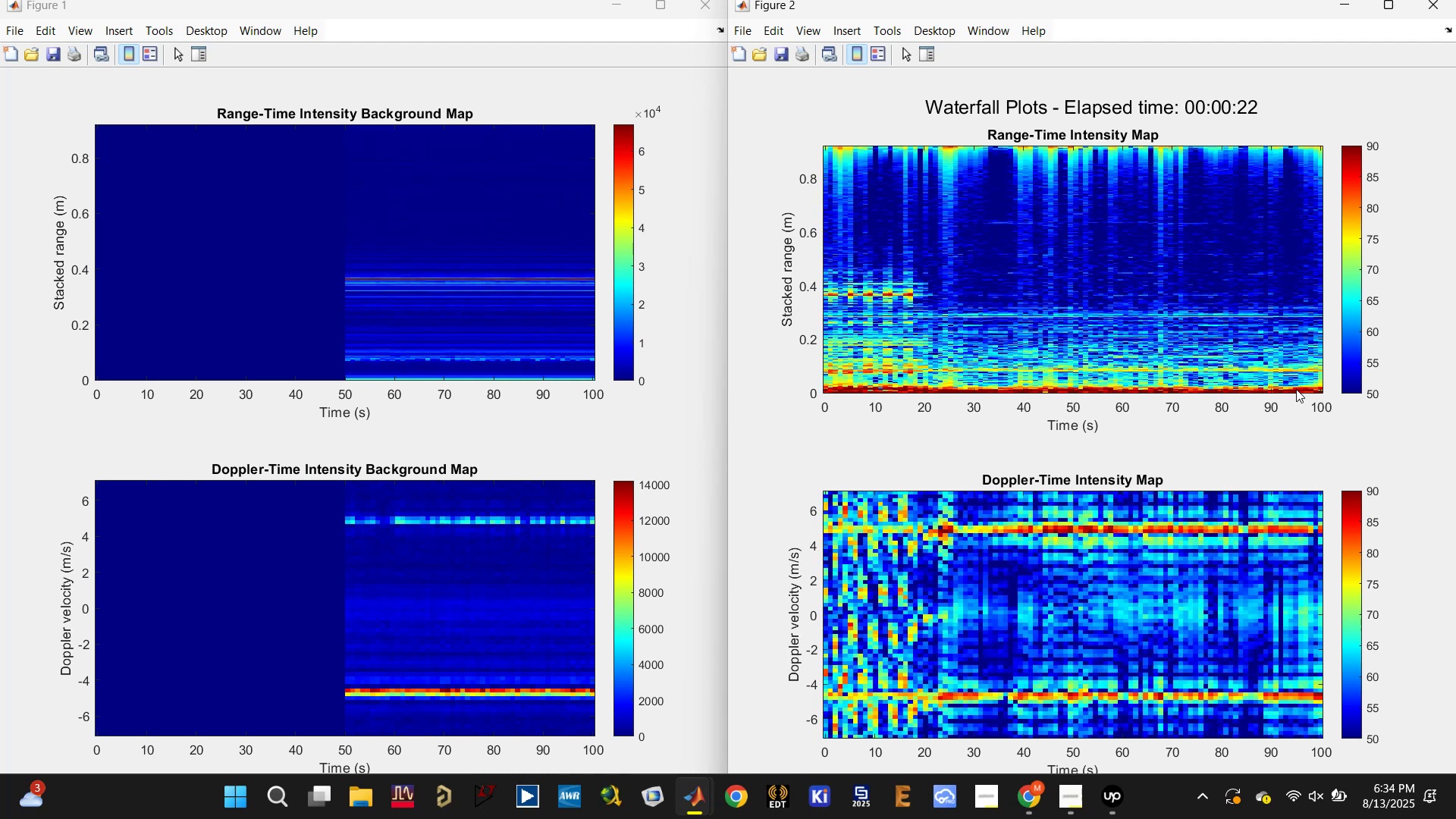 
wait(29.37)
 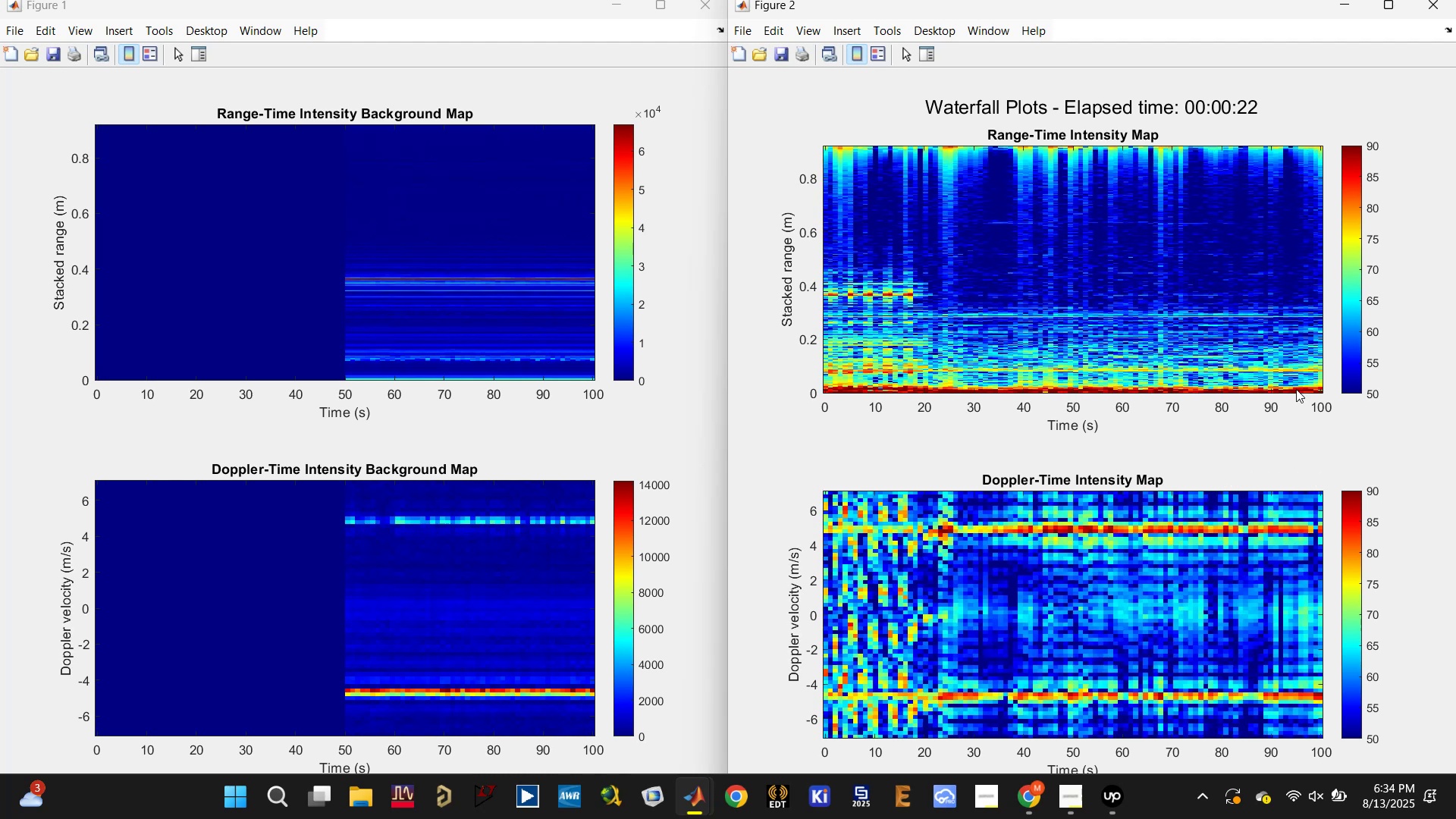 
mouse_move([1031, 791])
 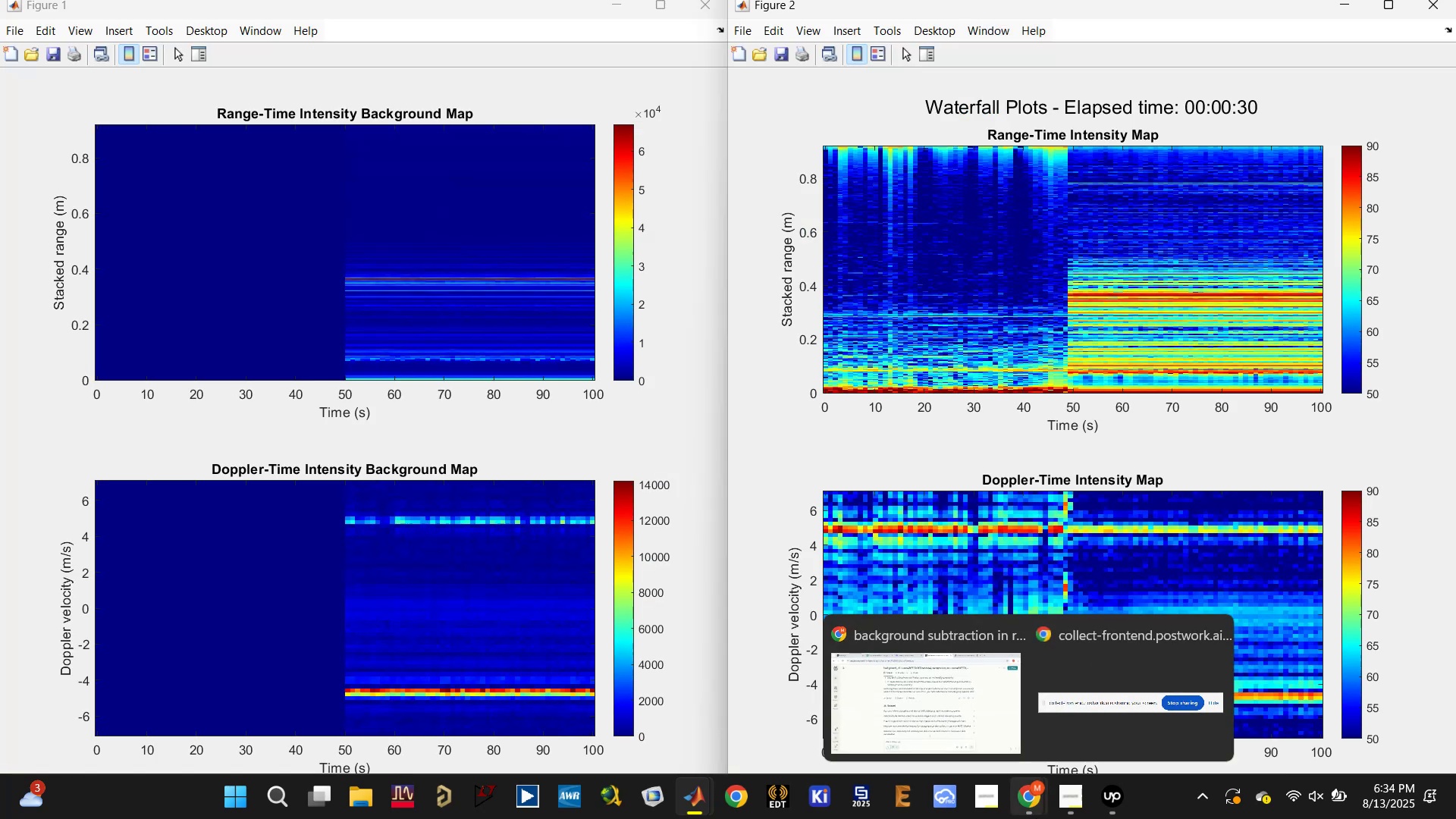 
left_click([972, 733])
 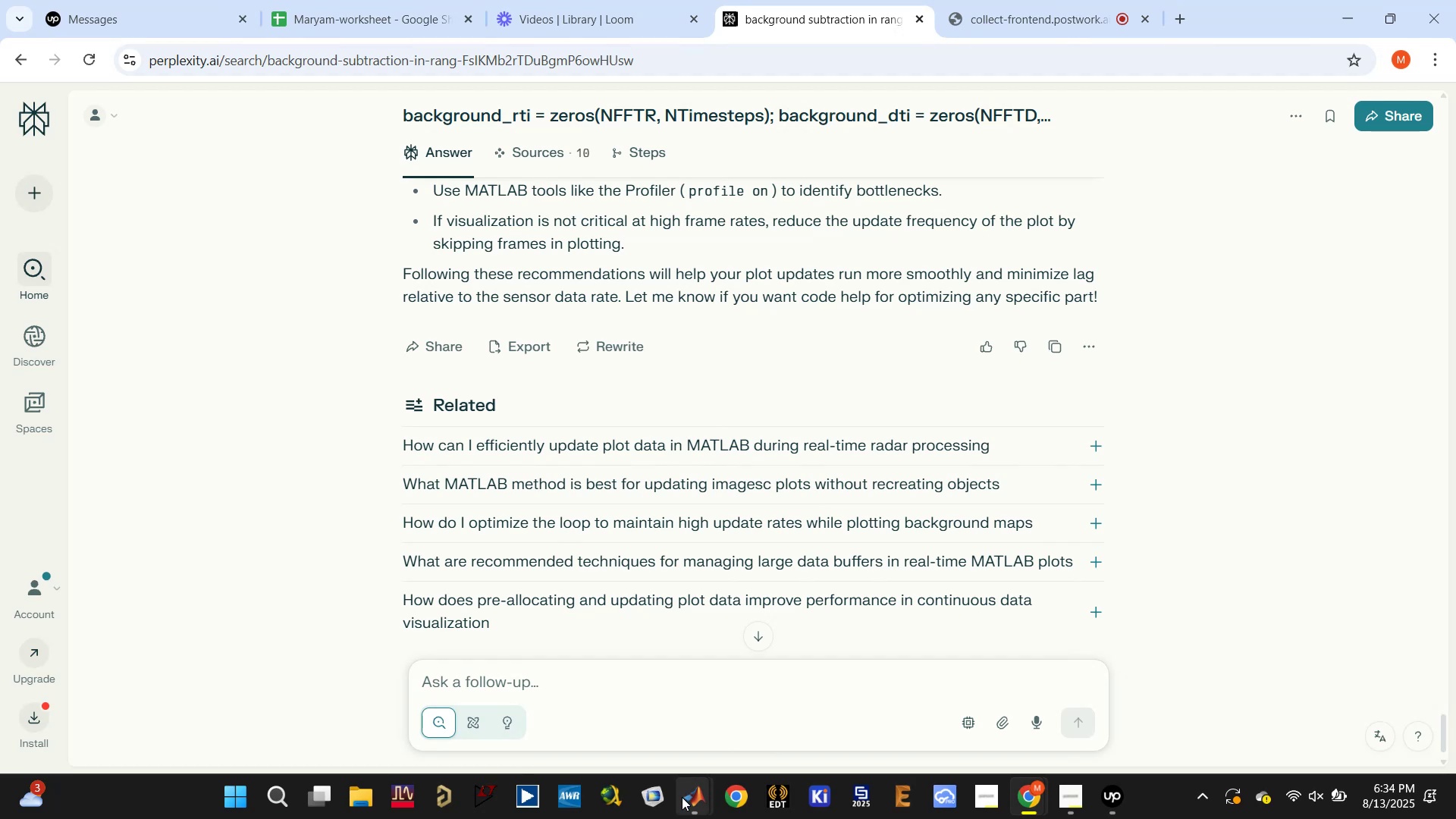 
double_click([622, 695])
 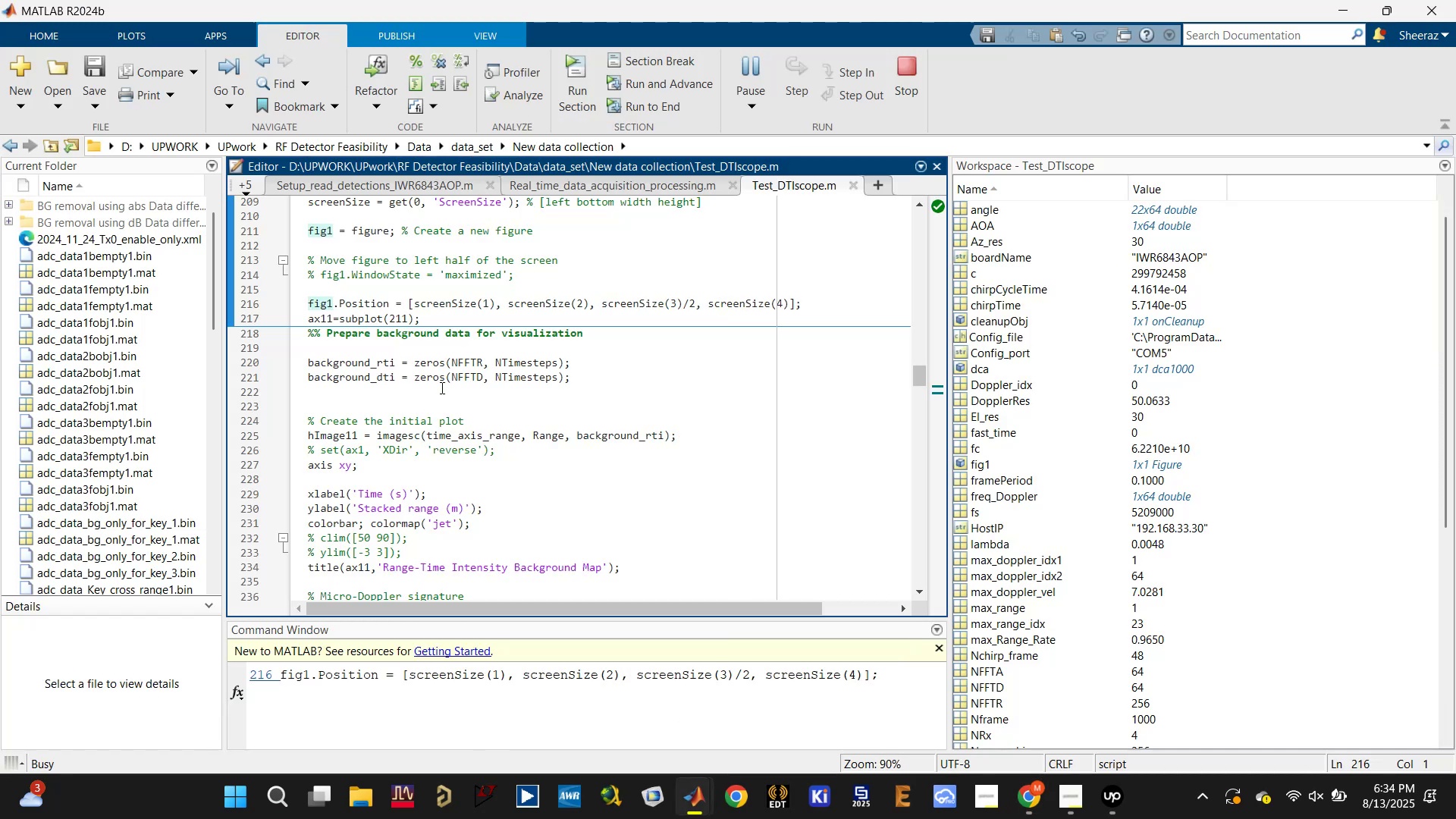 
scroll: coordinate [432, 410], scroll_direction: down, amount: 5.0
 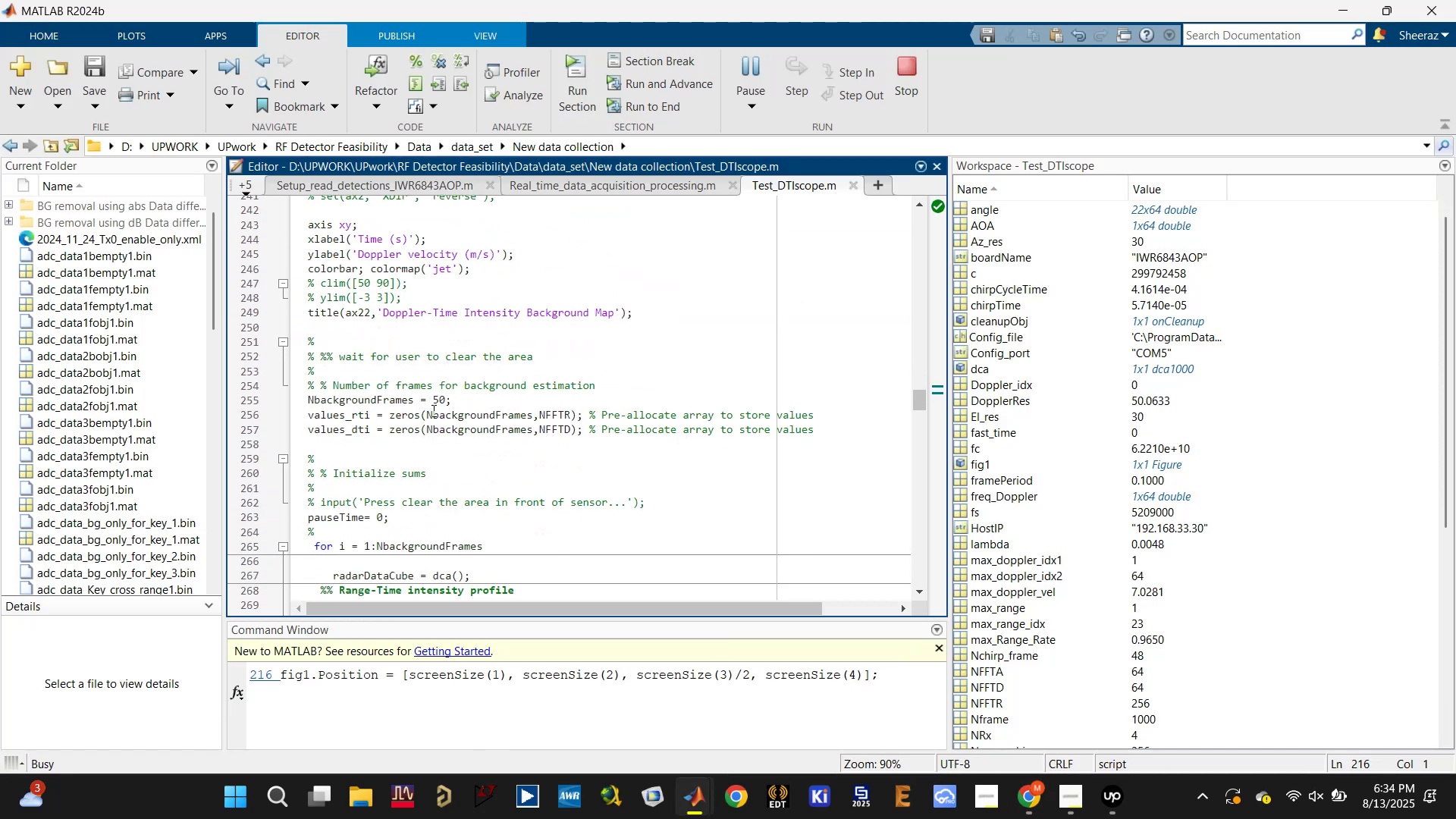 
scroll: coordinate [432, 410], scroll_direction: up, amount: 10.0
 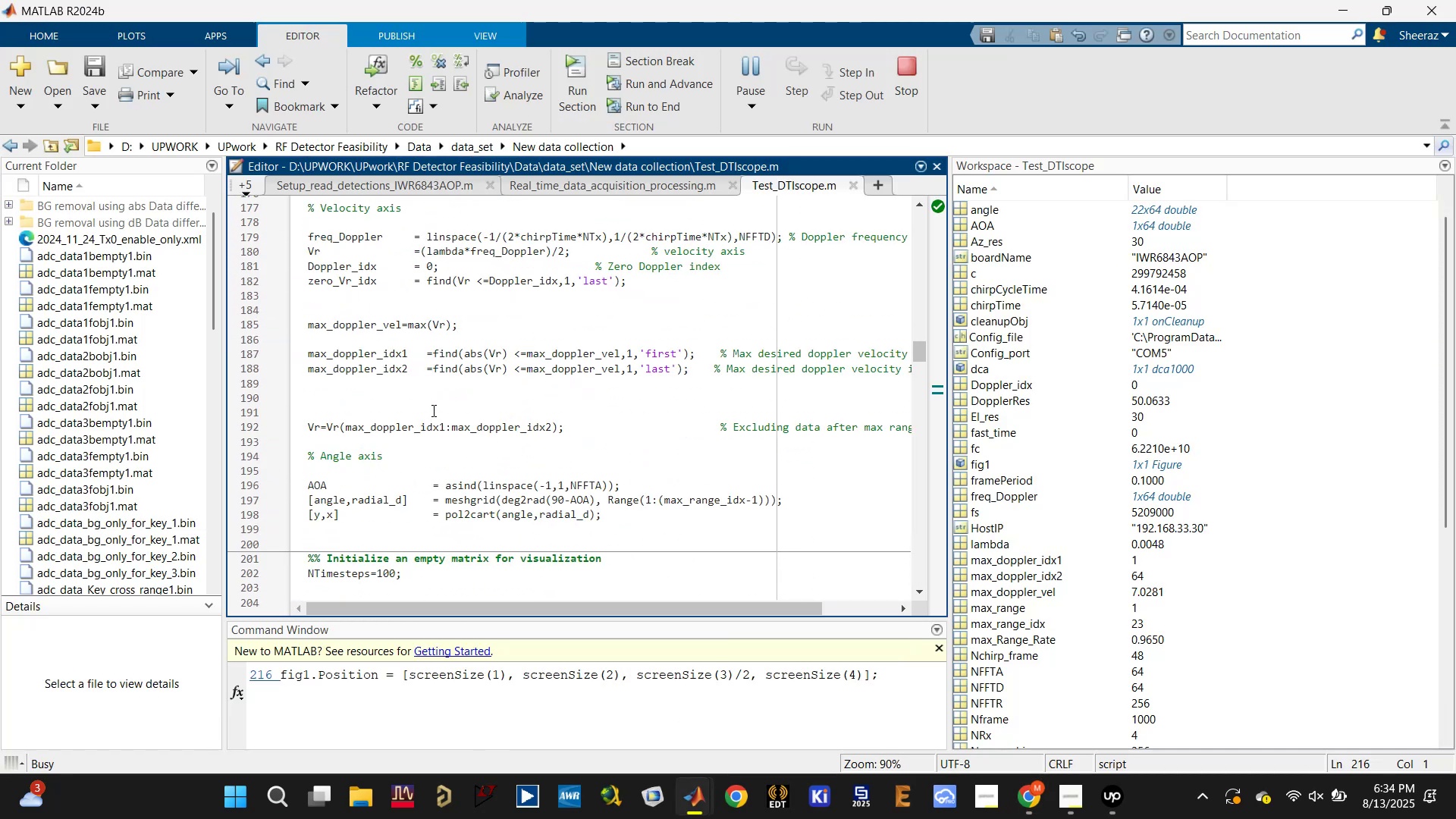 
scroll: coordinate [432, 410], scroll_direction: down, amount: 12.0
 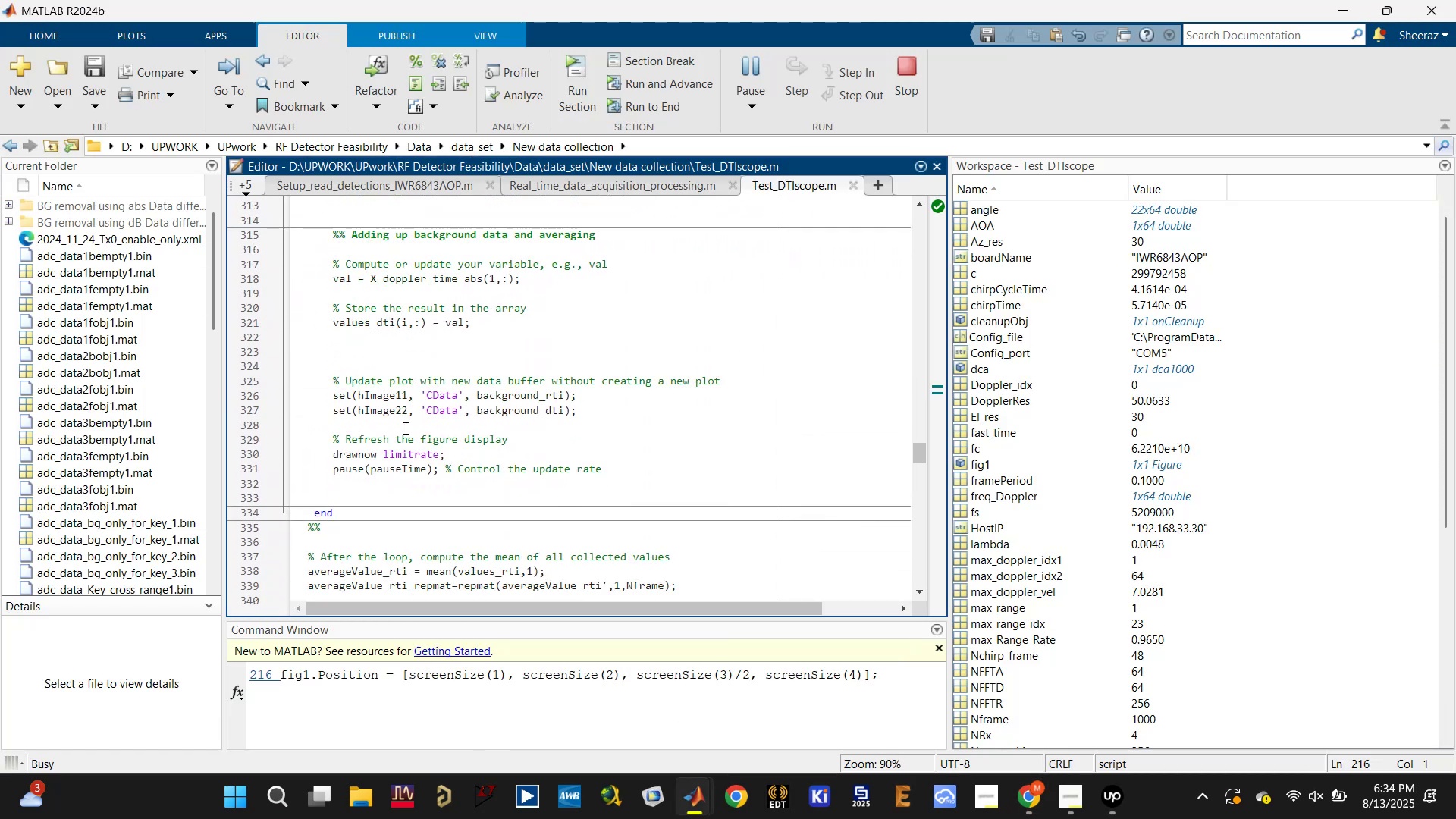 
left_click([400, 449])
 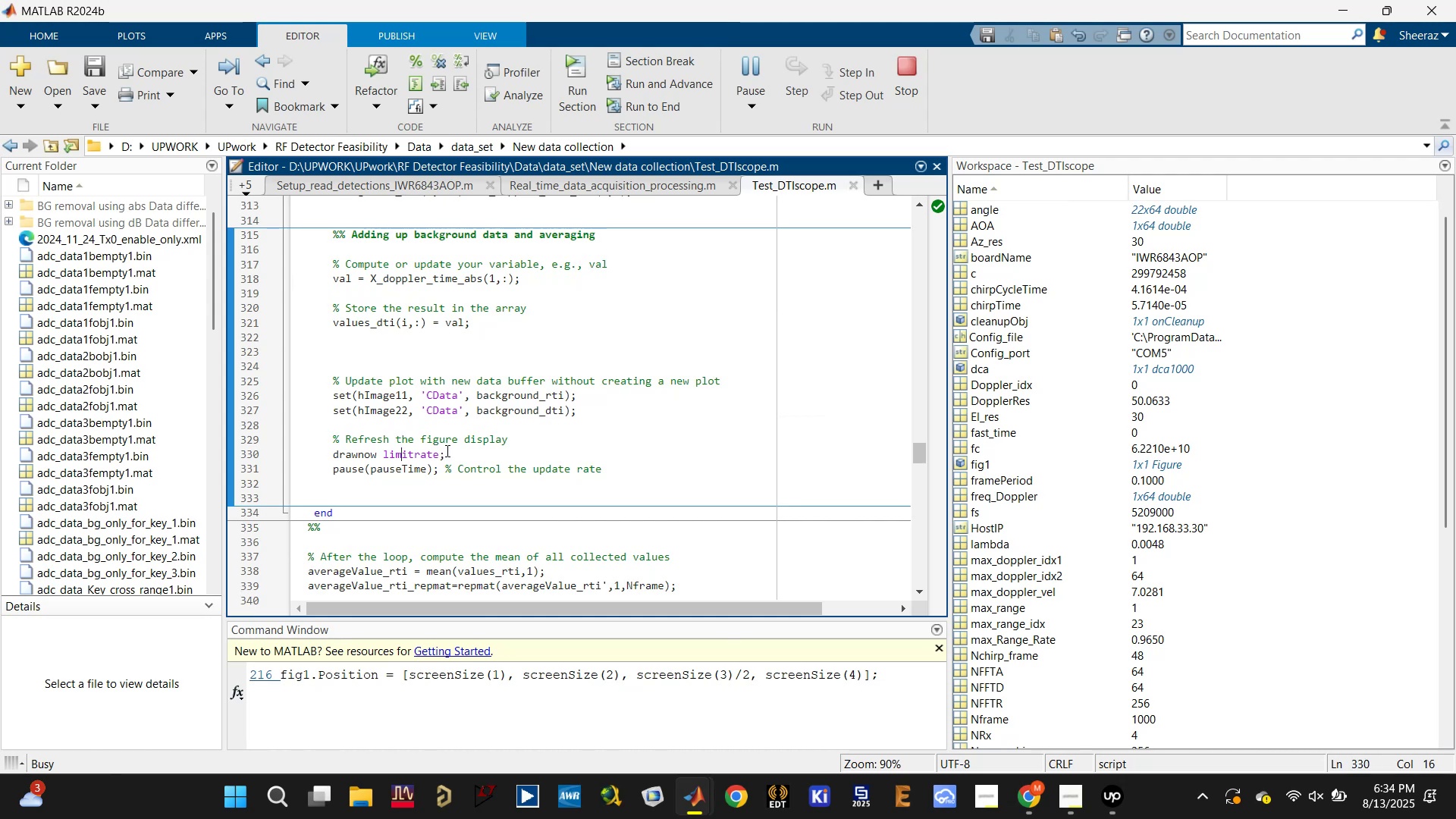 
key(Control+R)
 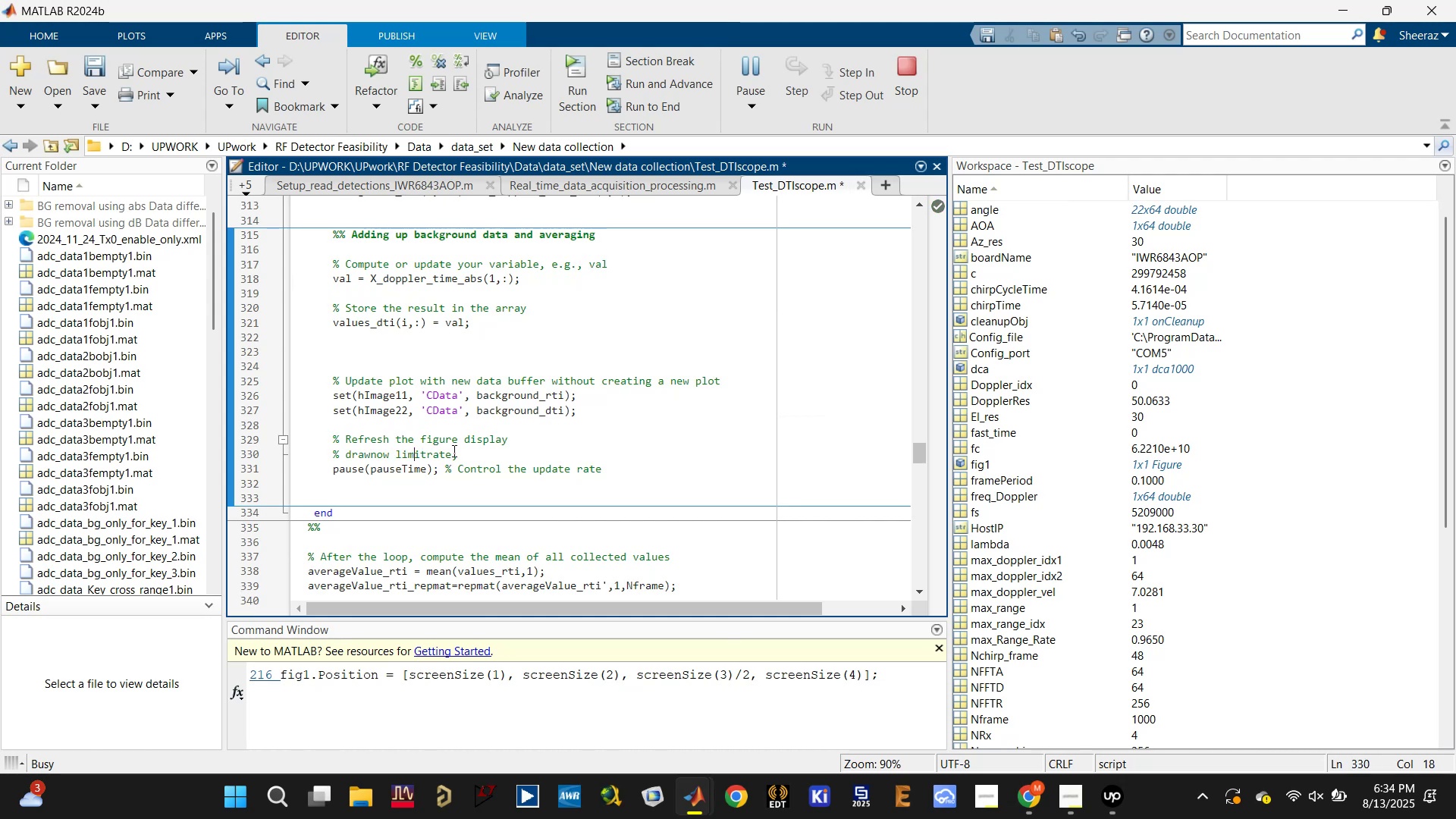 
left_click([454, 450])
 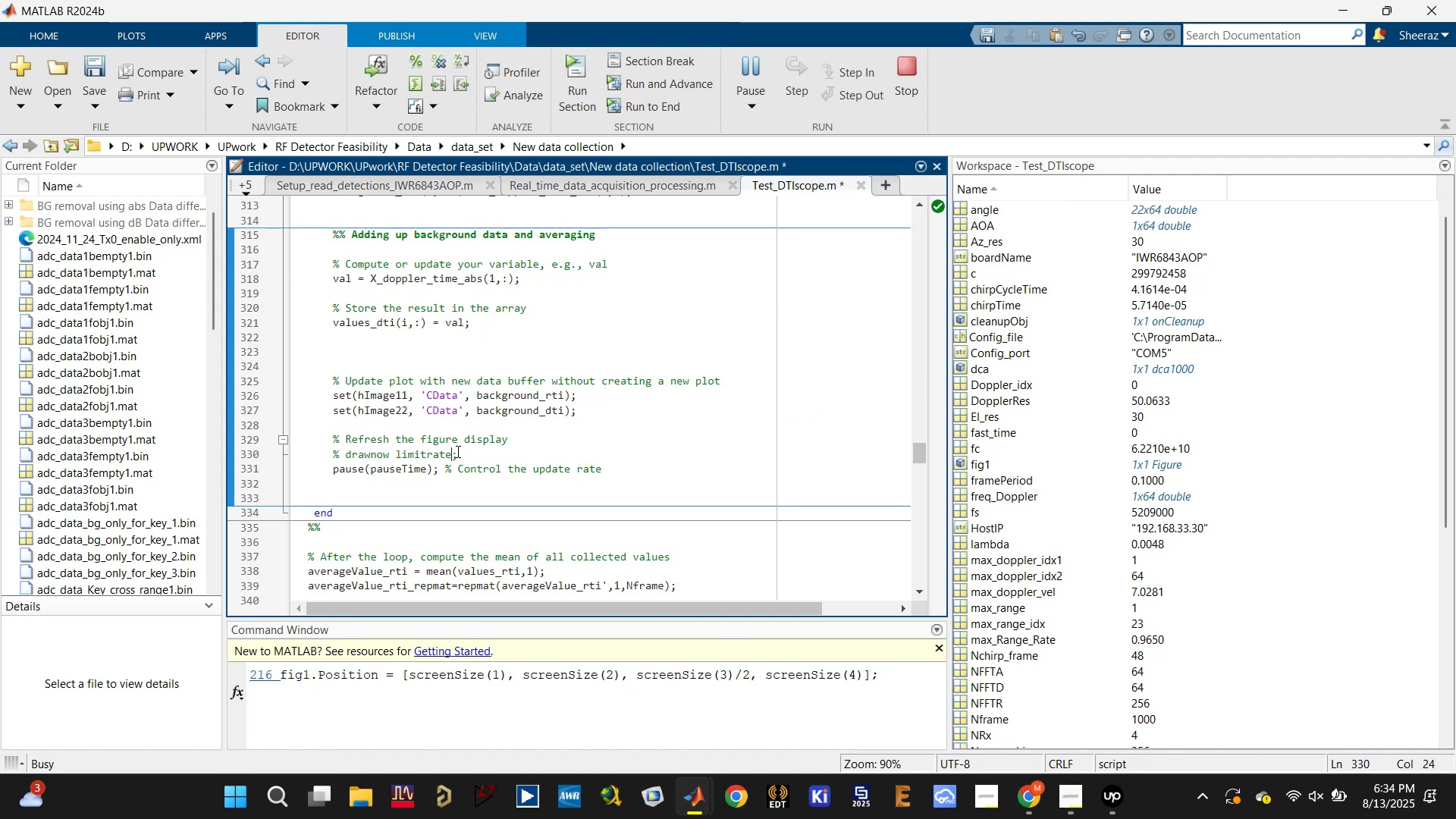 
left_click([463, 452])
 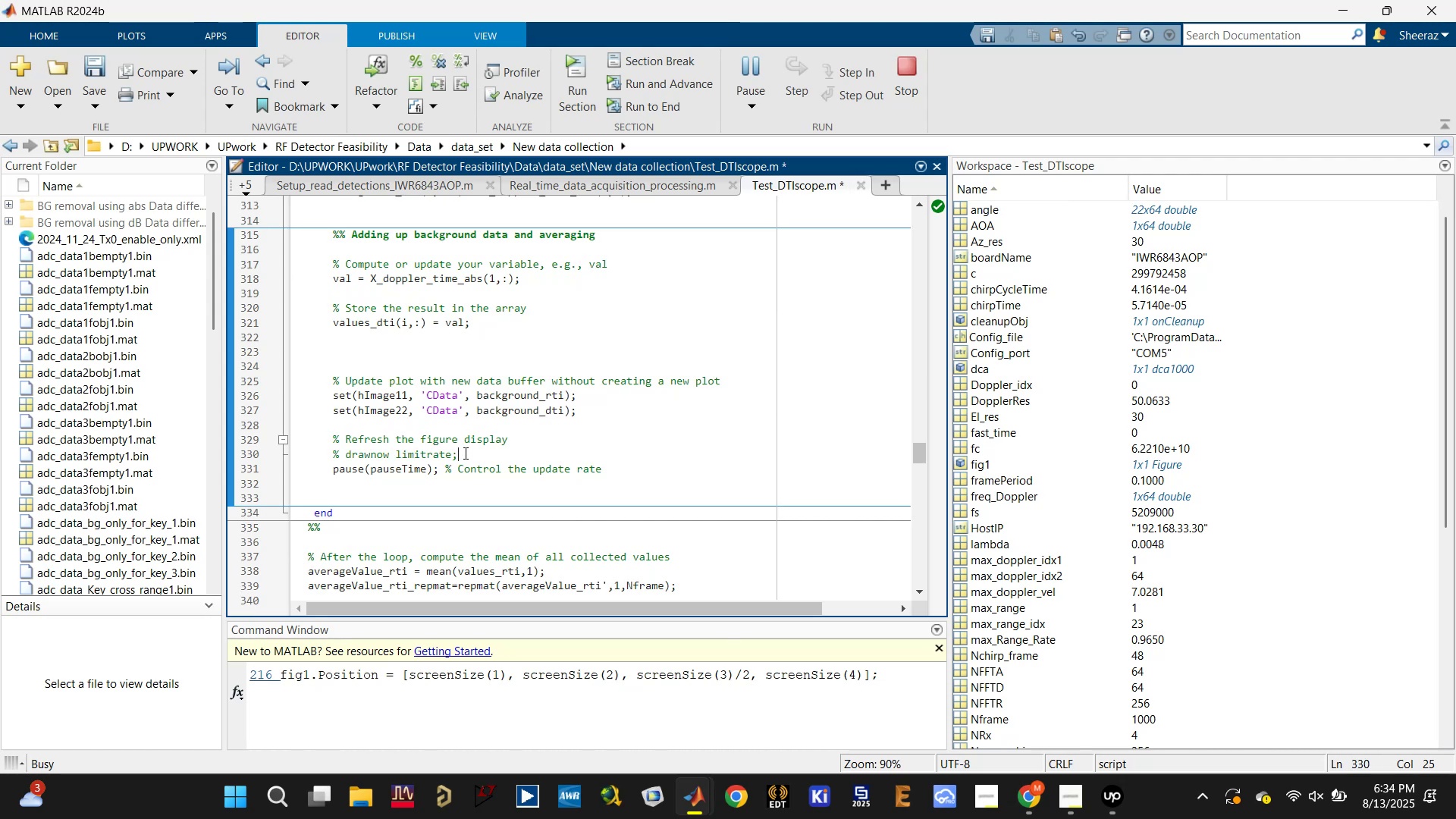 
key(Enter)
 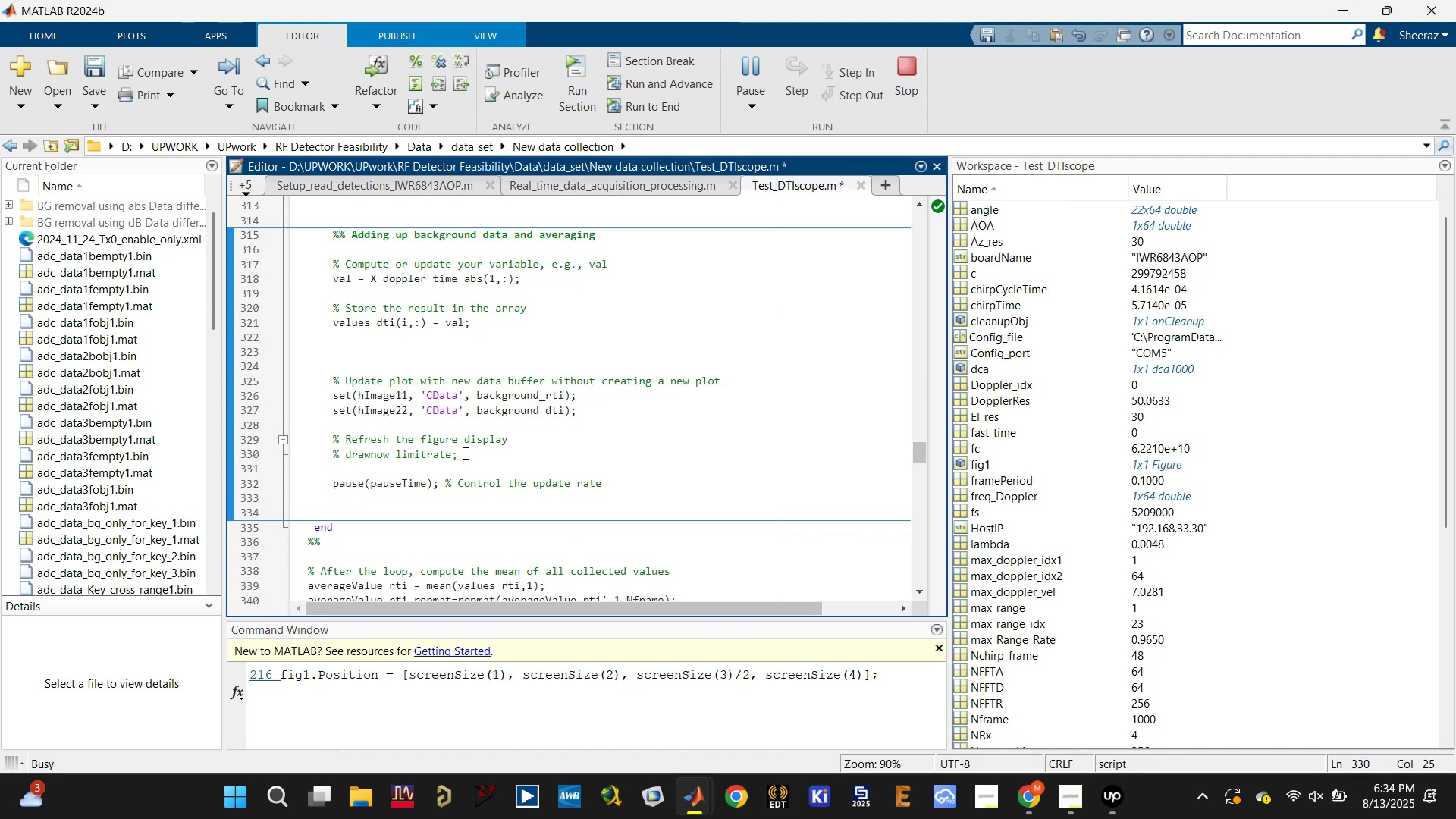 
type(drawnow;)
 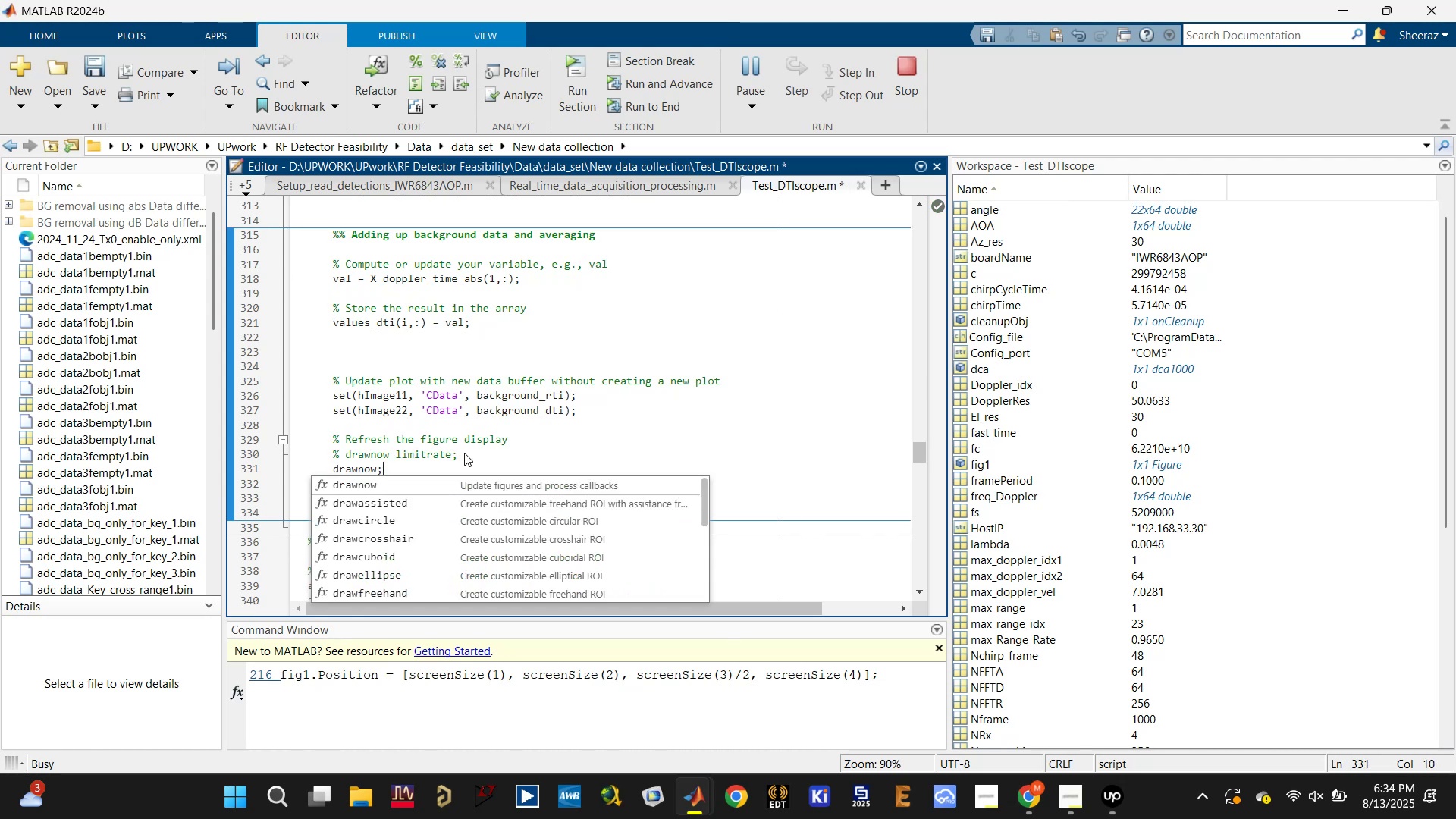 
key(Control+S)
 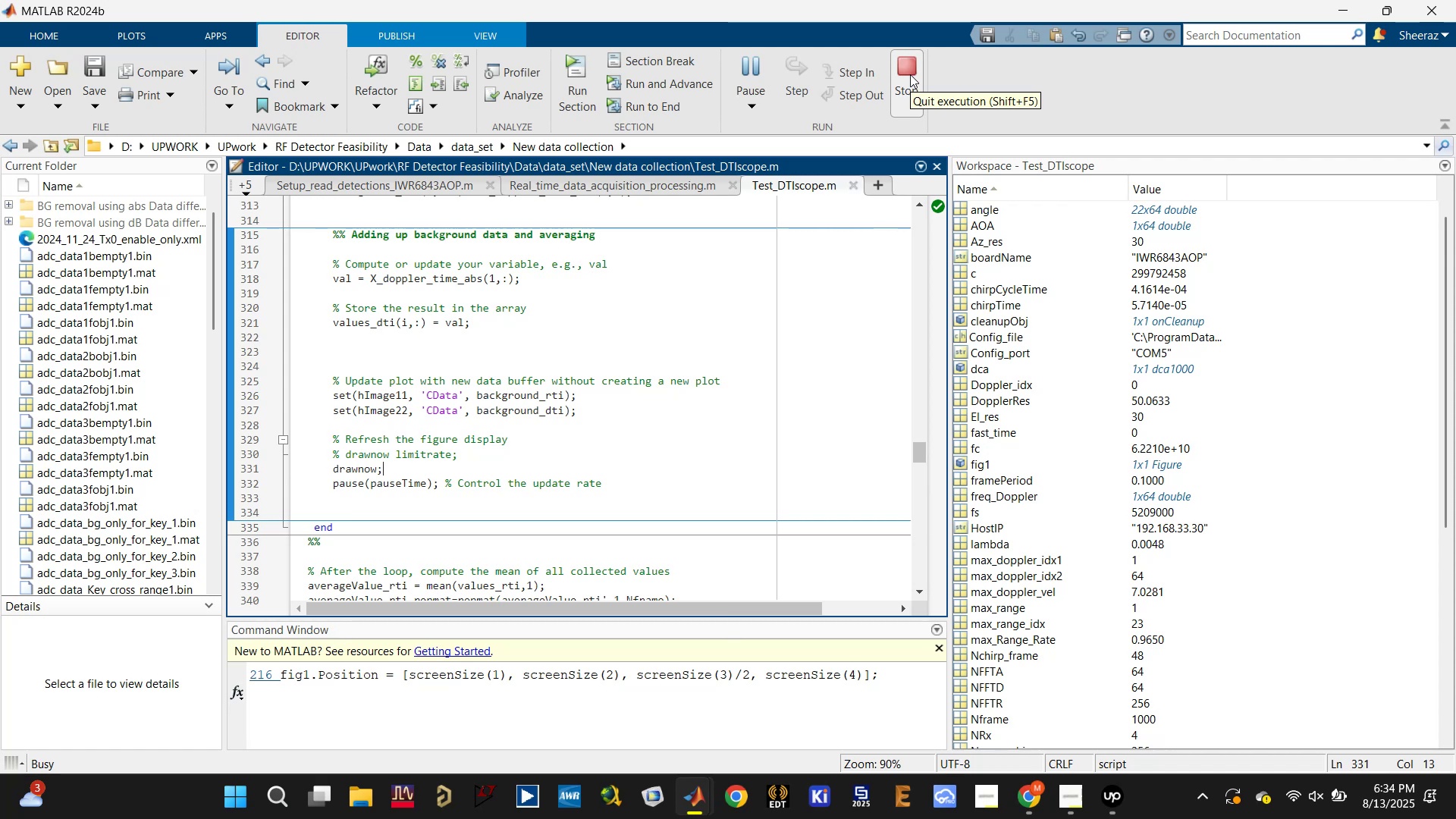 
scroll: coordinate [571, 516], scroll_direction: down, amount: 2.0
 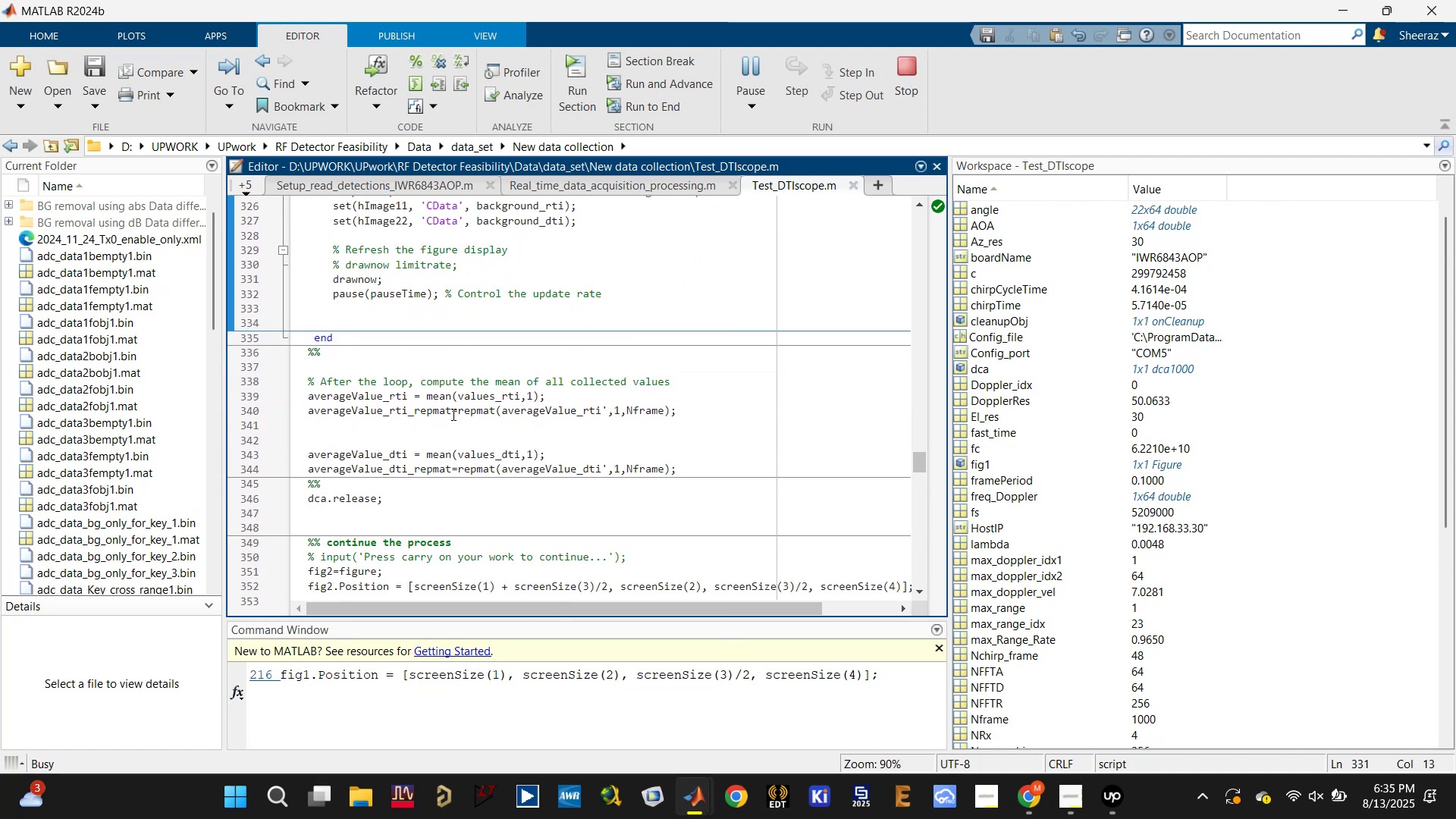 
left_click([388, 391])
 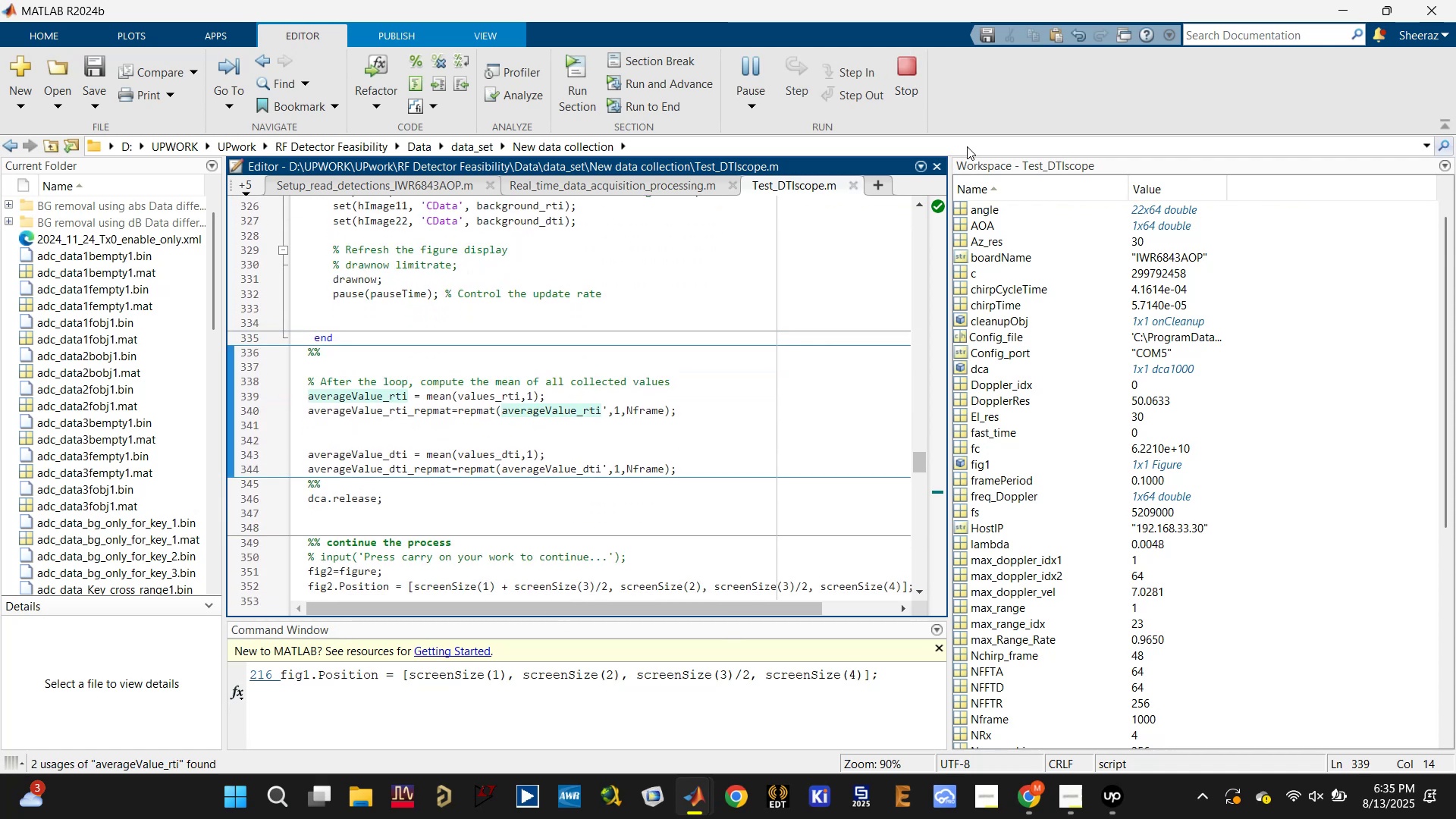 
left_click([908, 57])
 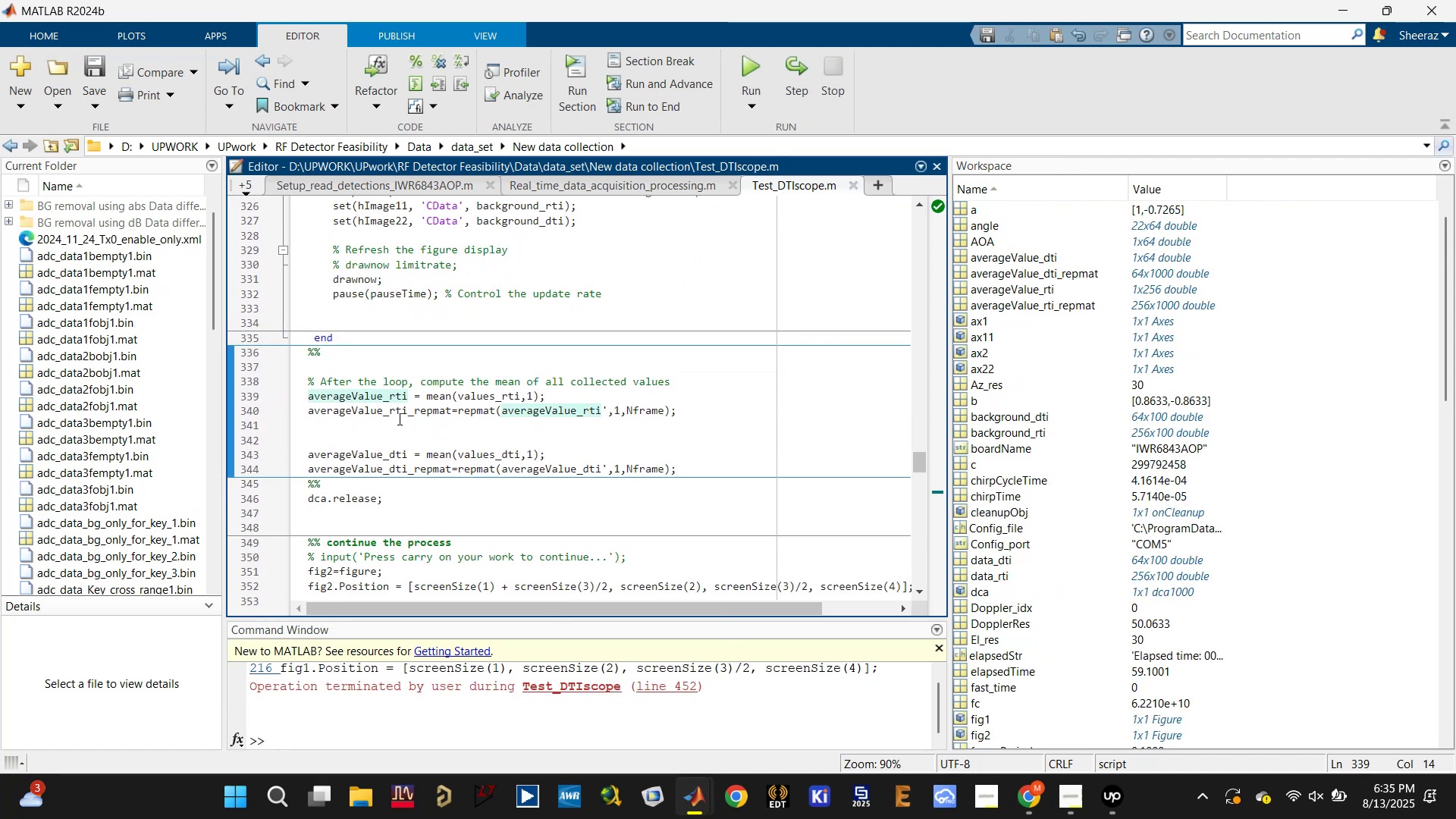 
double_click([400, 411])
 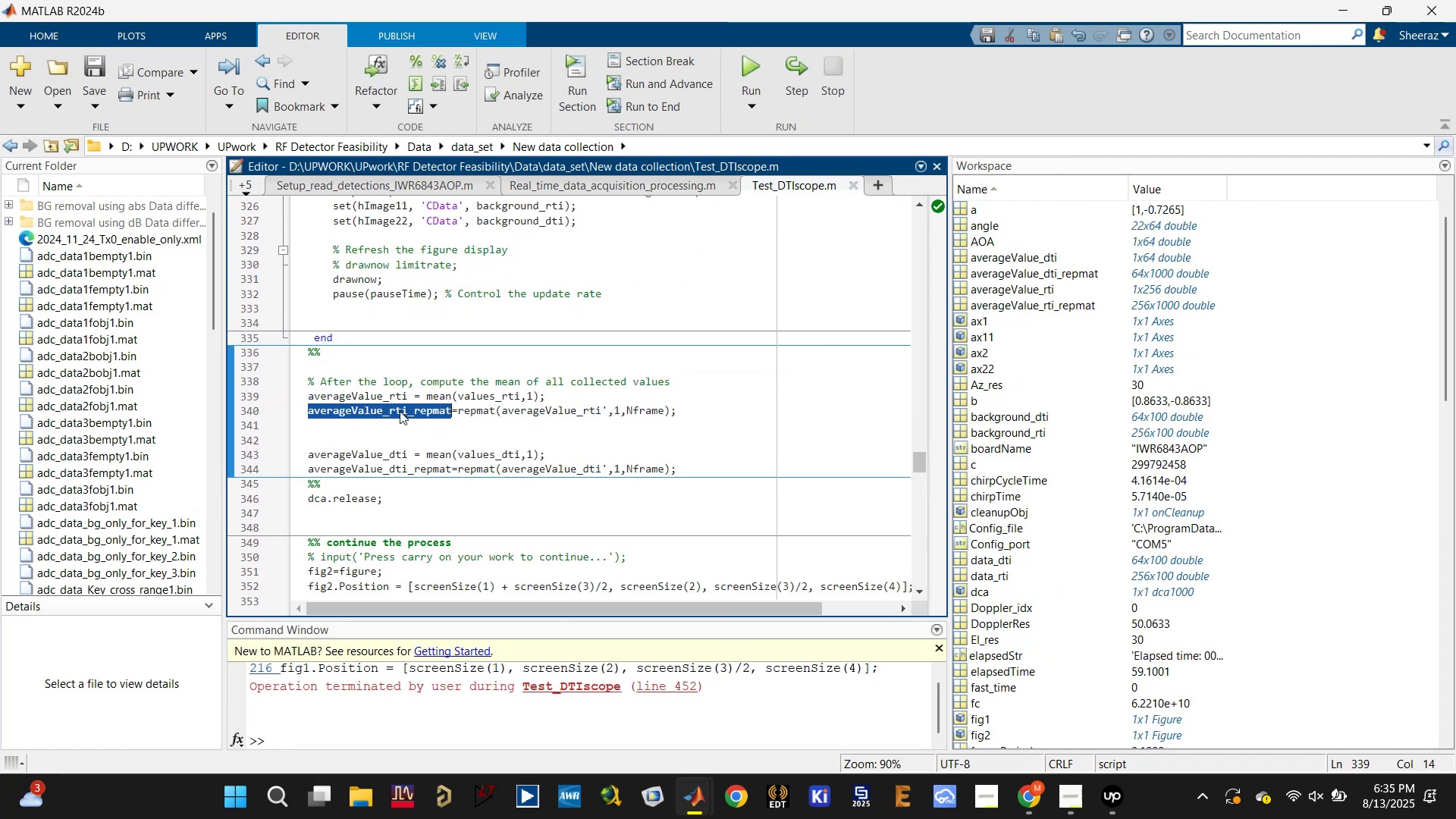 
key(Control+C)
 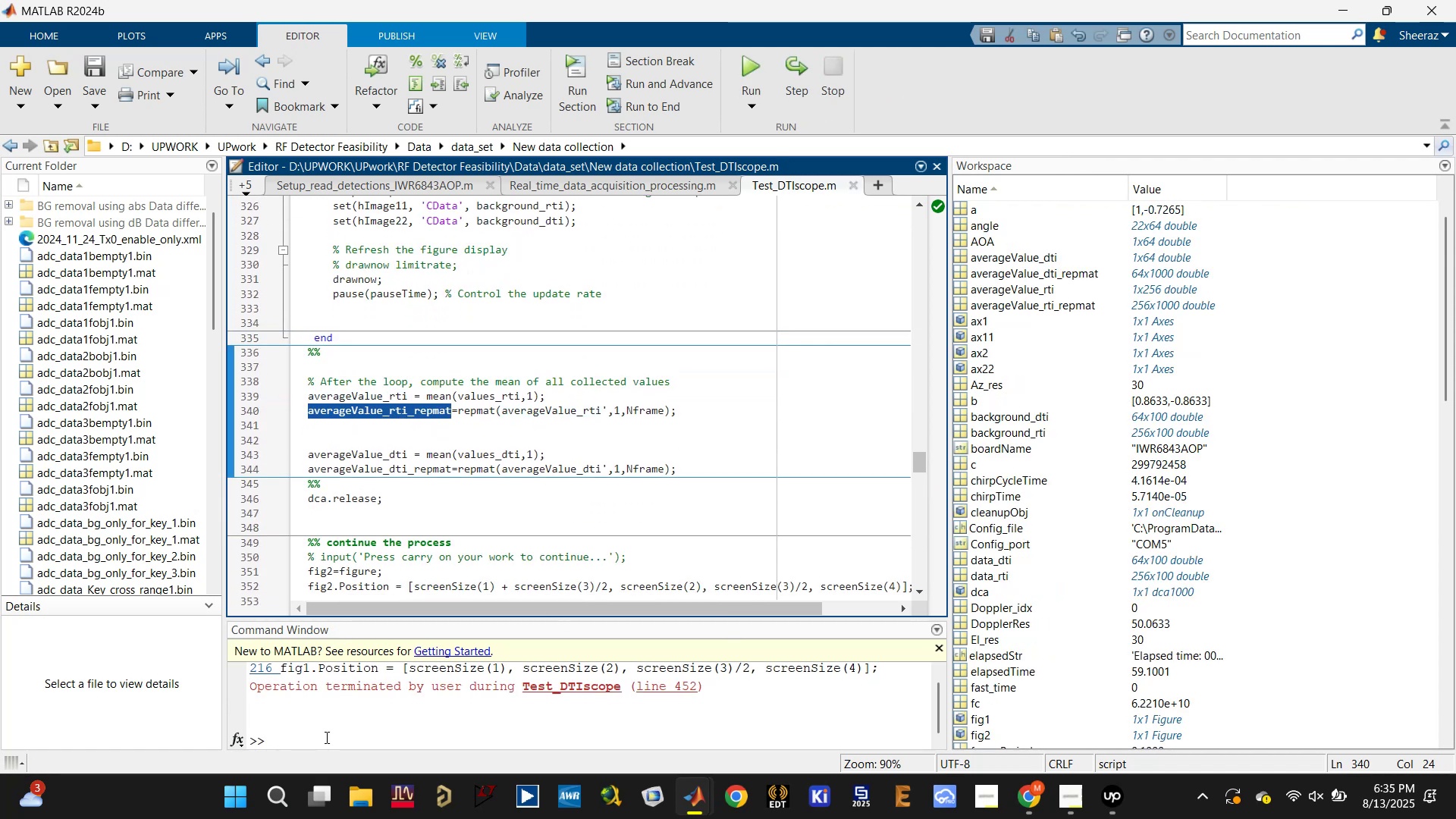 
left_click([325, 738])
 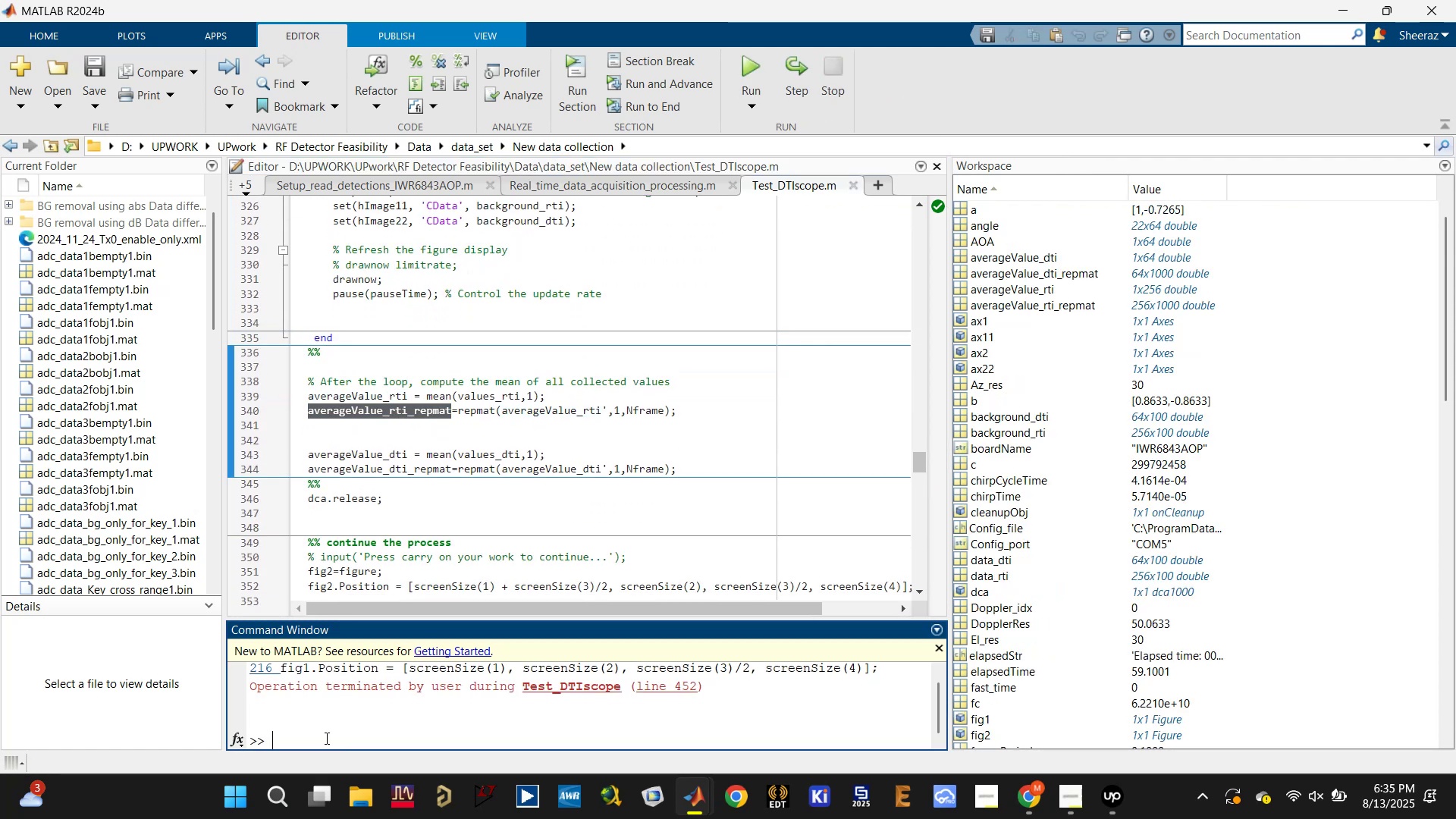 
type(imag)
key(Backspace)
key(Backspace)
key(Backspace)
key(Backspace)
key(Backspace)
type(figure; imagesc()
 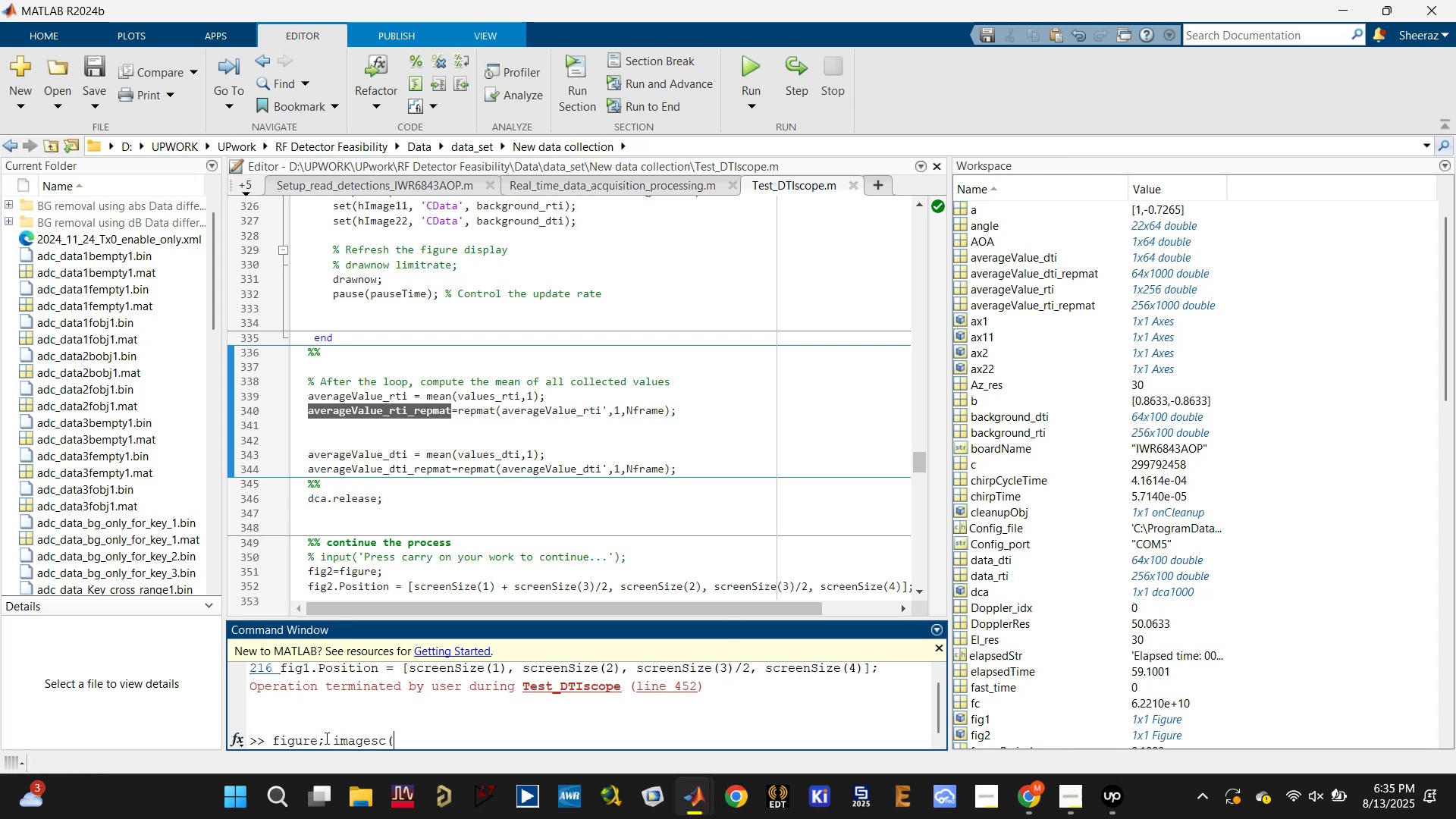 
key(Control+V)
 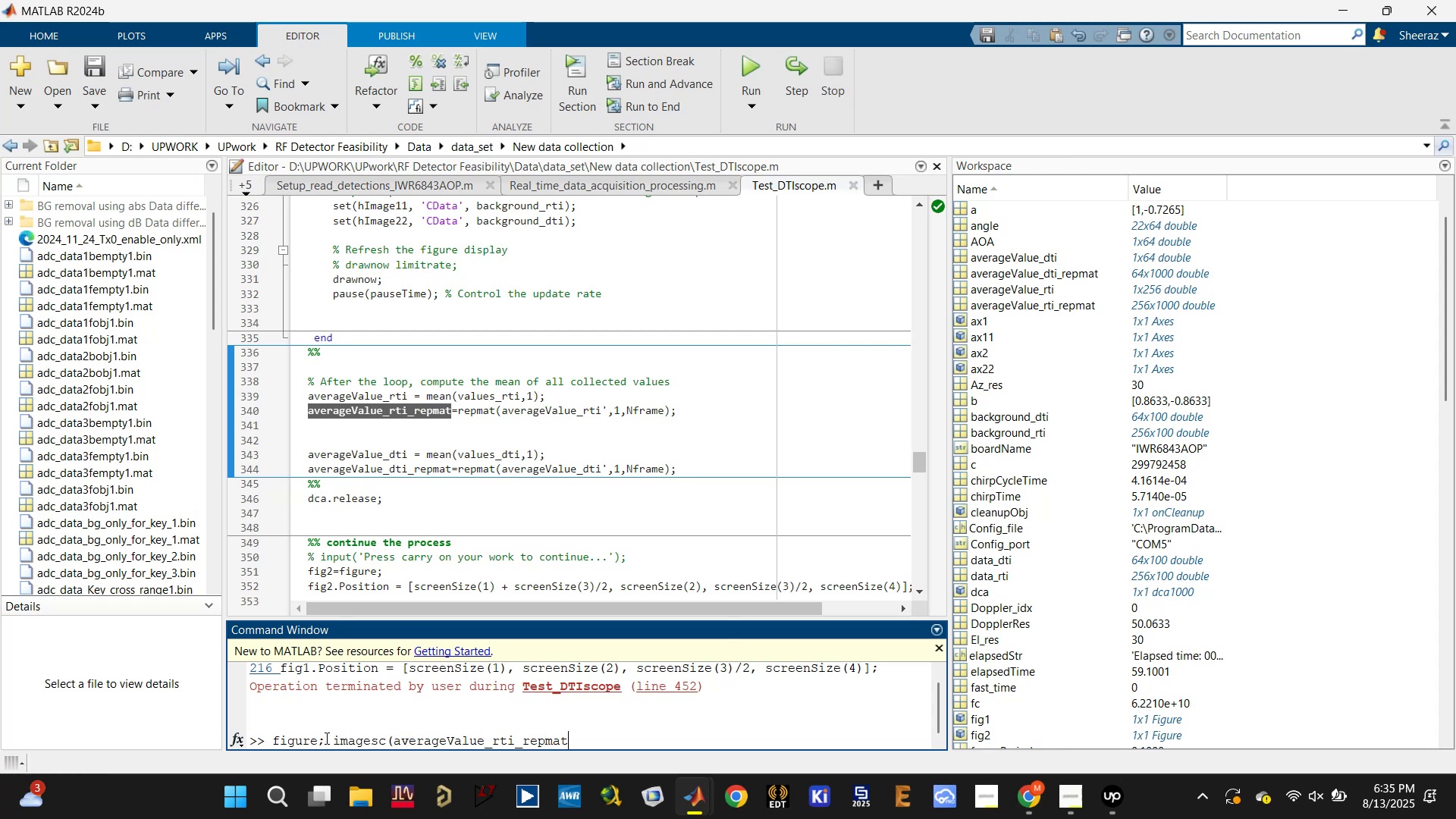 
key(Shift+ShiftLeft)
 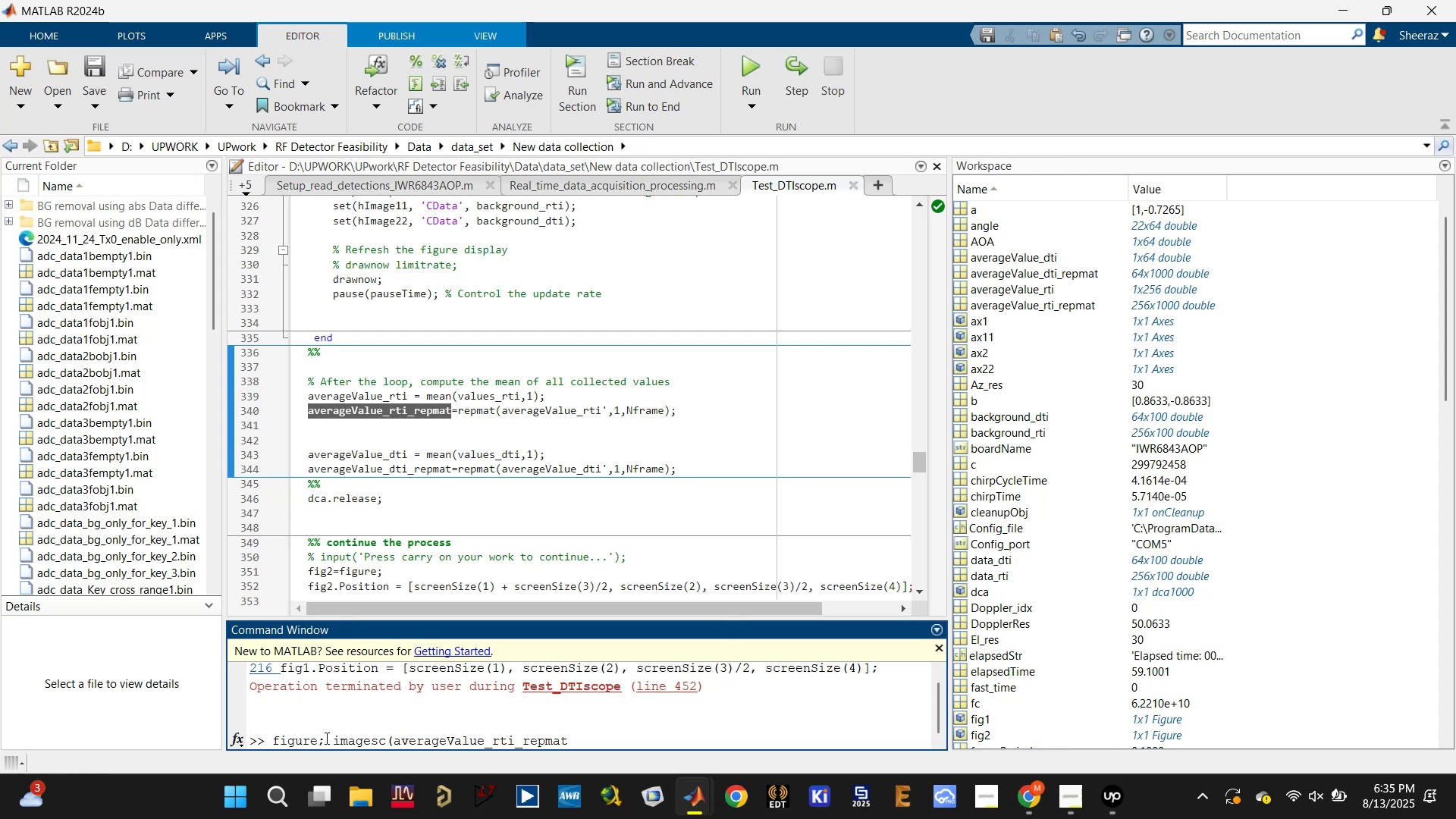 
key(Shift+0)
 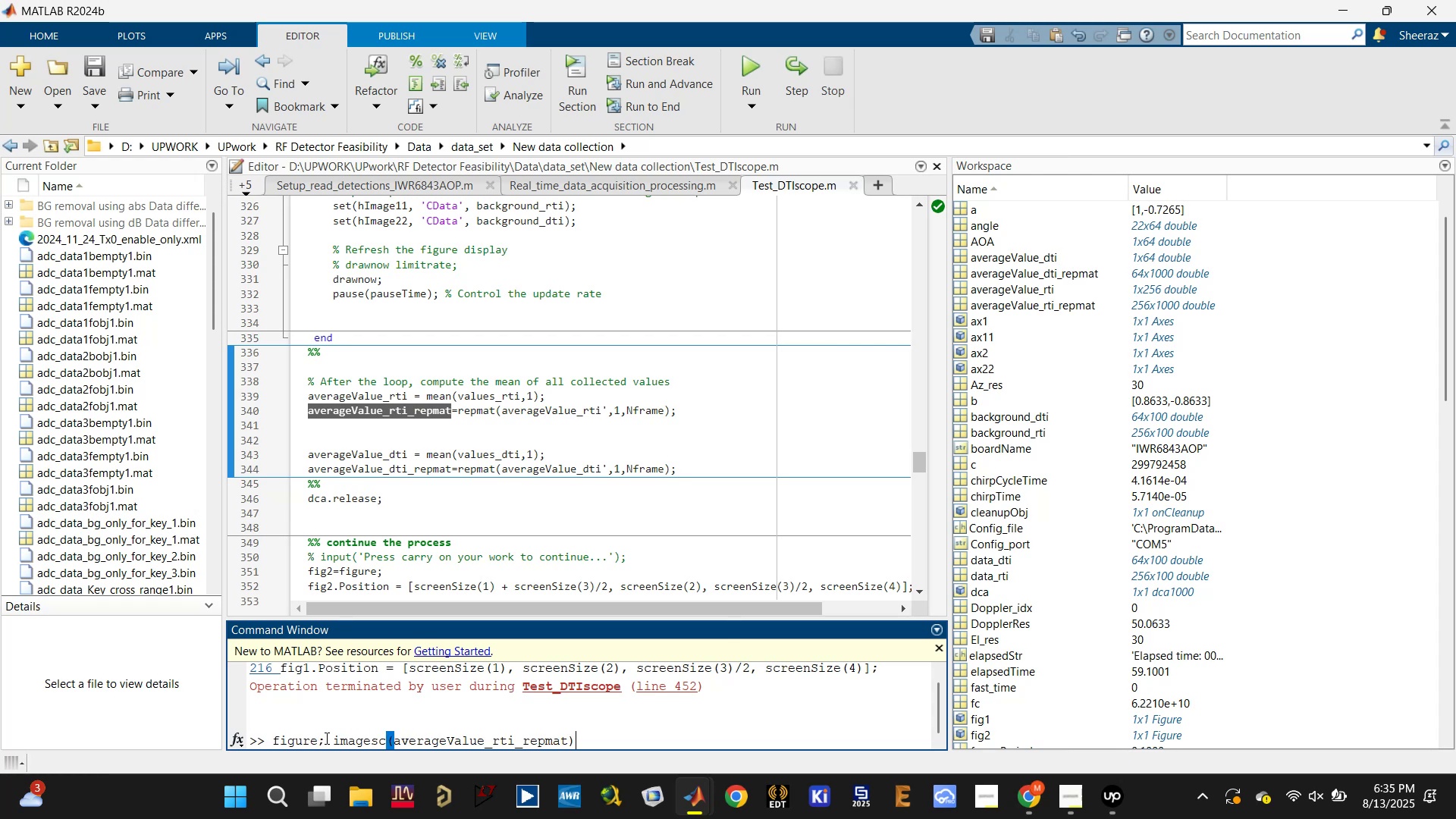 
key(Enter)
 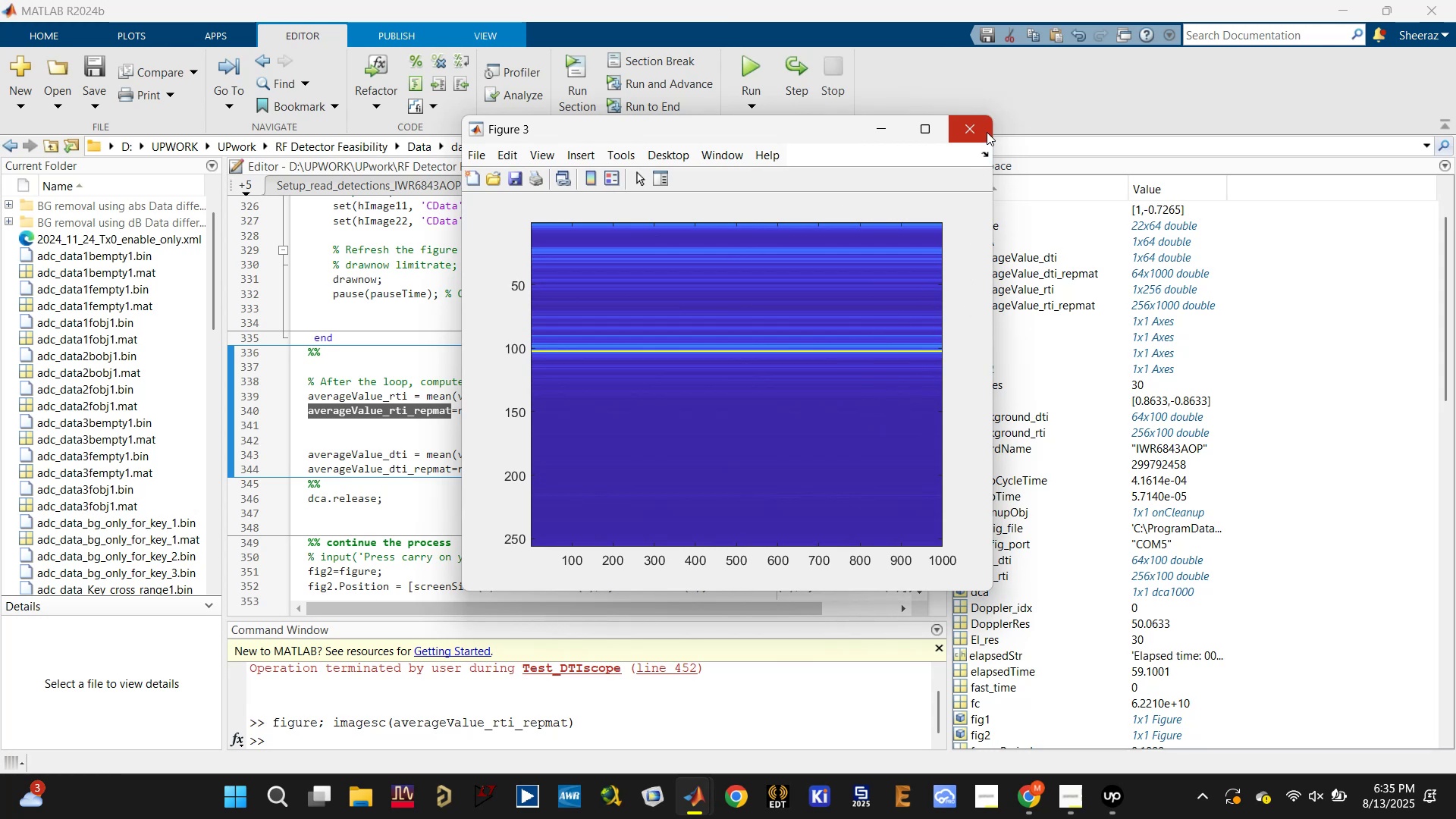 
wait(5.83)
 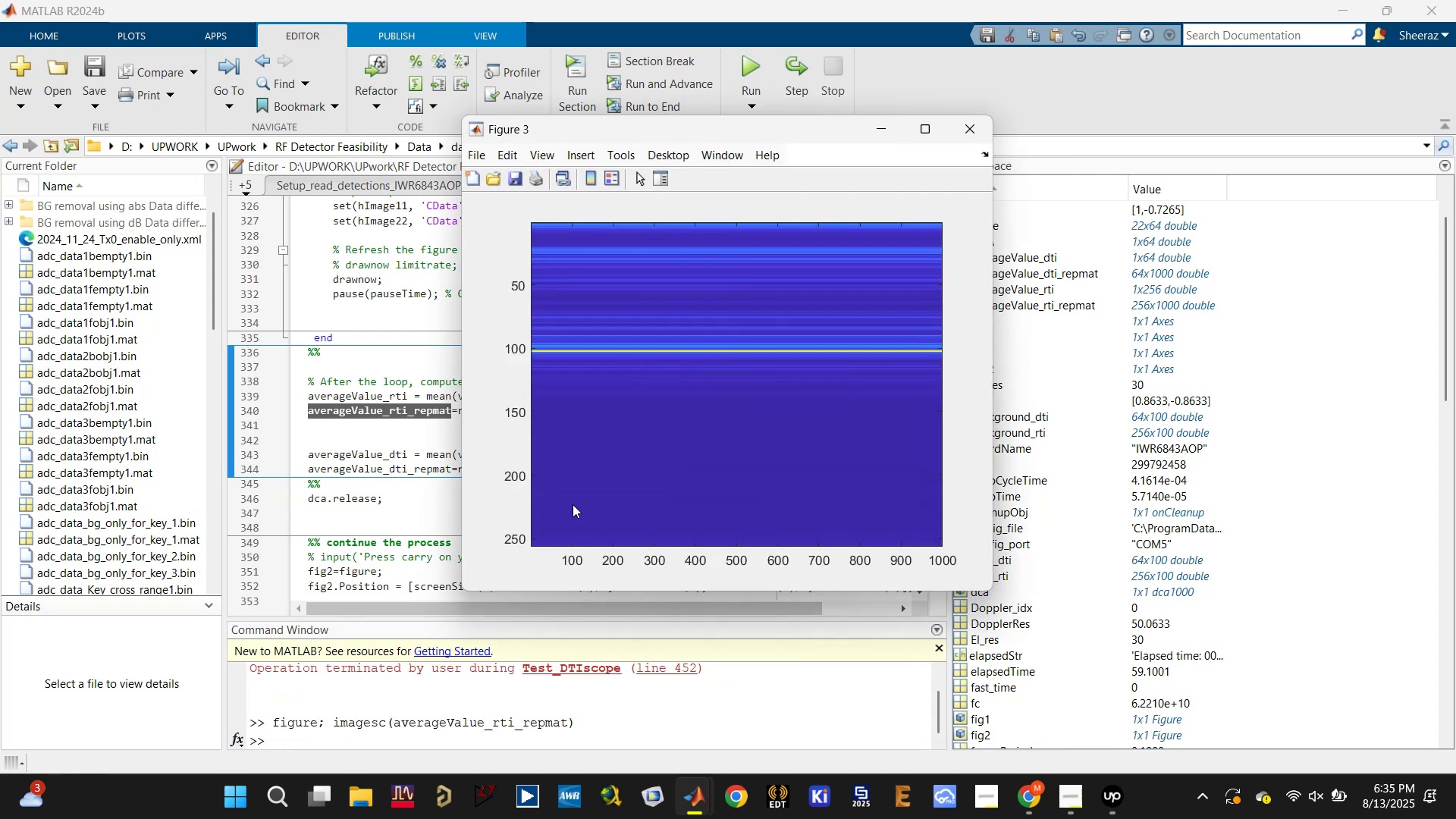 
left_click([613, 734])
 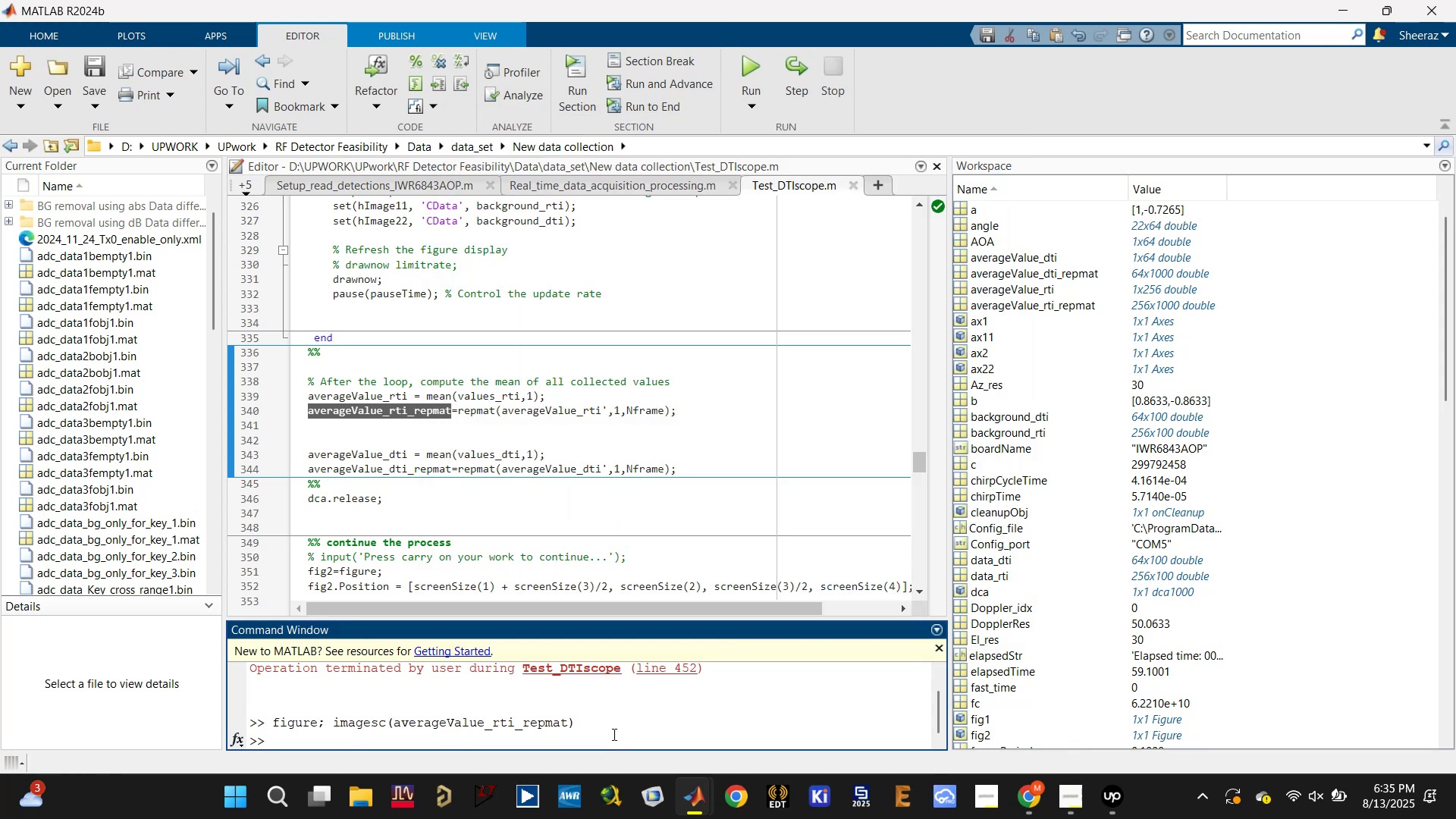 
type(colormap())
 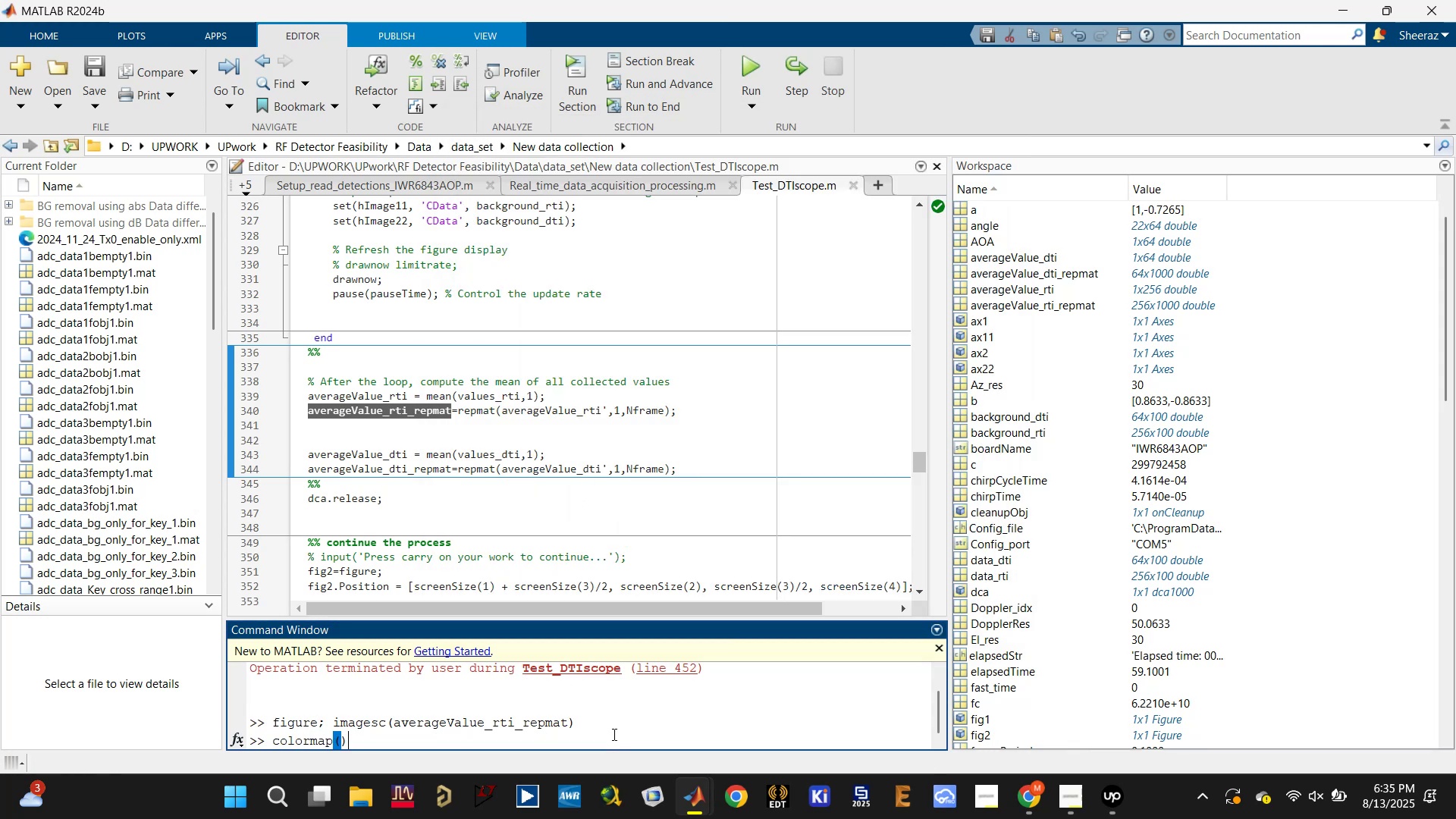 
 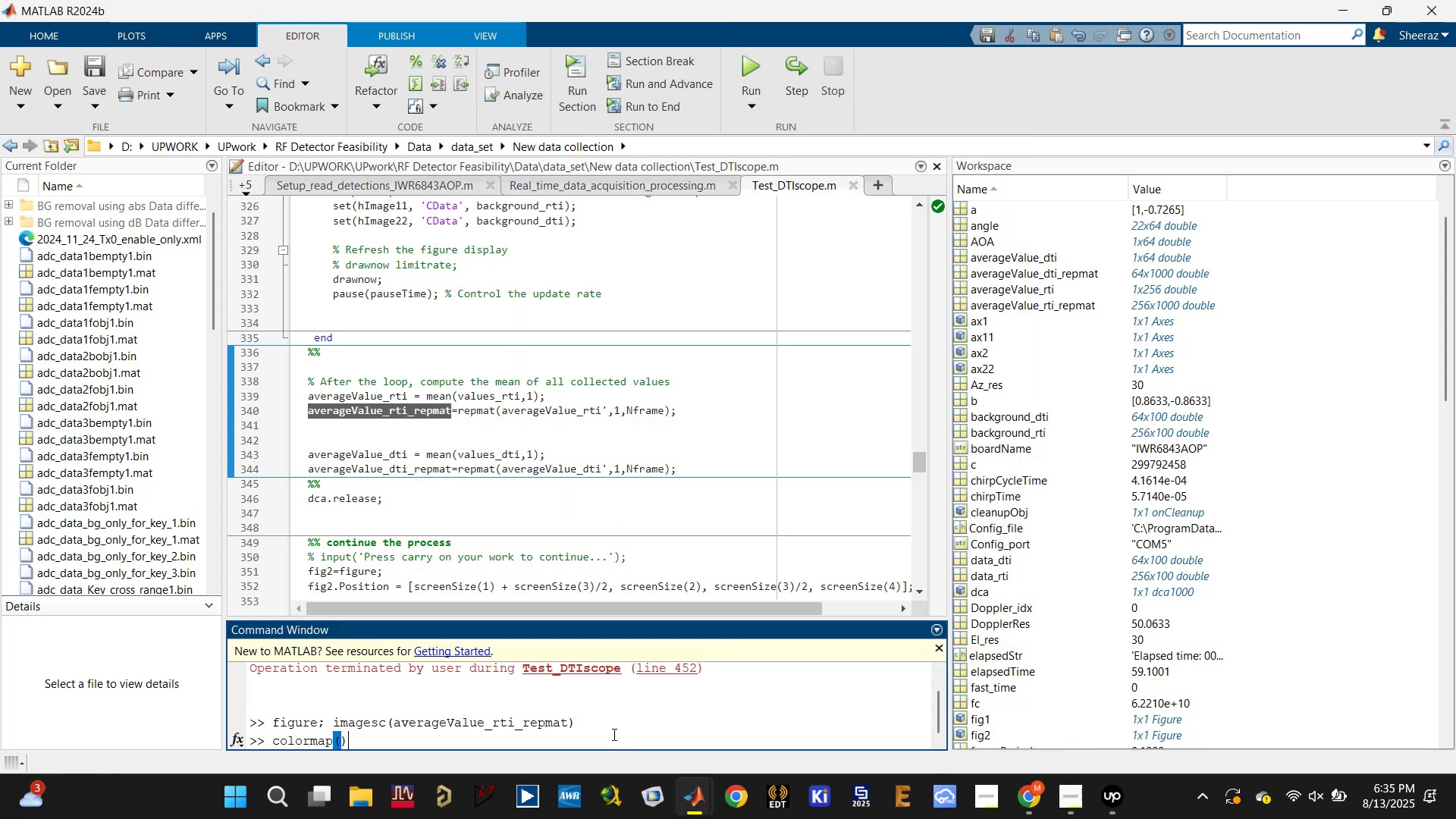 
key(ArrowLeft)
 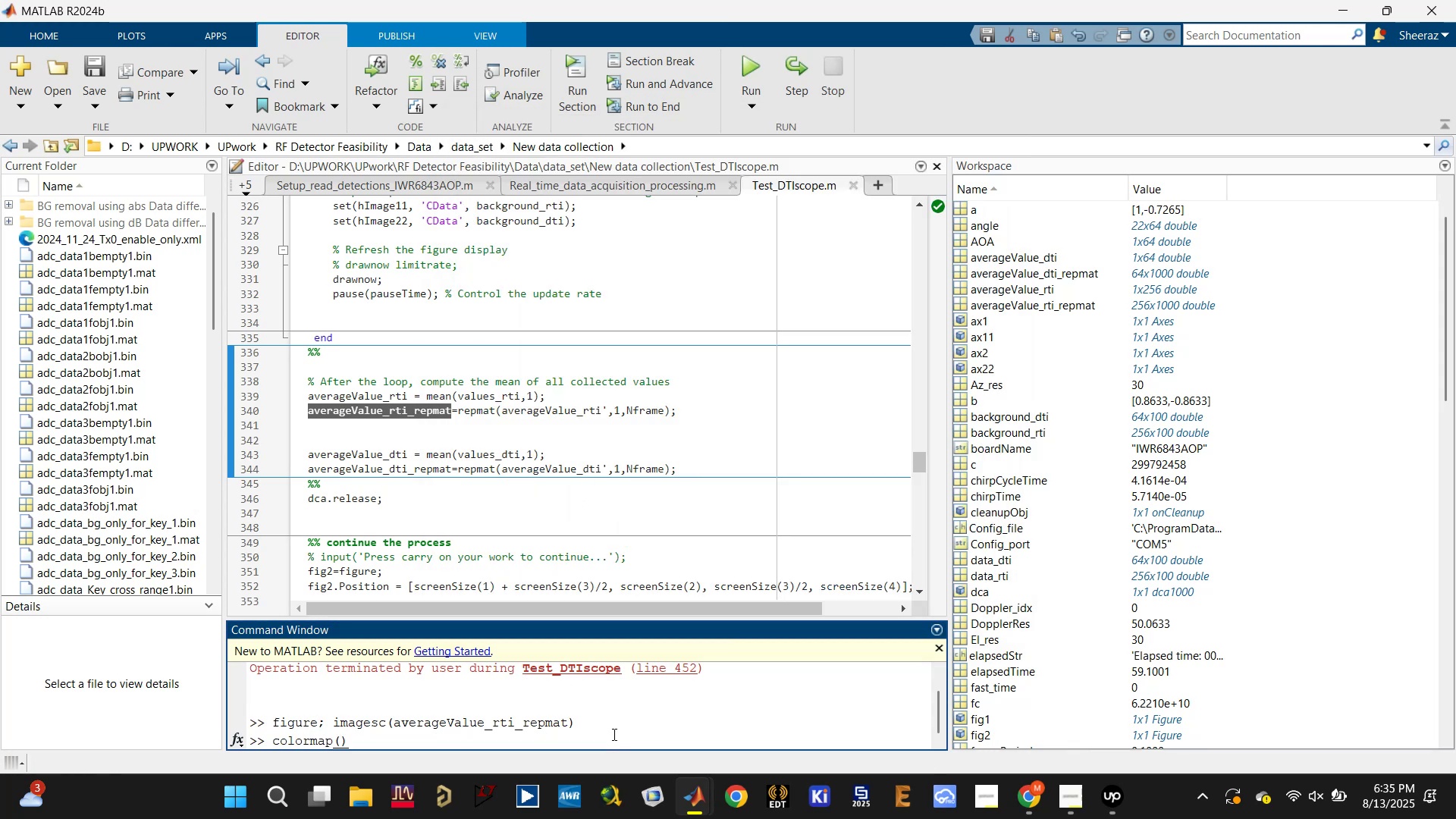 
type('jet')
 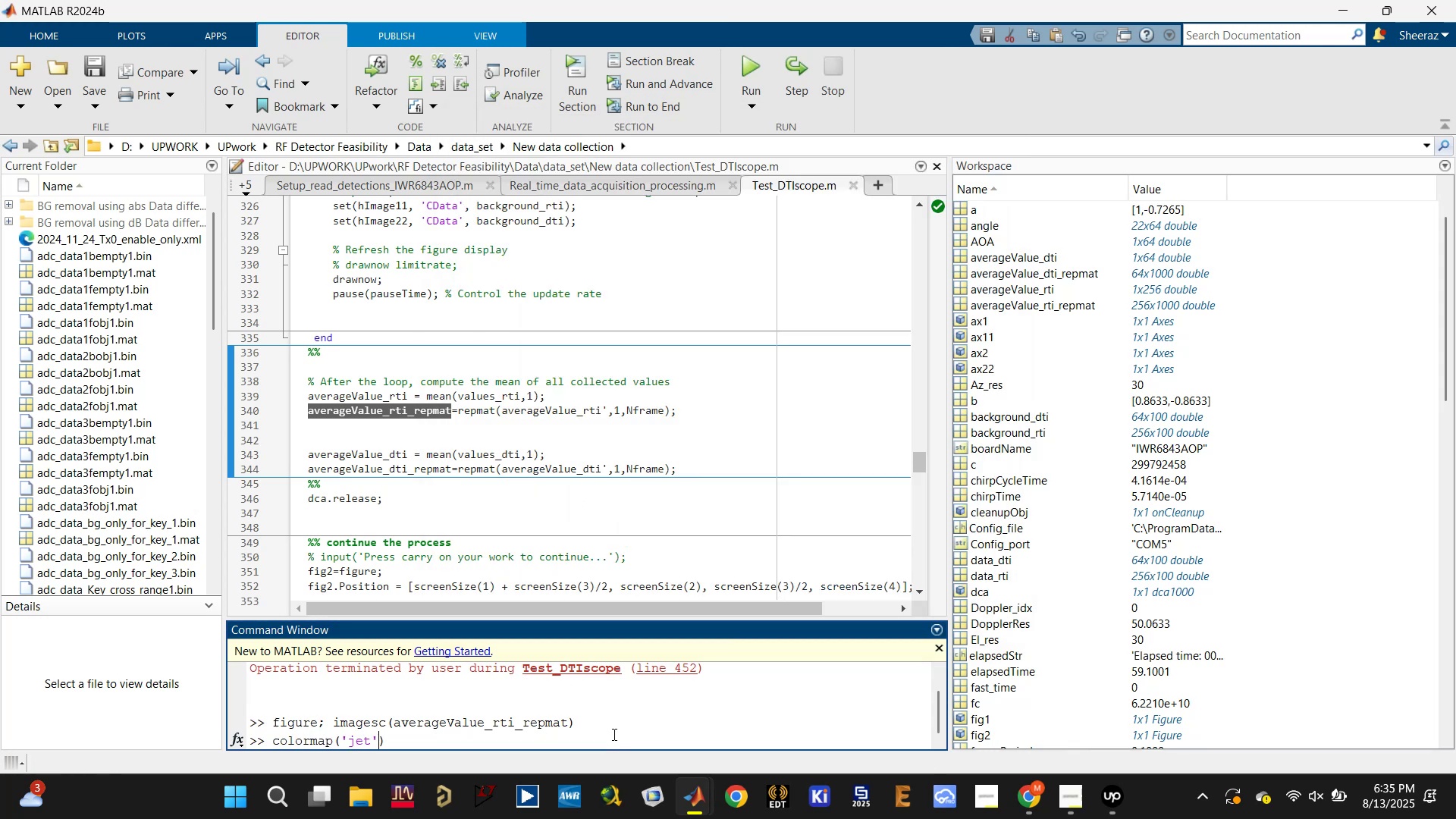 
key(Enter)
 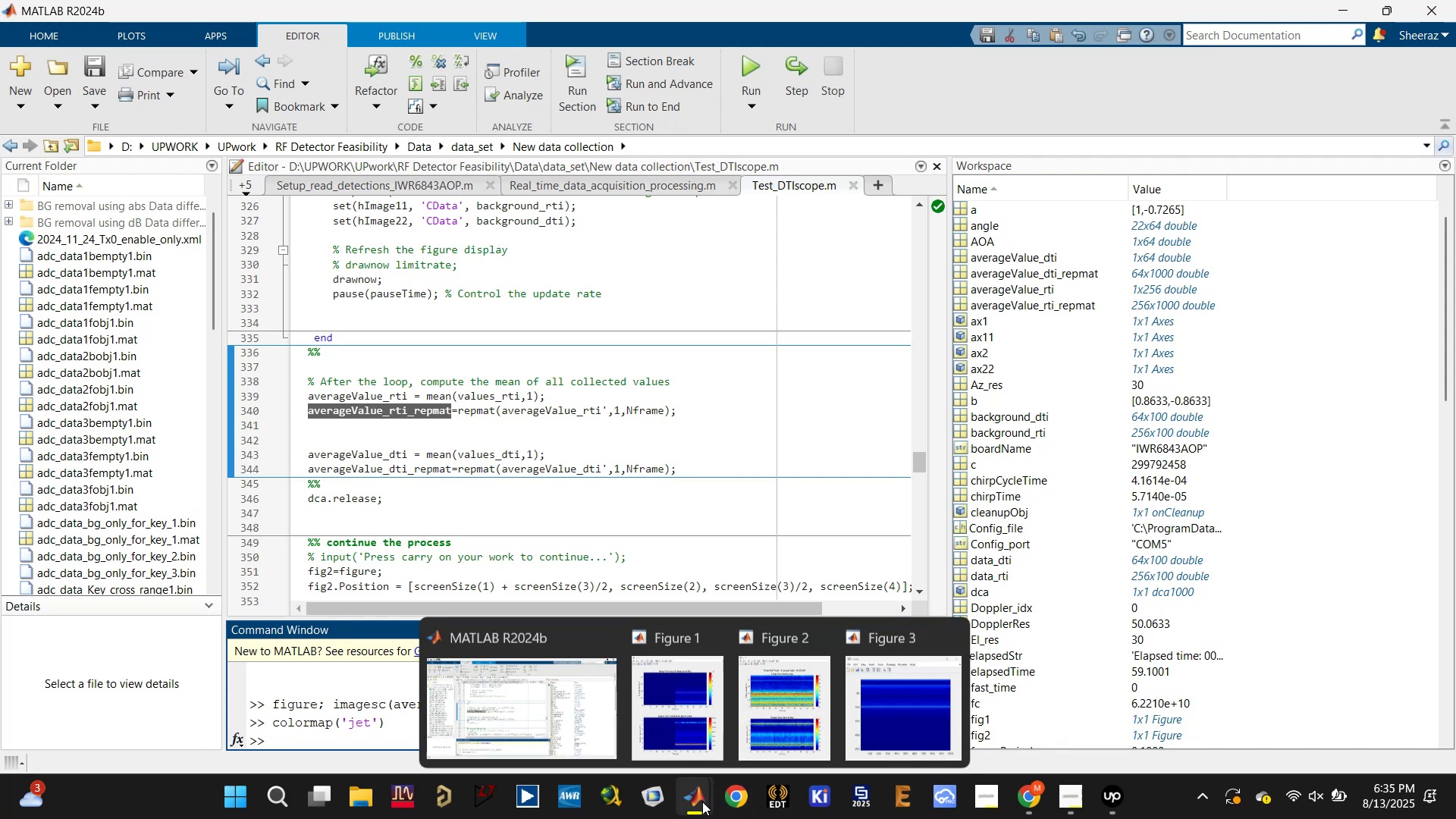 
left_click([899, 676])
 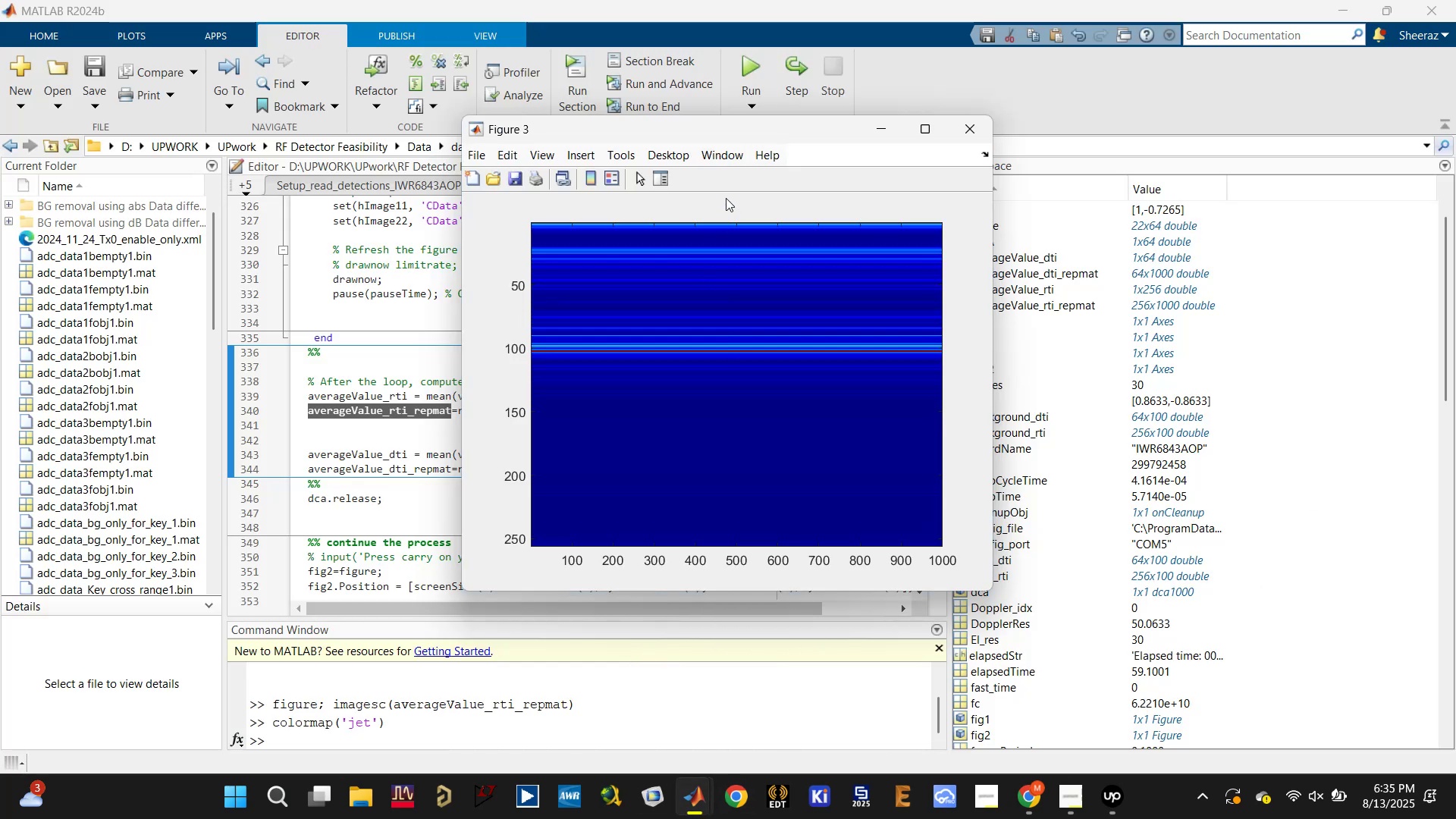 
left_click([727, 130])
 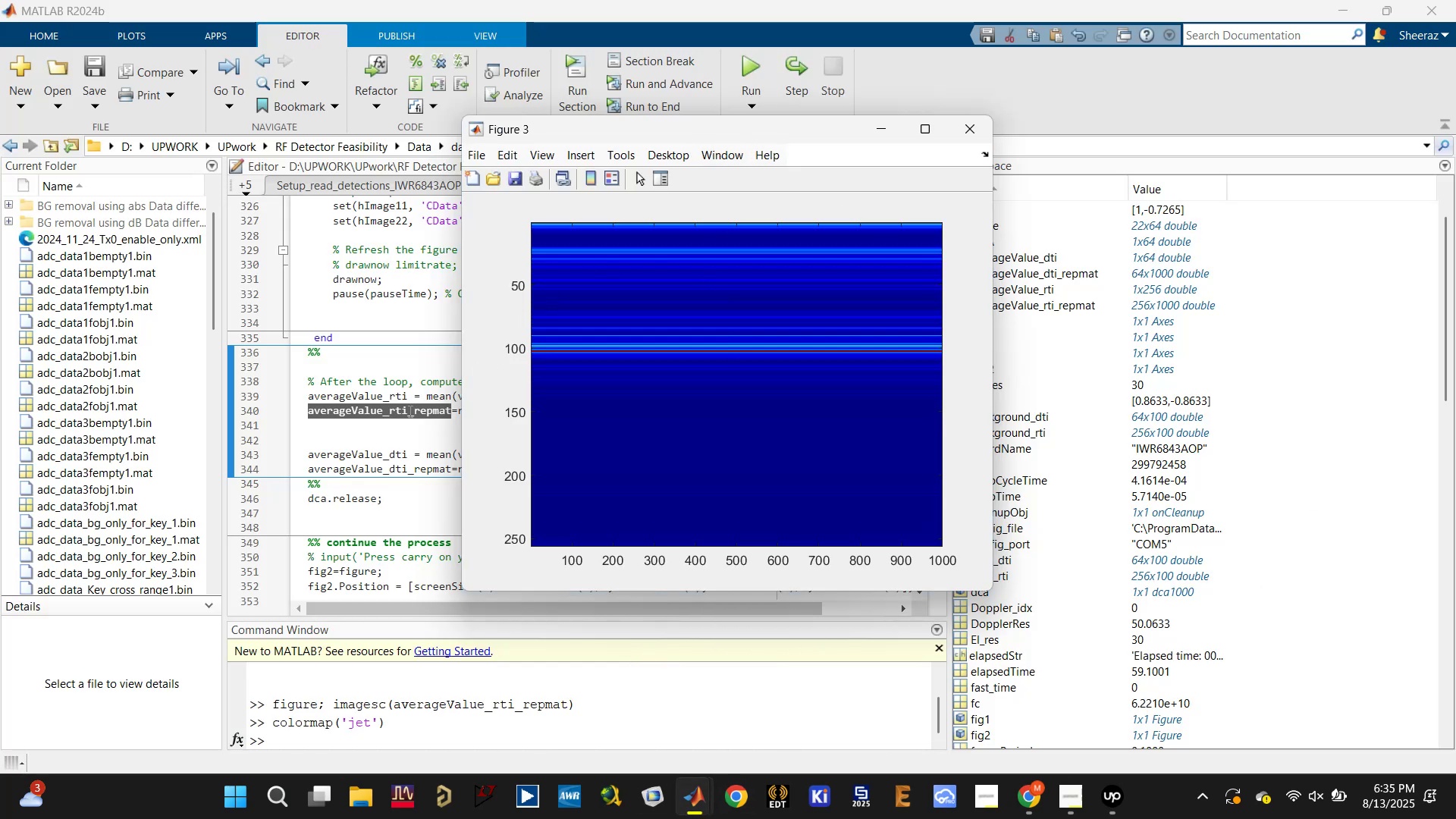 
key(Meta+ArrowLeft)
 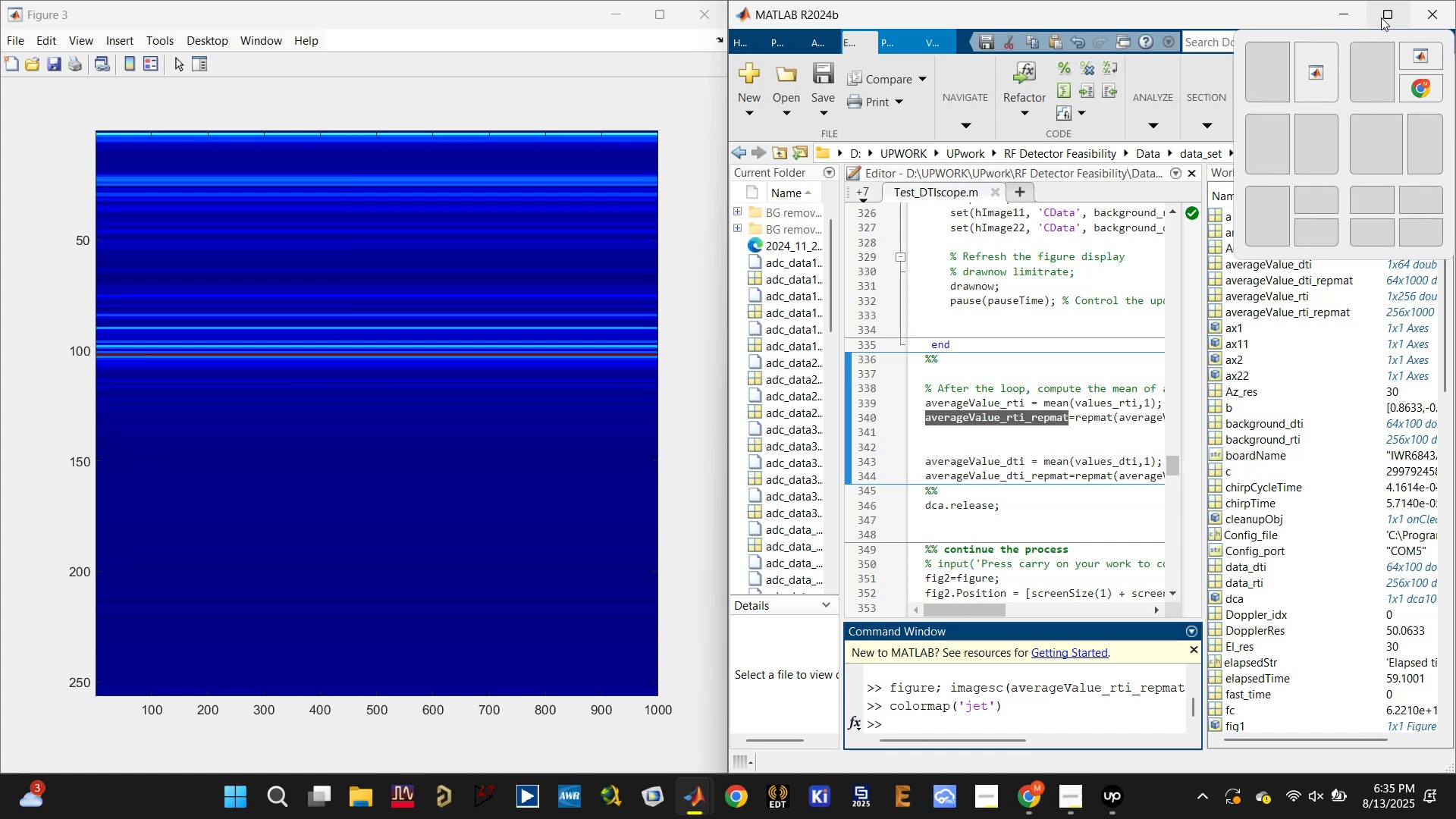 
wait(6.13)
 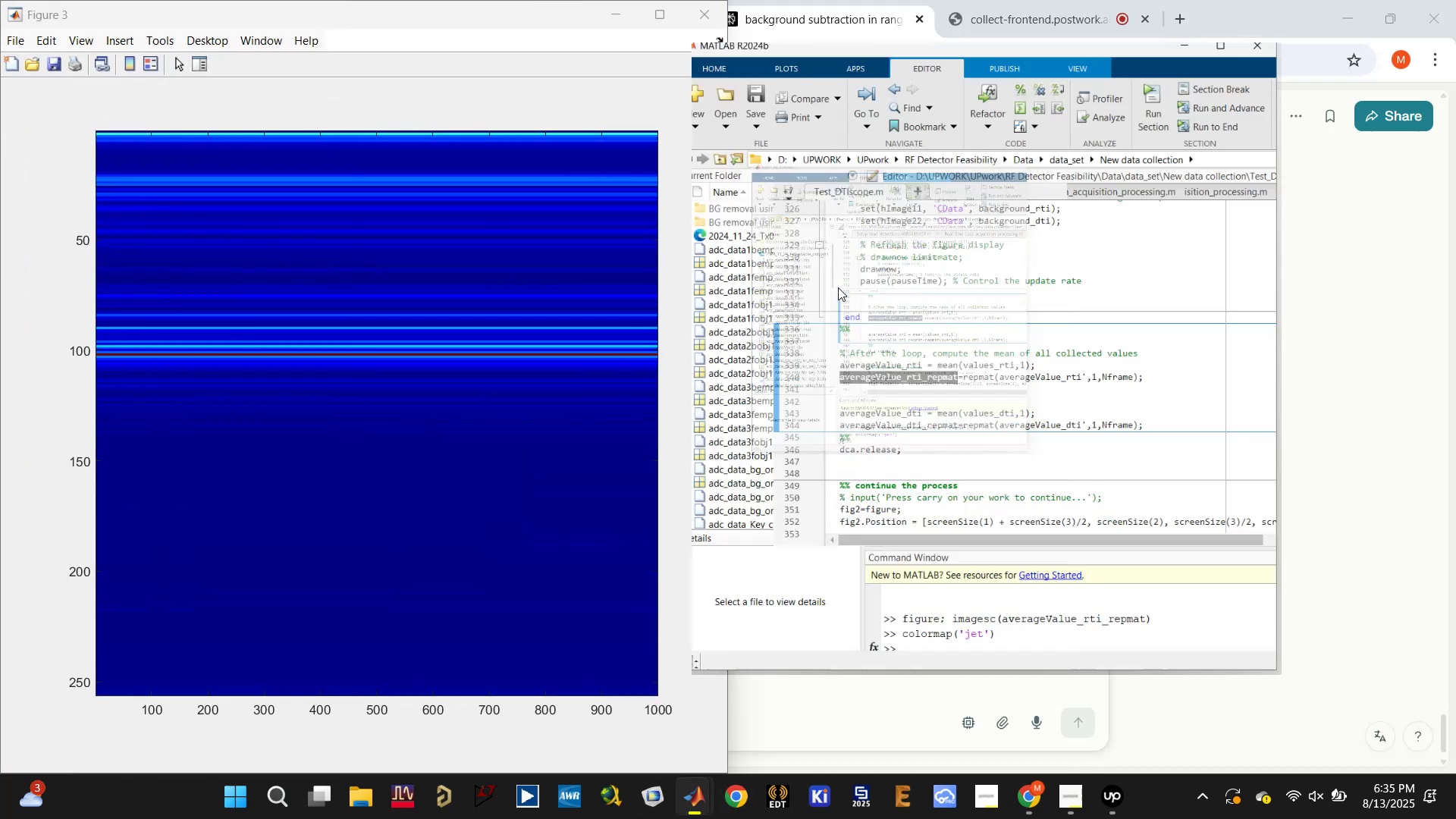 
type(colorbar;)
 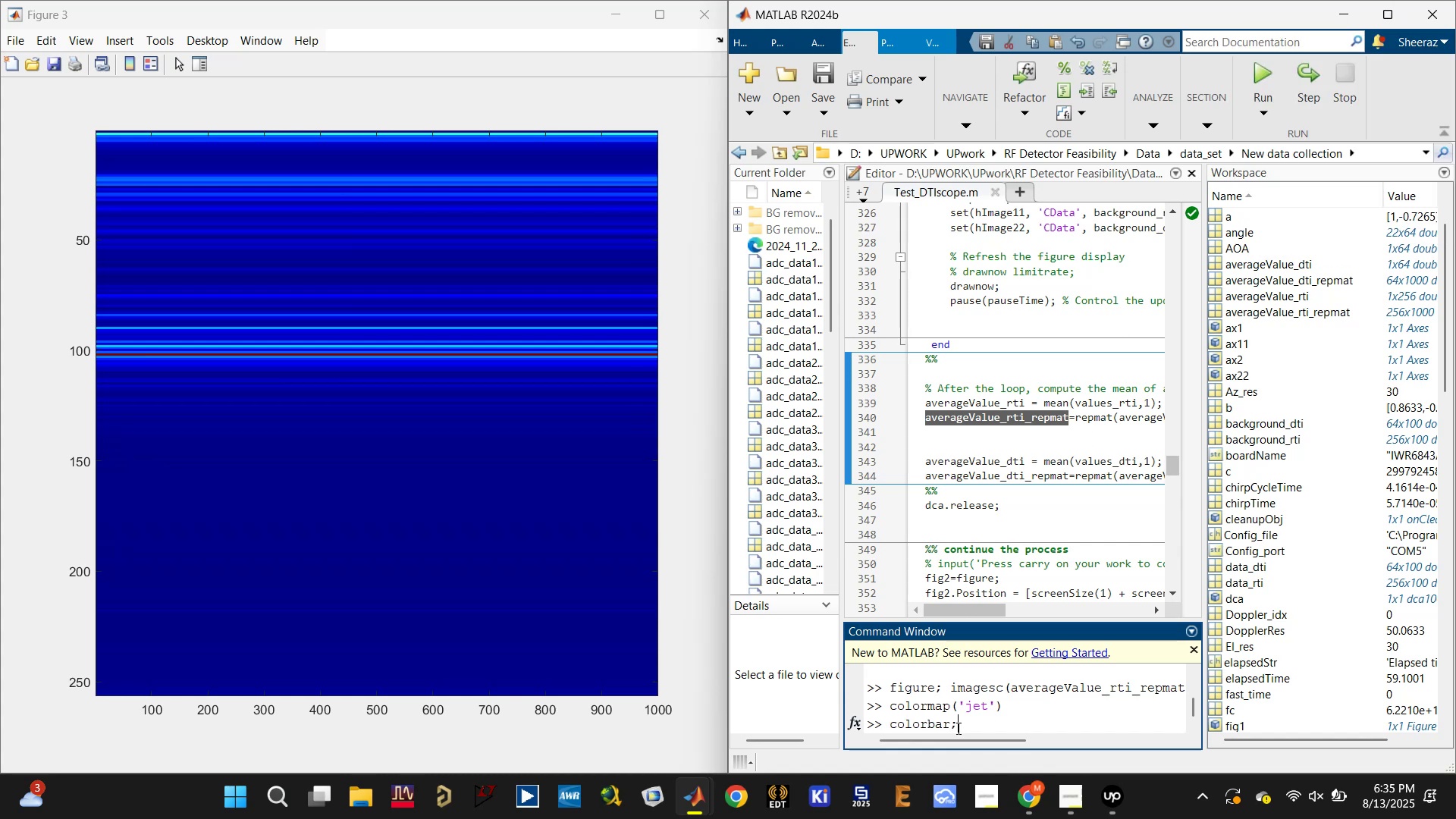 
key(Enter)
 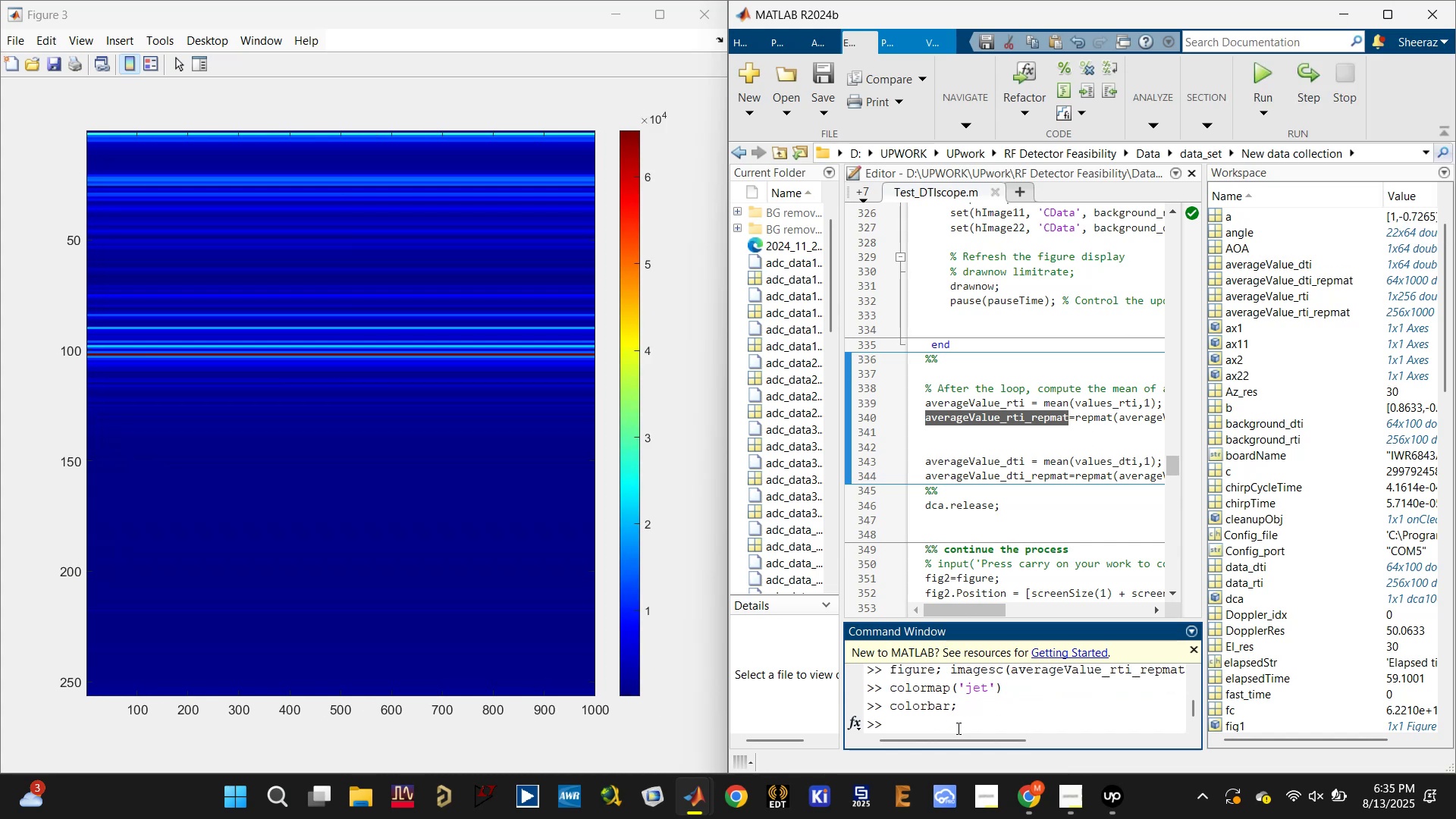 
type(s)
key(Backspace)
type(clim())
 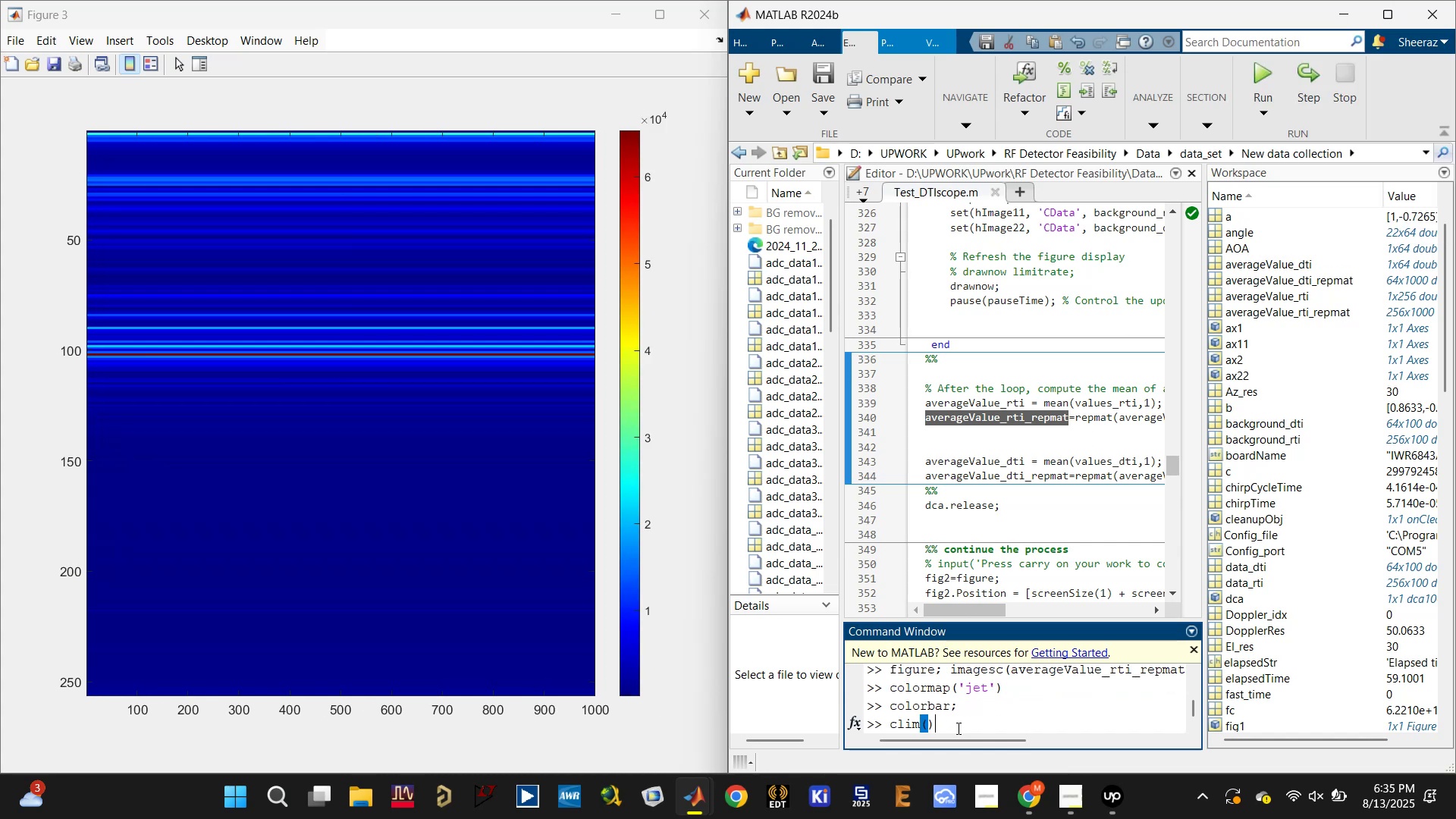 
key(ArrowLeft)
 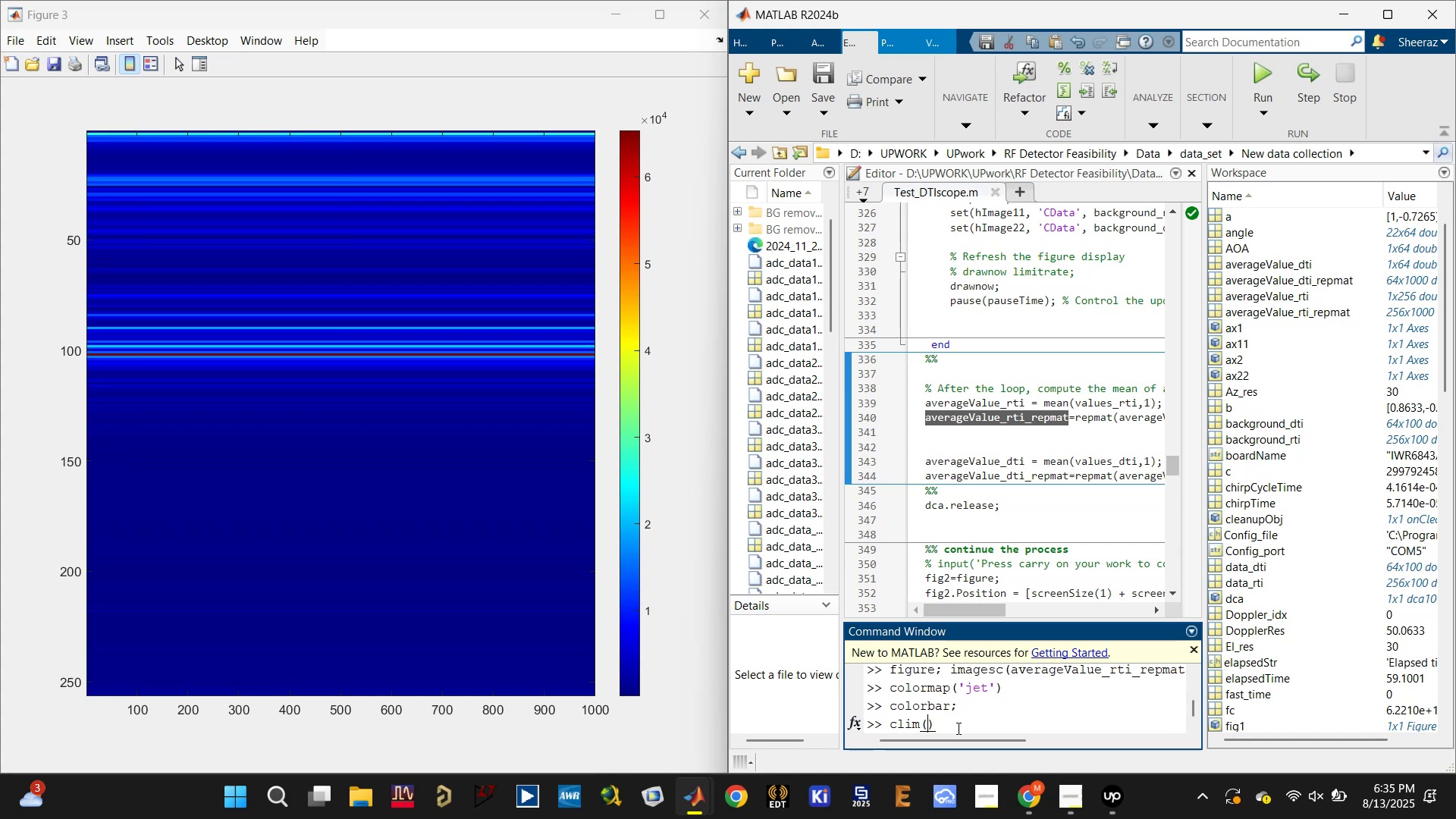 
key(BracketLeft)
 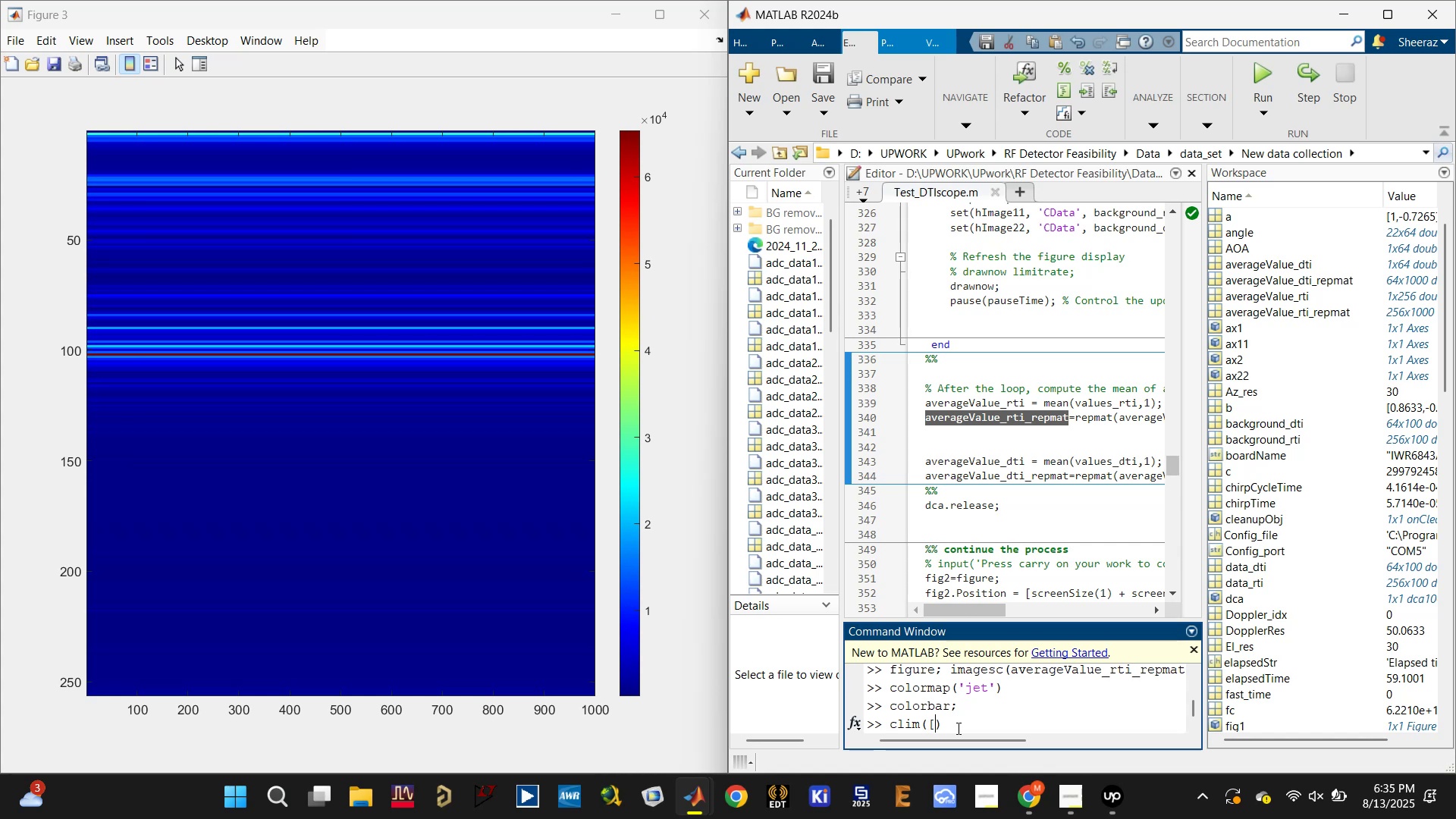 
key(BracketRight)
 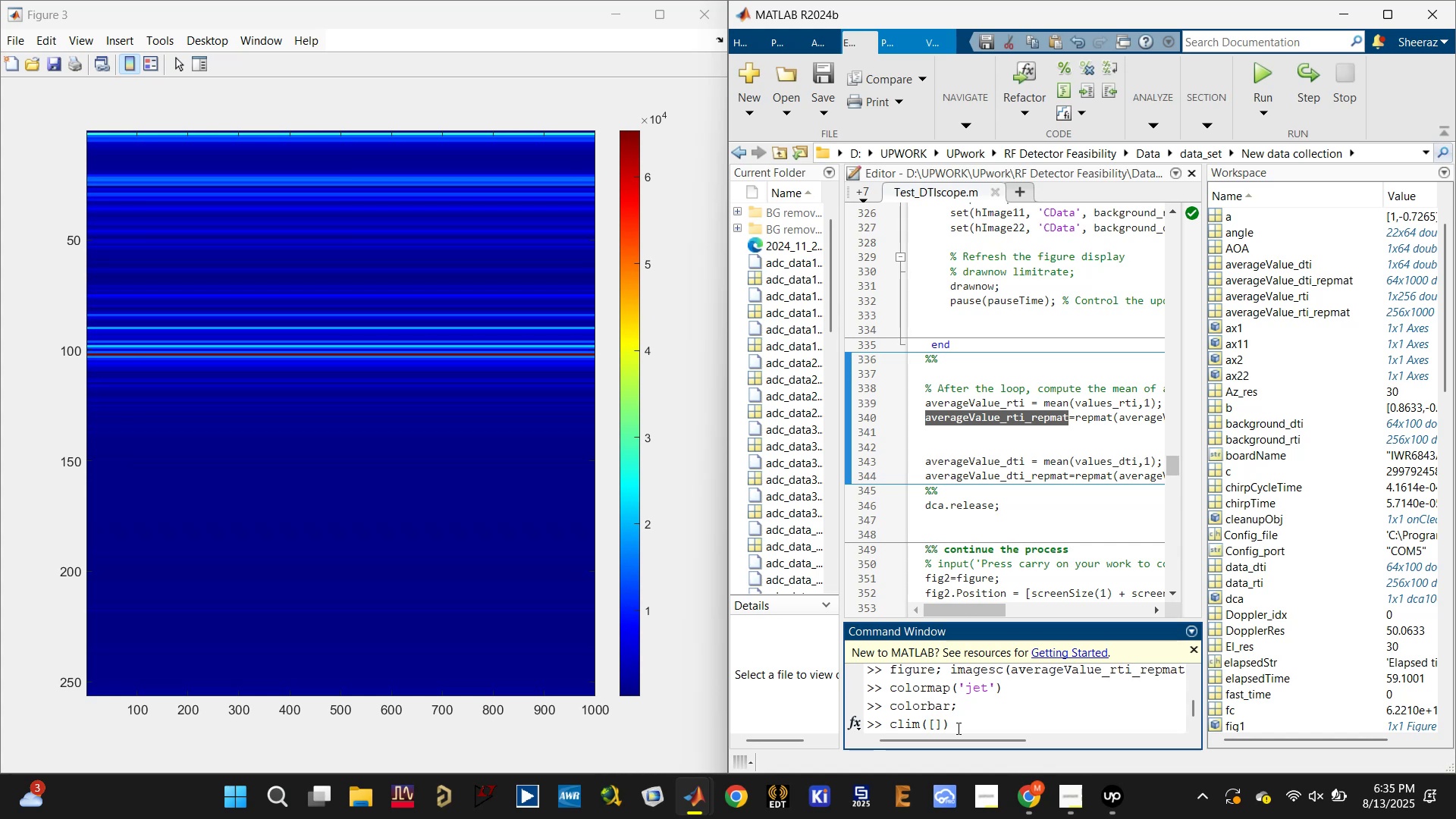 
key(ArrowLeft)
 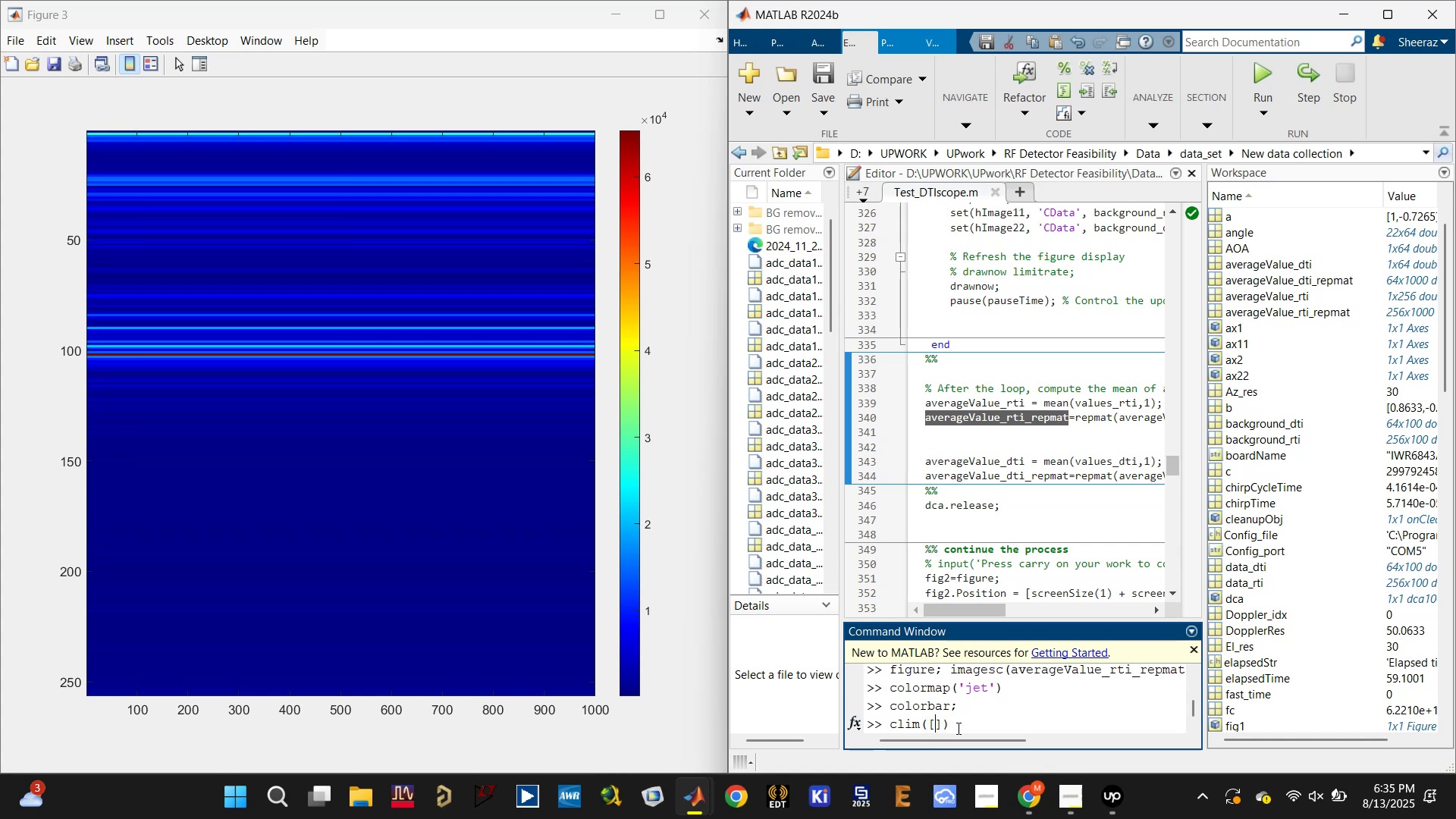 
type(4e4 7e4)
 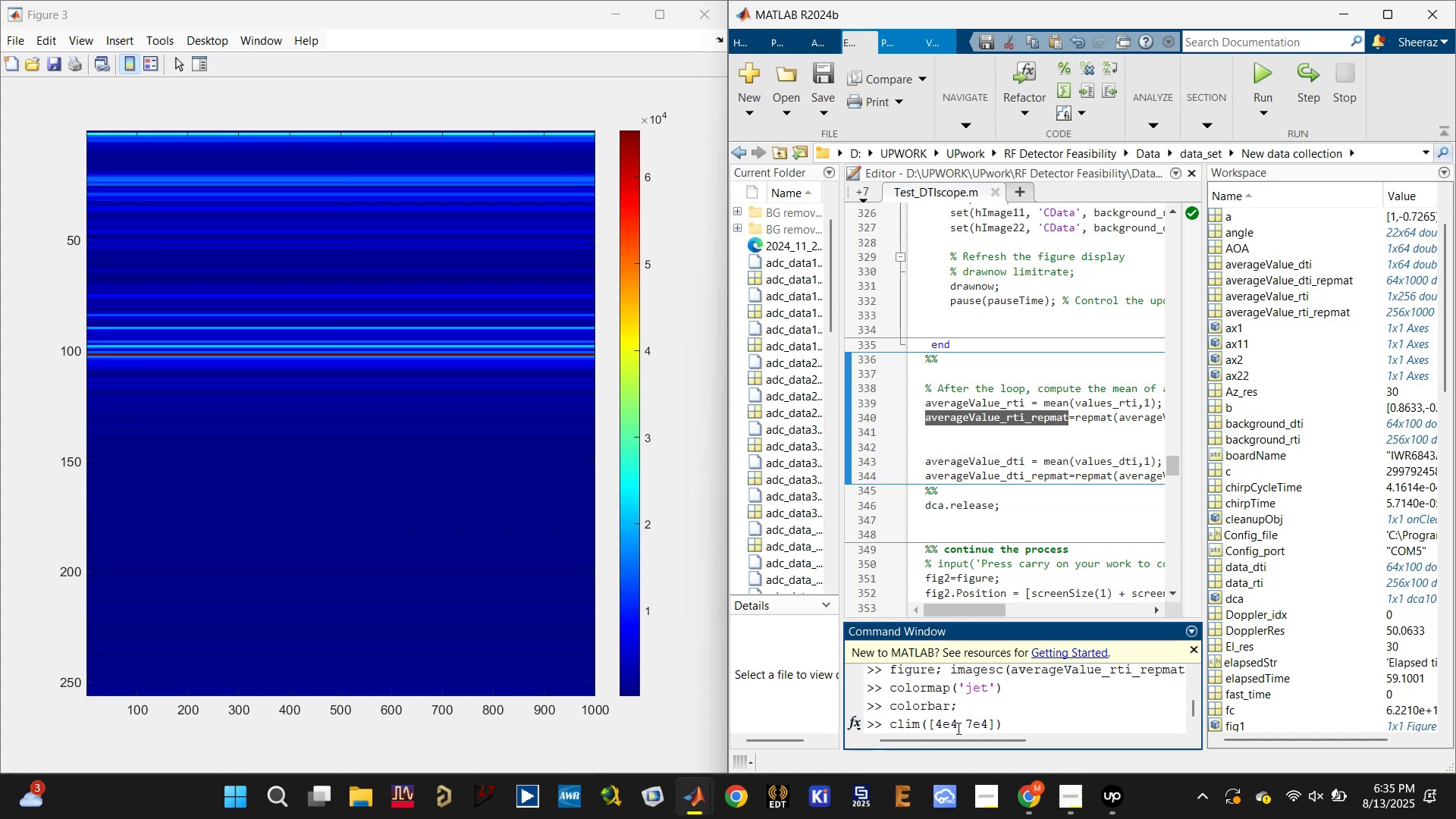 
key(Enter)
 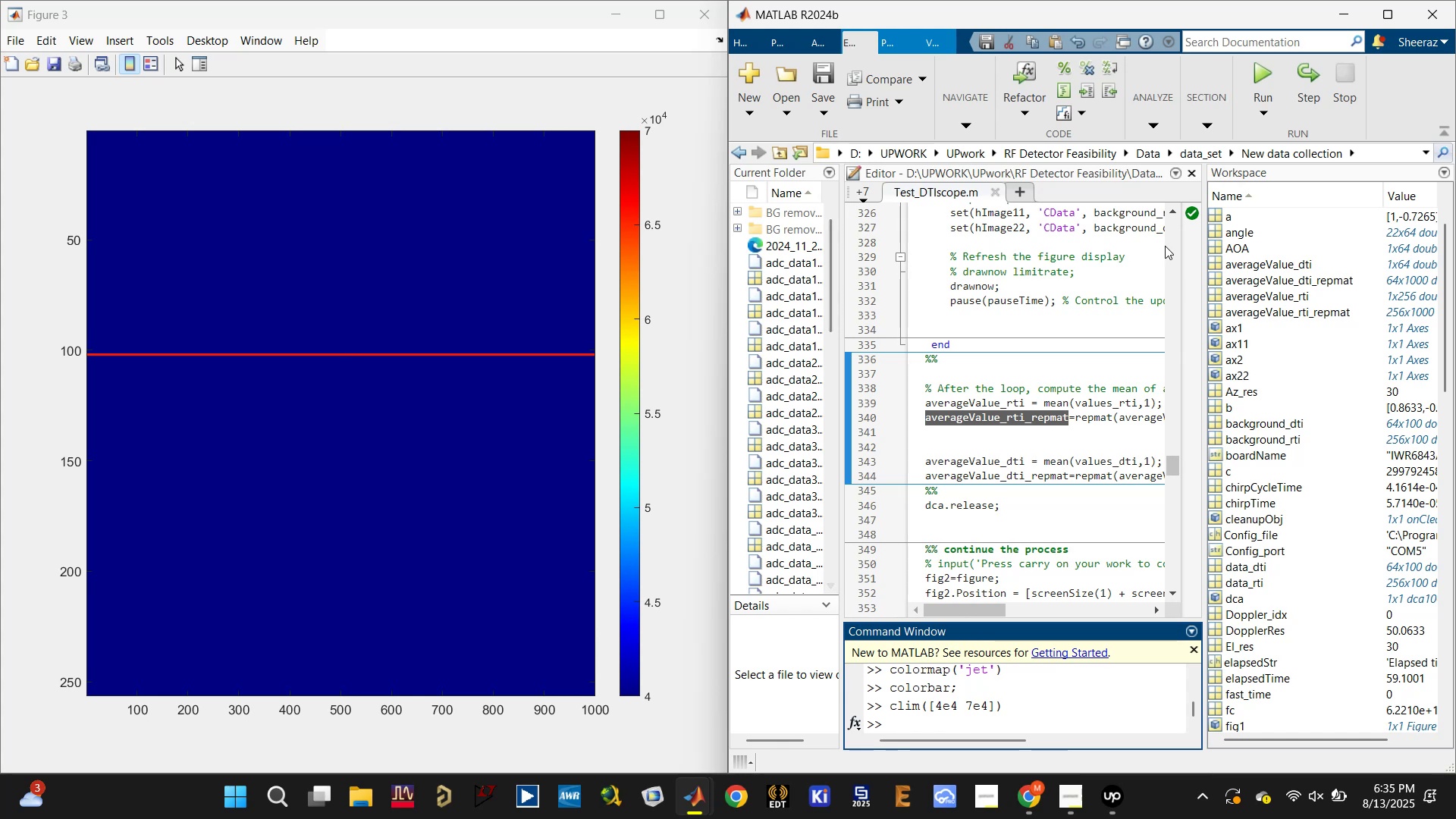 
left_click([1383, 13])
 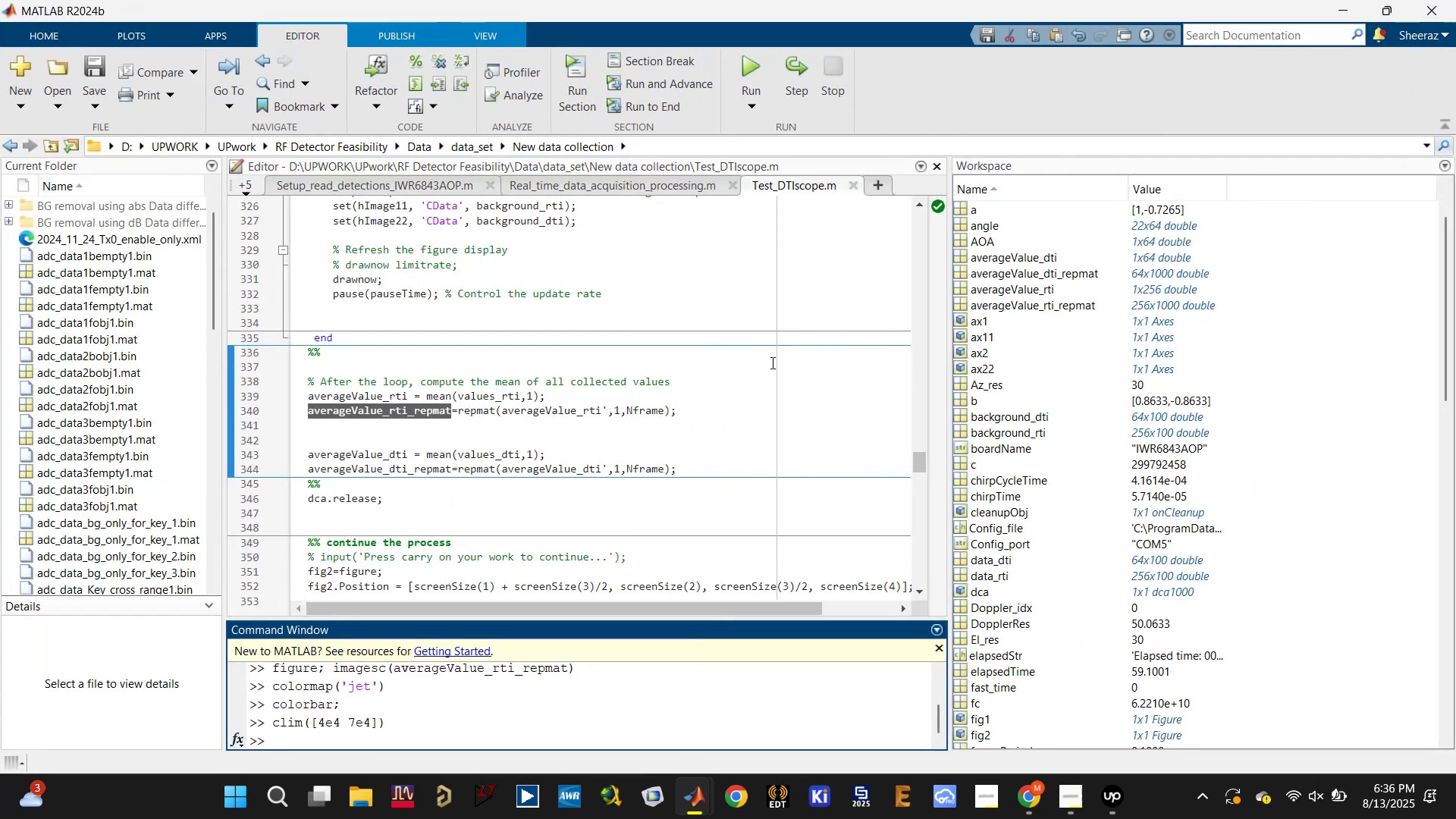 
left_click([657, 424])
 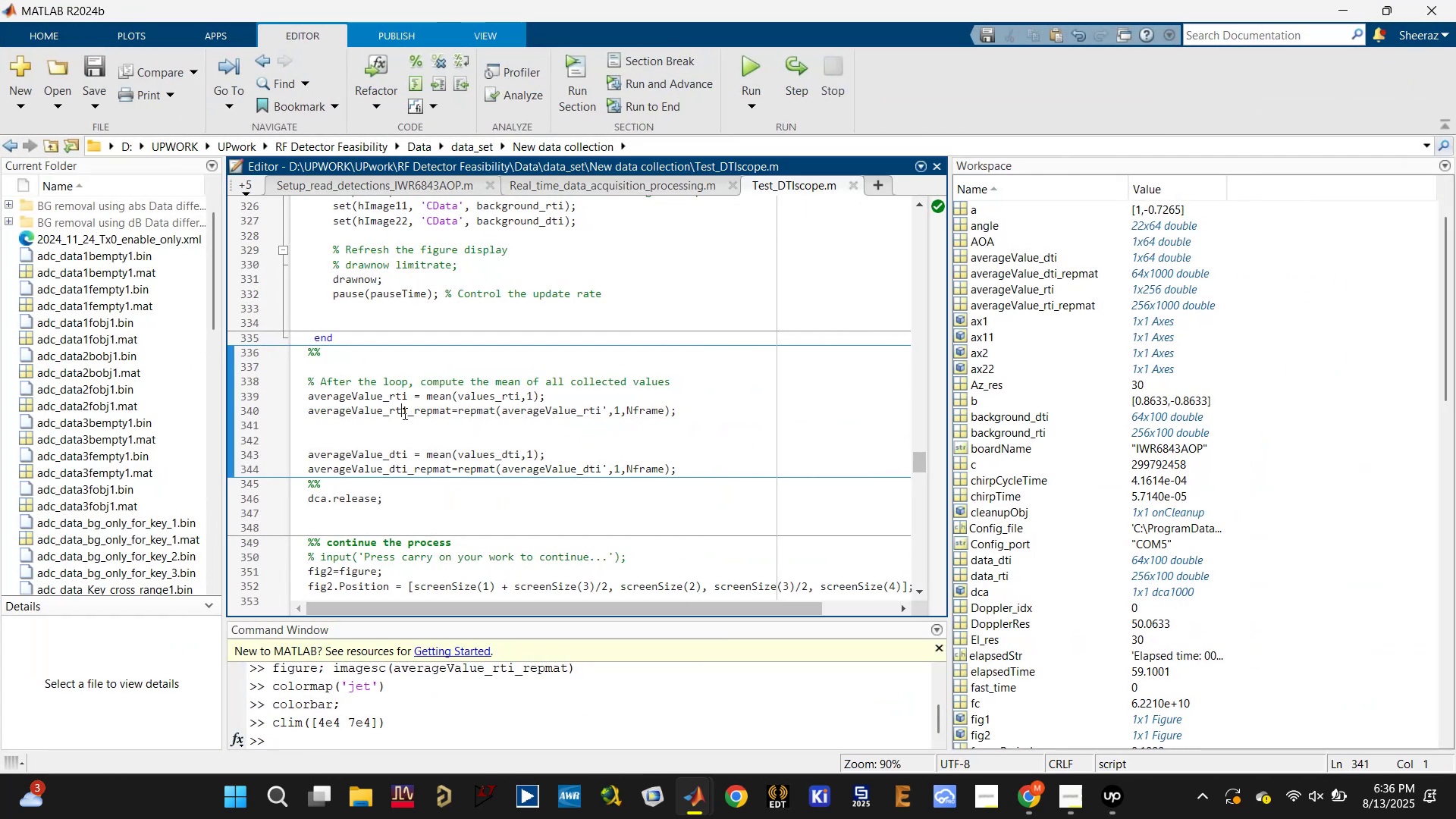 
double_click([398, 410])
 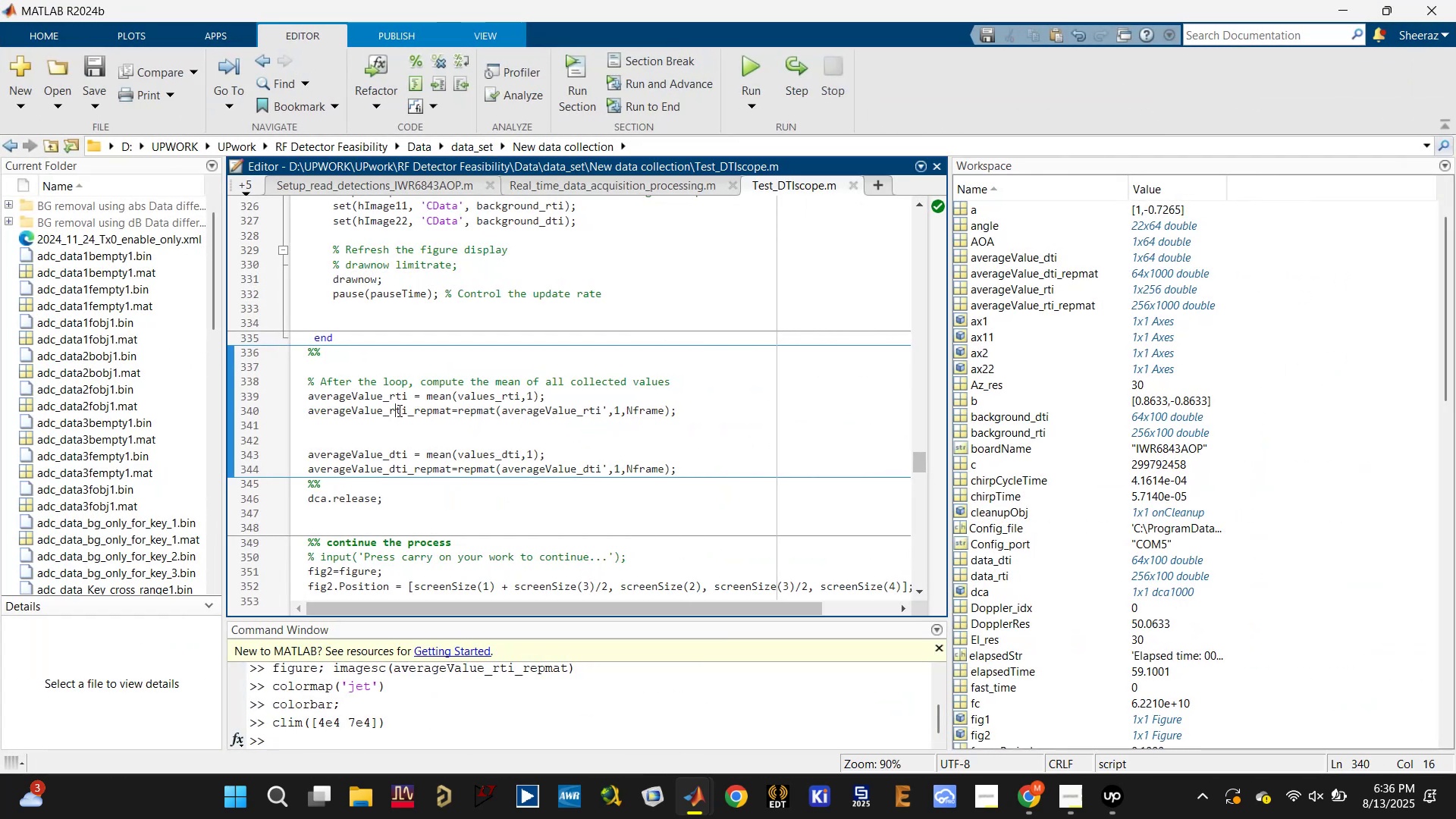 
triple_click([398, 410])
 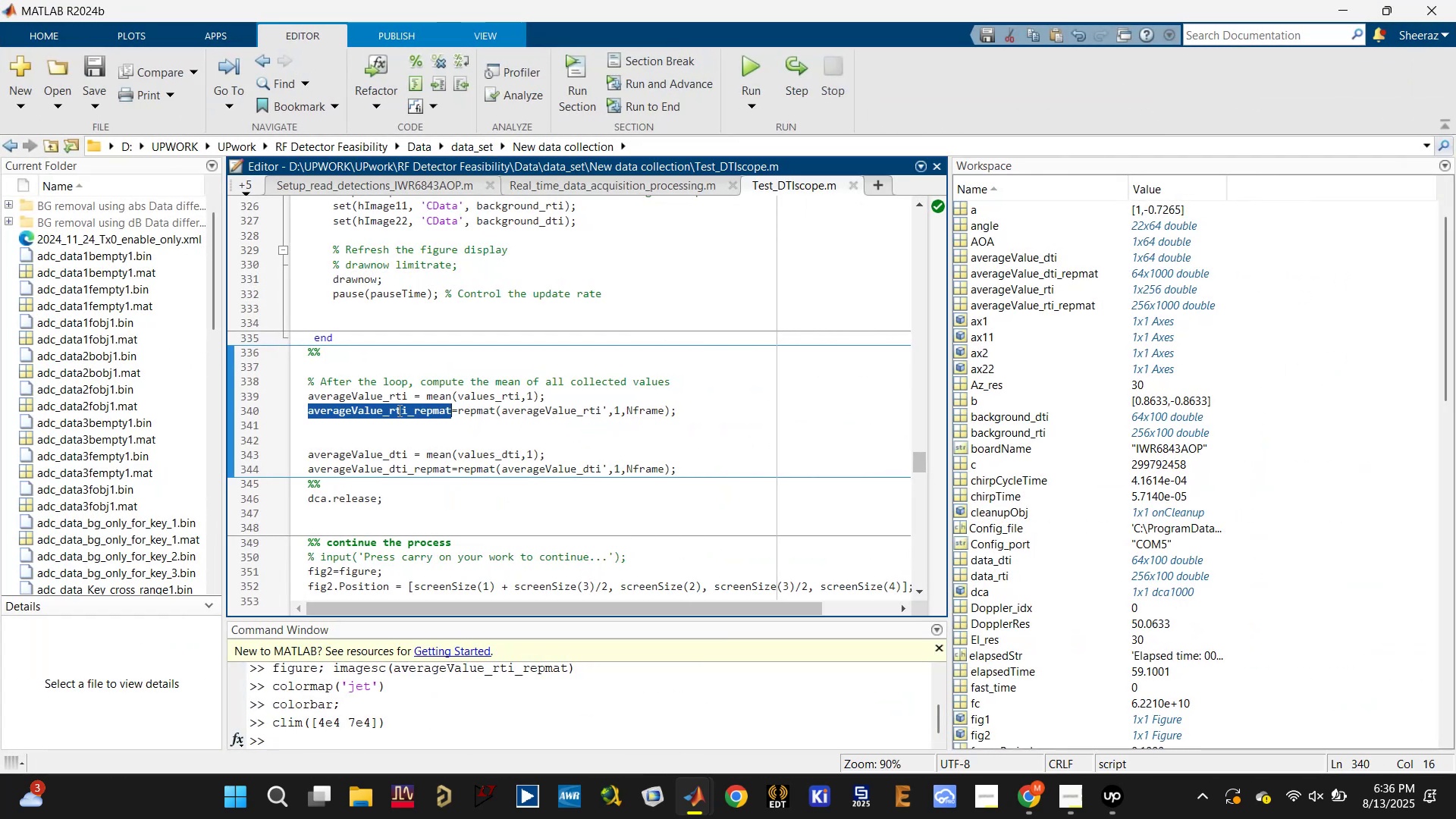 
key(Control+S)
 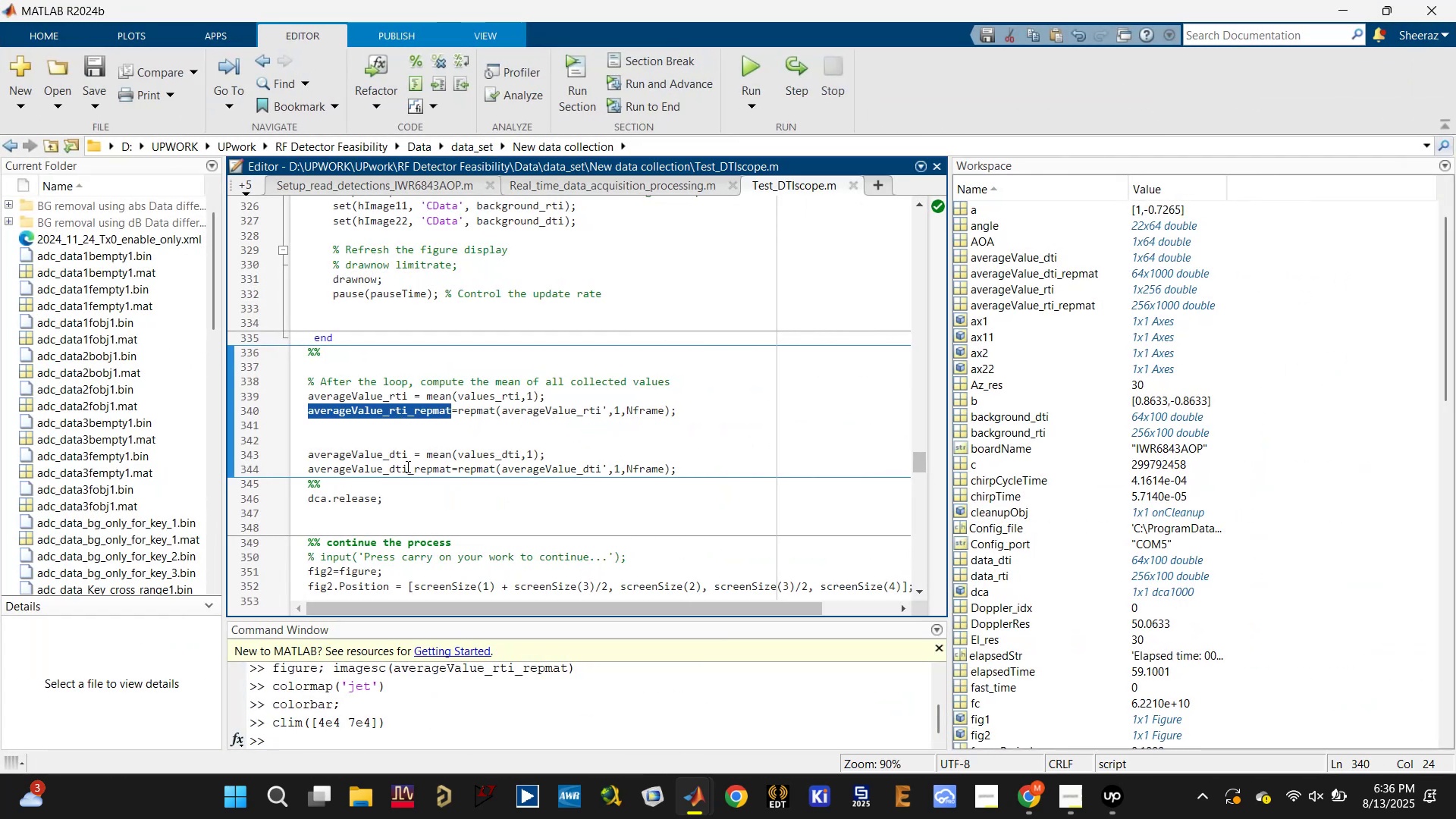 
scroll: coordinate [398, 474], scroll_direction: down, amount: 3.0
 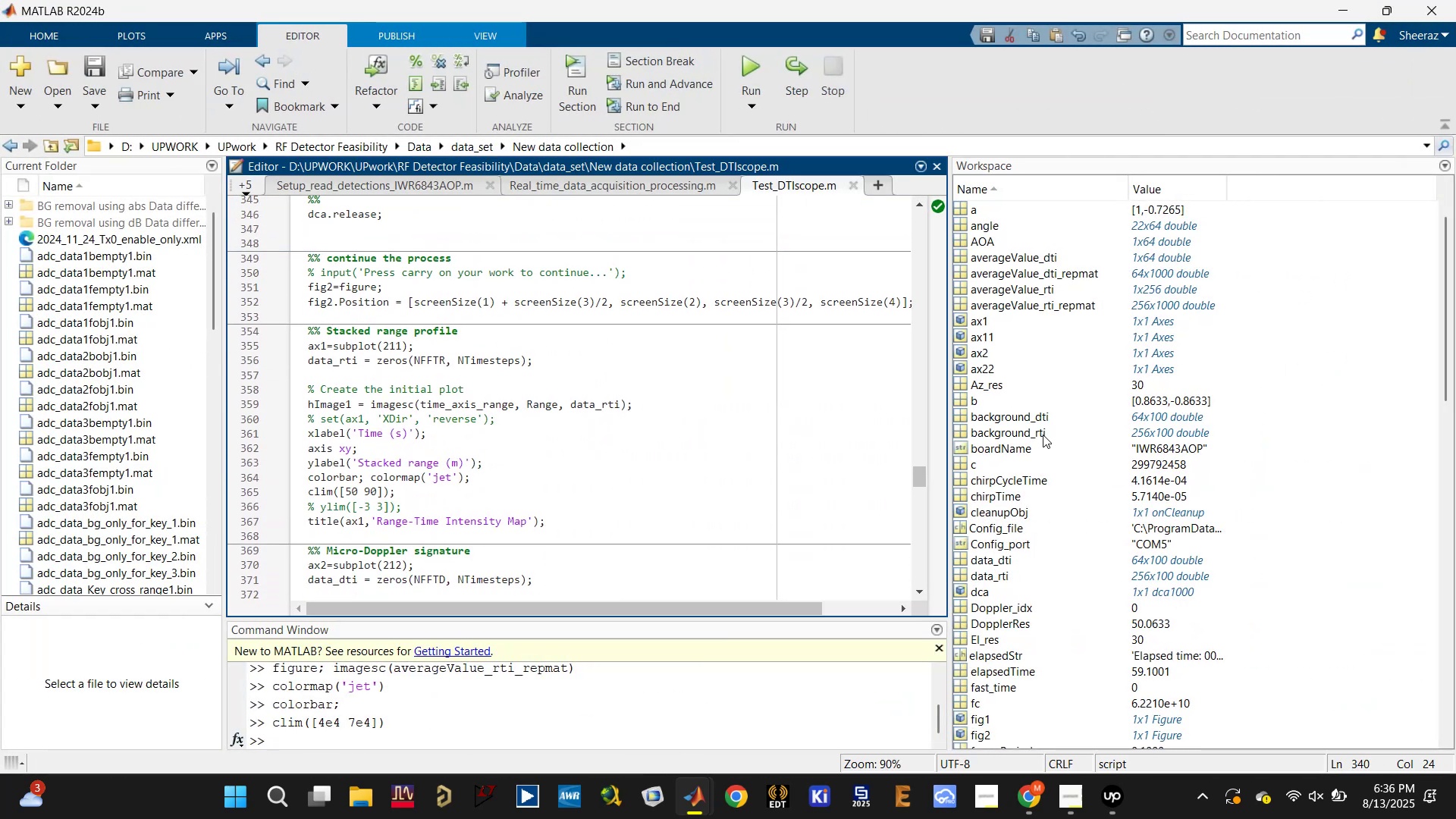 
scroll: coordinate [1021, 397], scroll_direction: up, amount: 2.0
 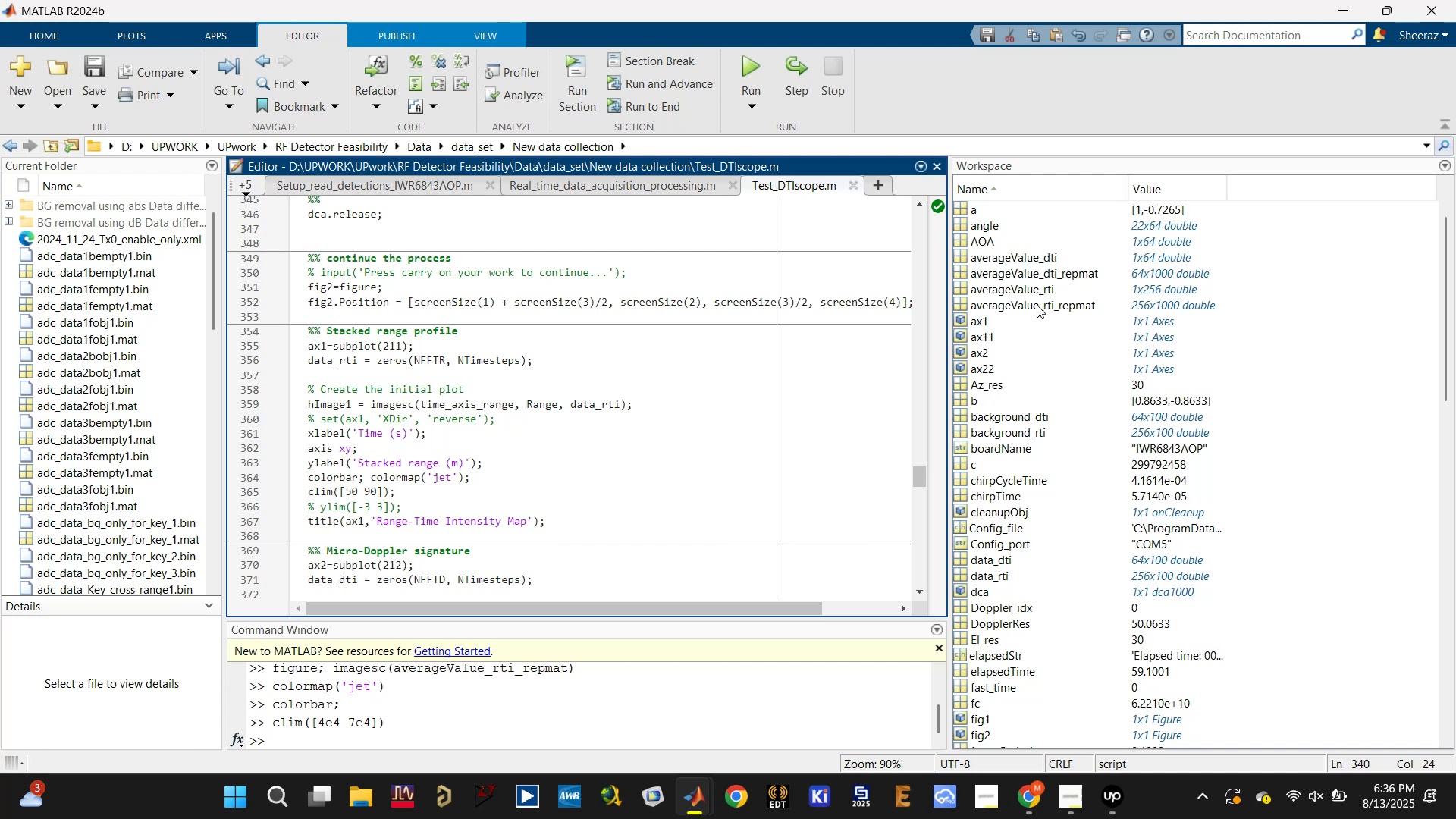 
left_click([1037, 305])
 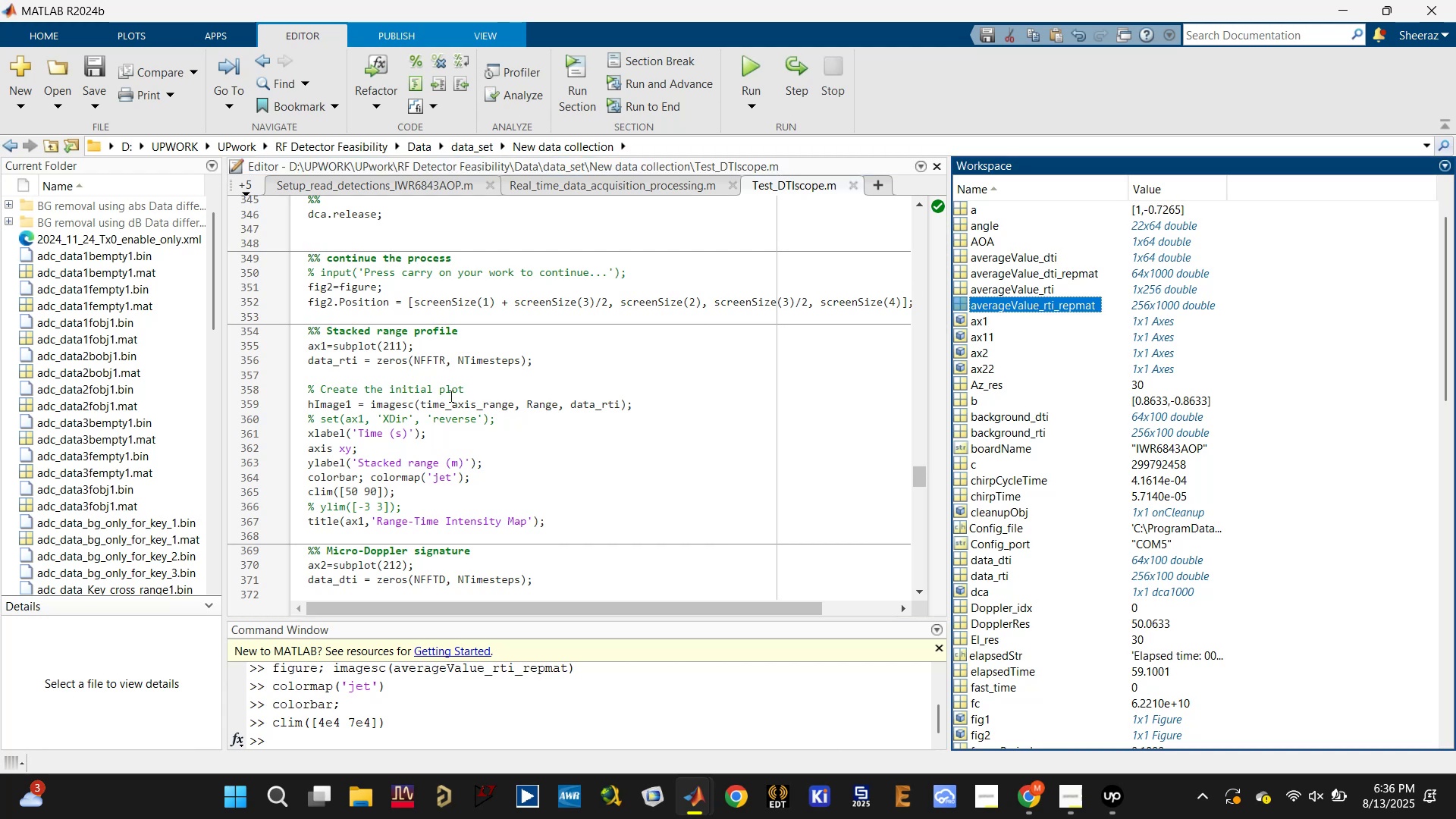 
left_click([500, 388])
 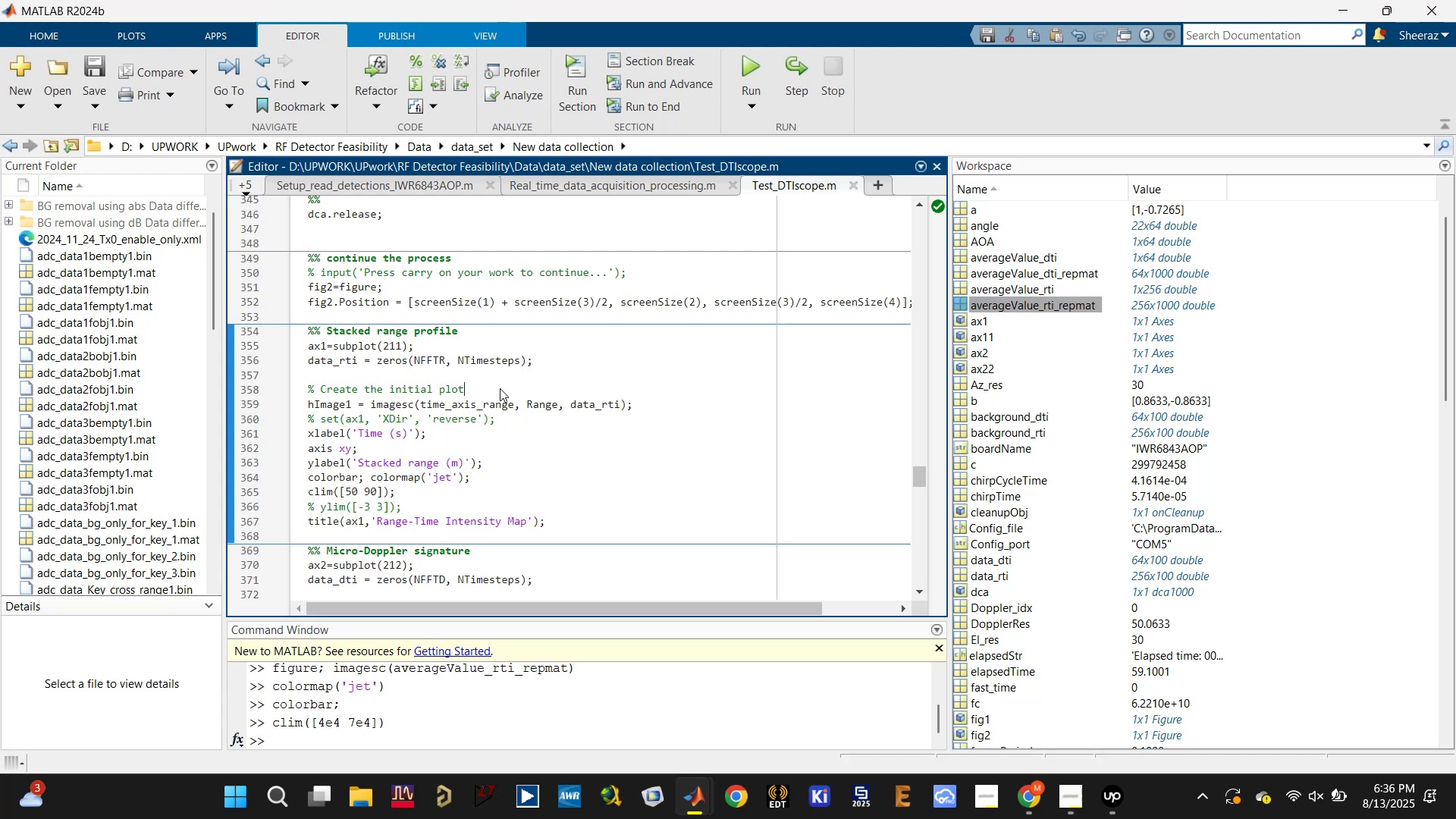 
scroll: coordinate [484, 444], scroll_direction: down, amount: 4.0
 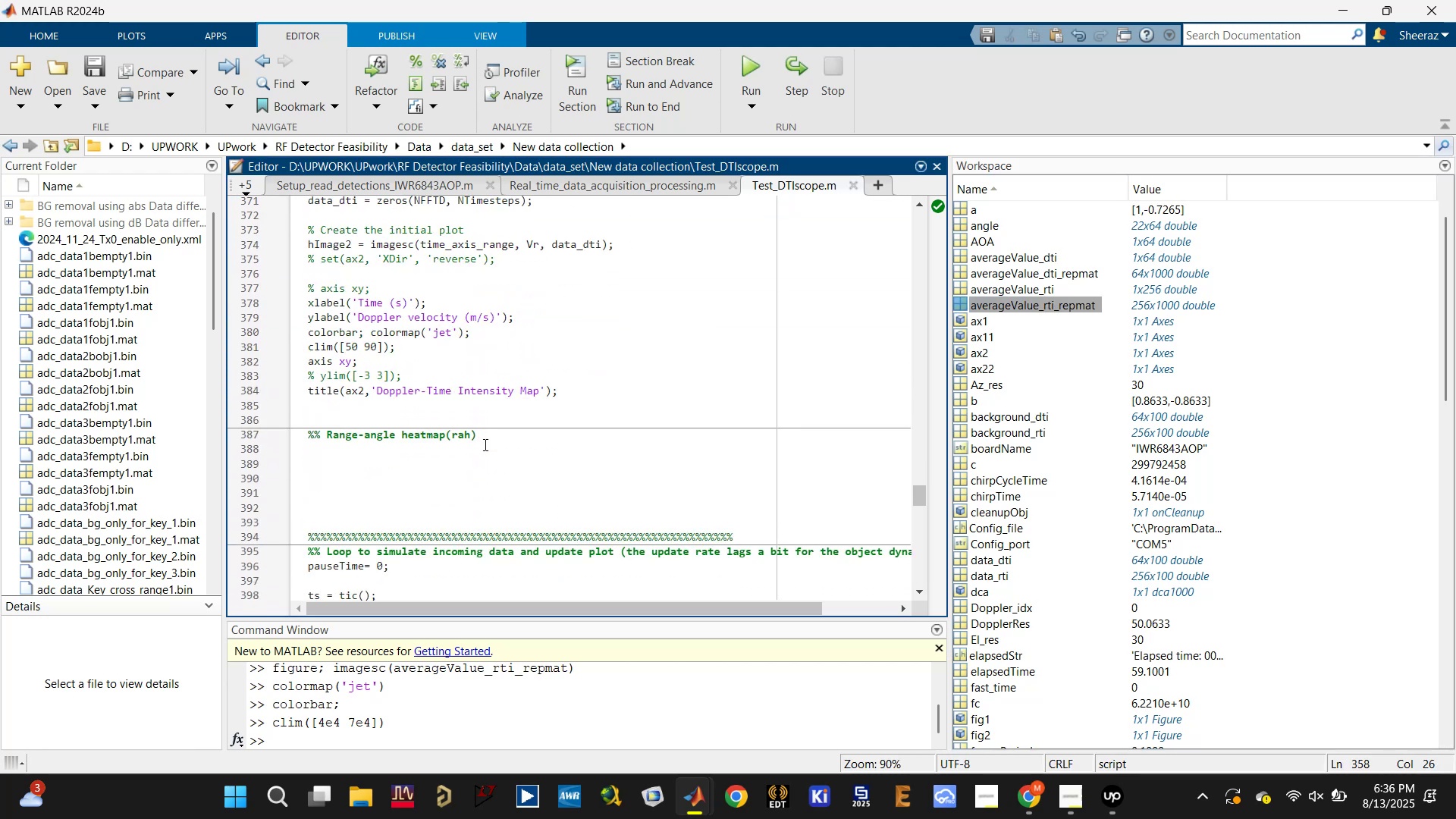 
scroll: coordinate [484, 444], scroll_direction: up, amount: 7.0
 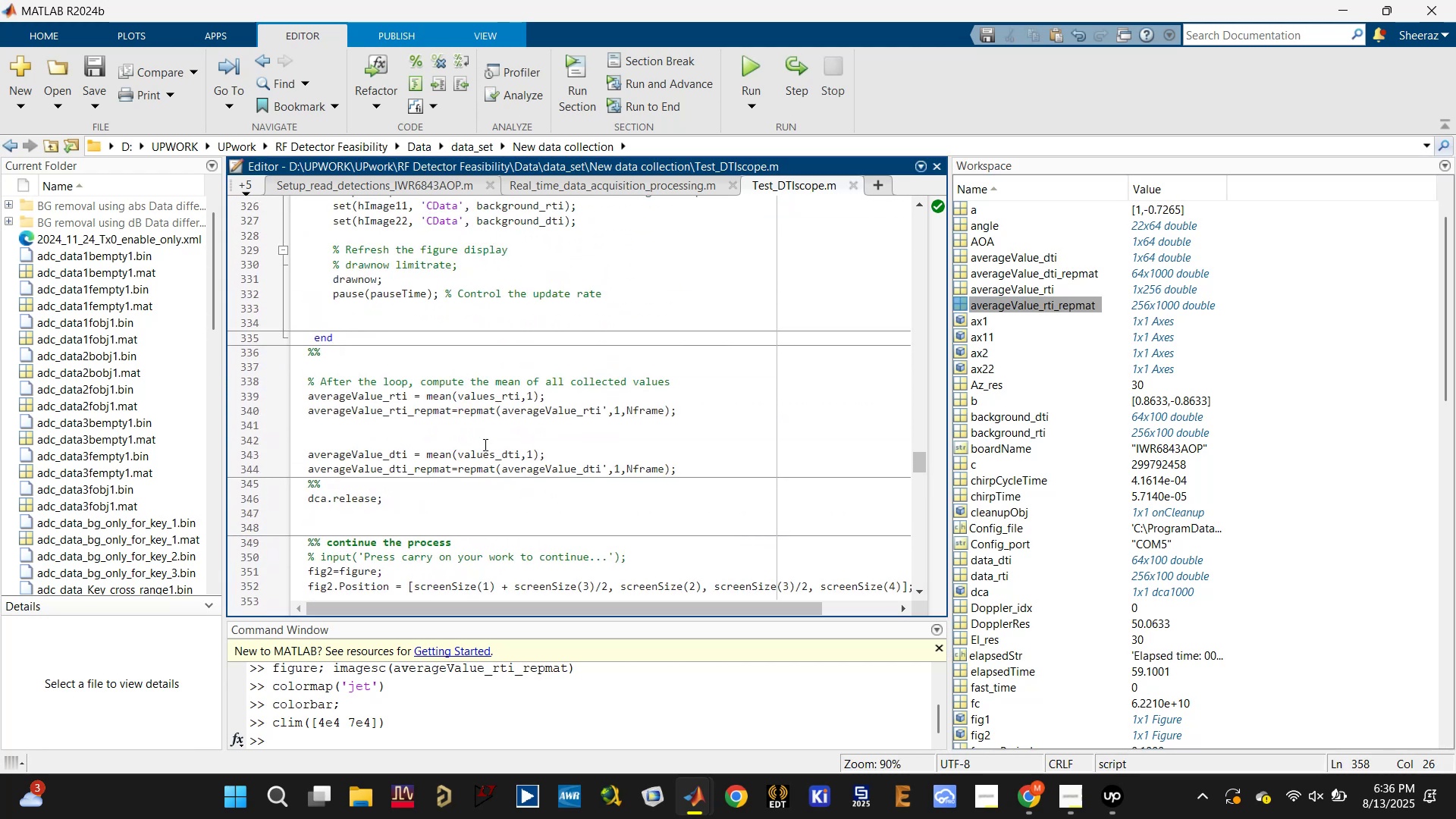 
scroll: coordinate [483, 444], scroll_direction: down, amount: 6.0
 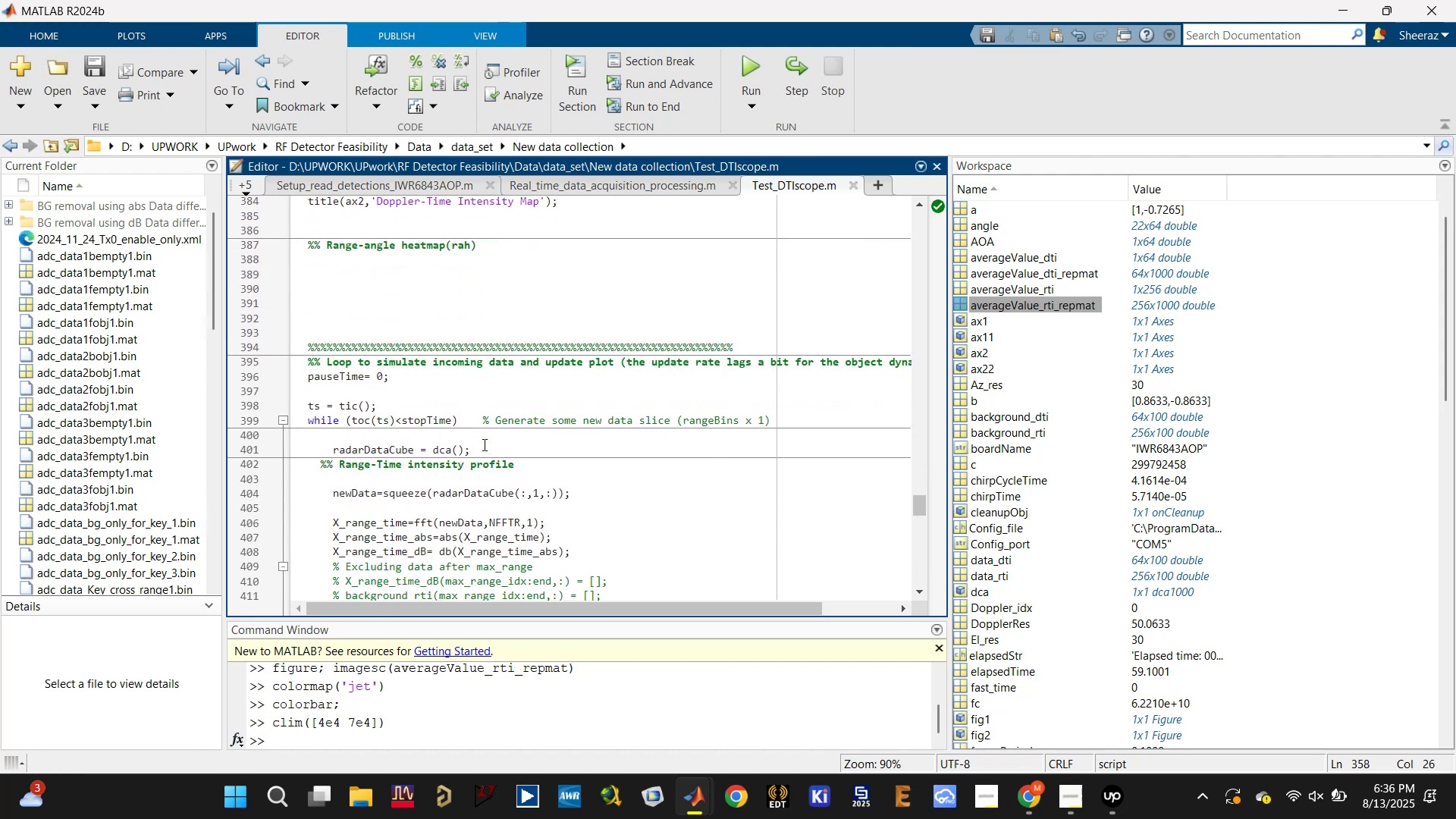 
scroll: coordinate [482, 447], scroll_direction: up, amount: 3.0
 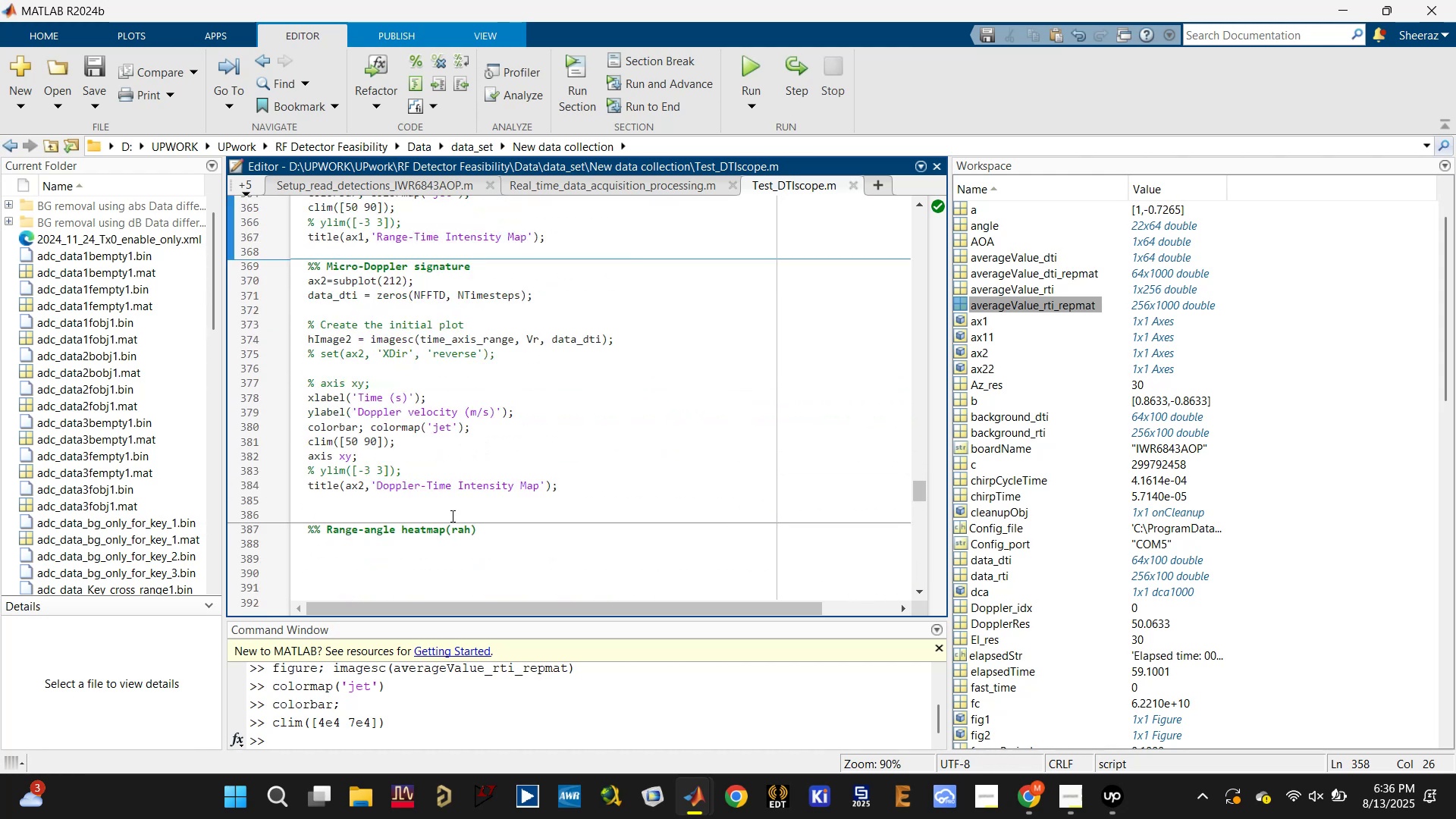 
scroll: coordinate [447, 551], scroll_direction: down, amount: 2.0
 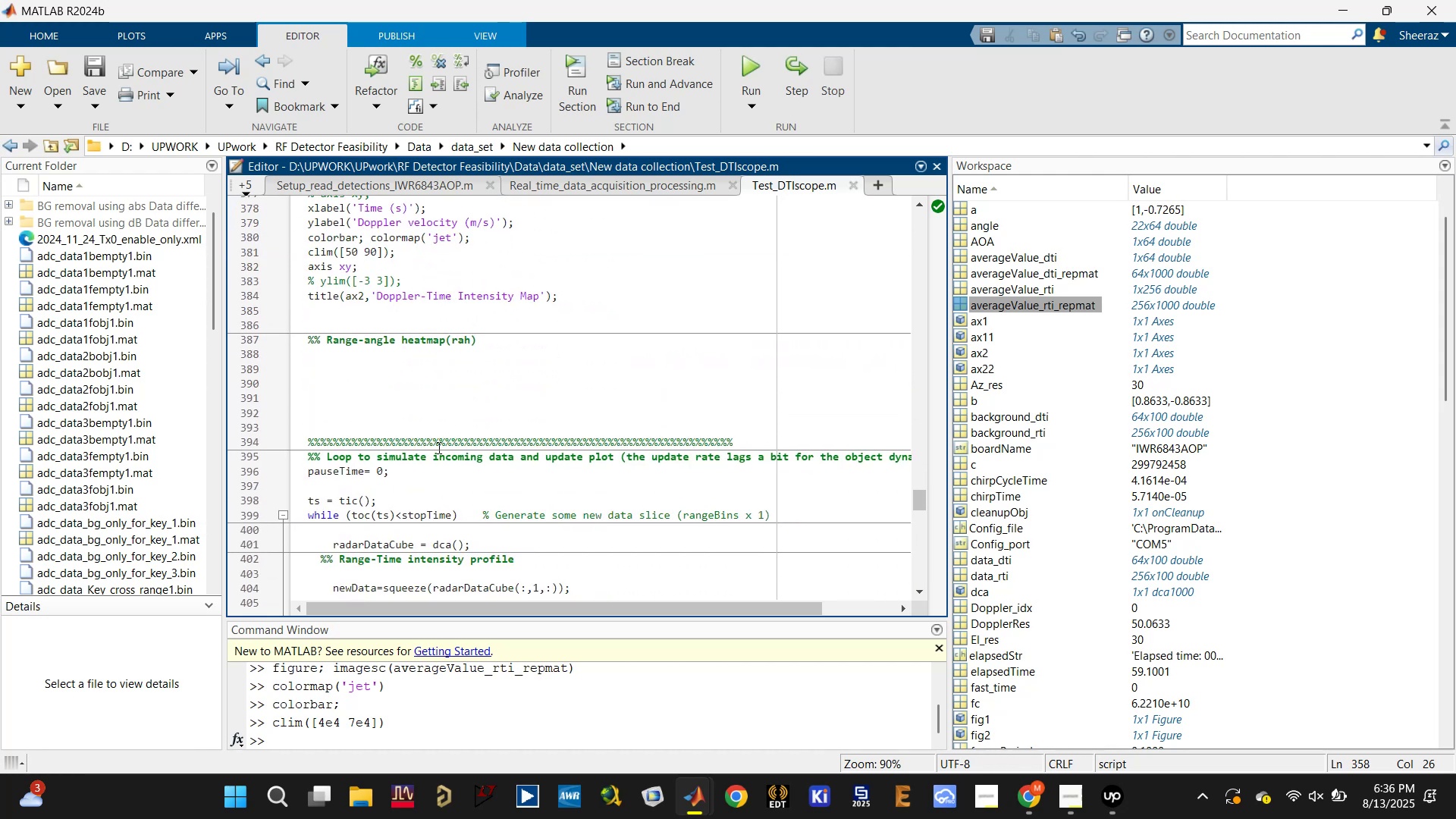 
left_click_drag(start_coordinate=[432, 419], to_coordinate=[297, 334])
 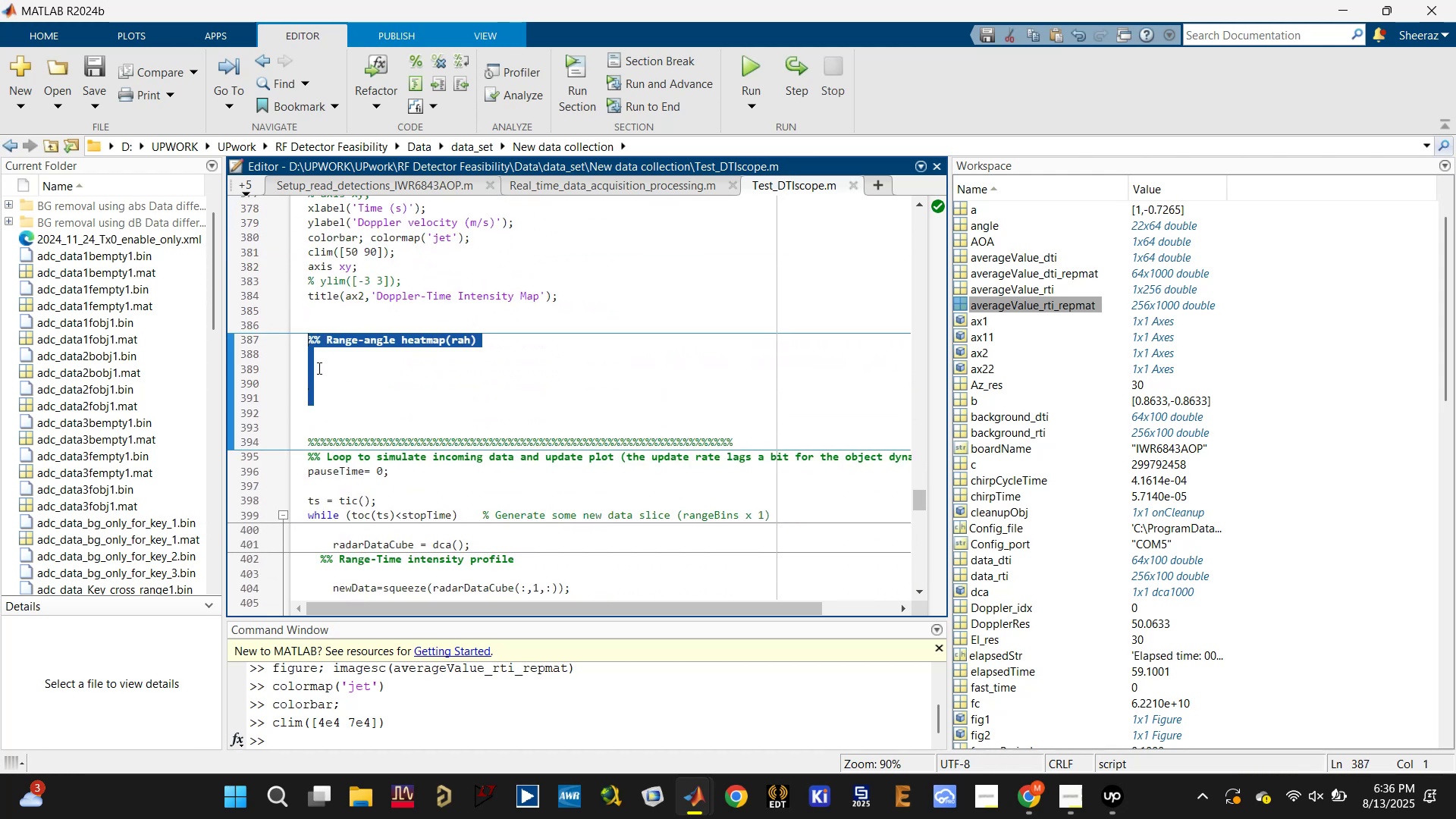 
left_click([326, 391])
 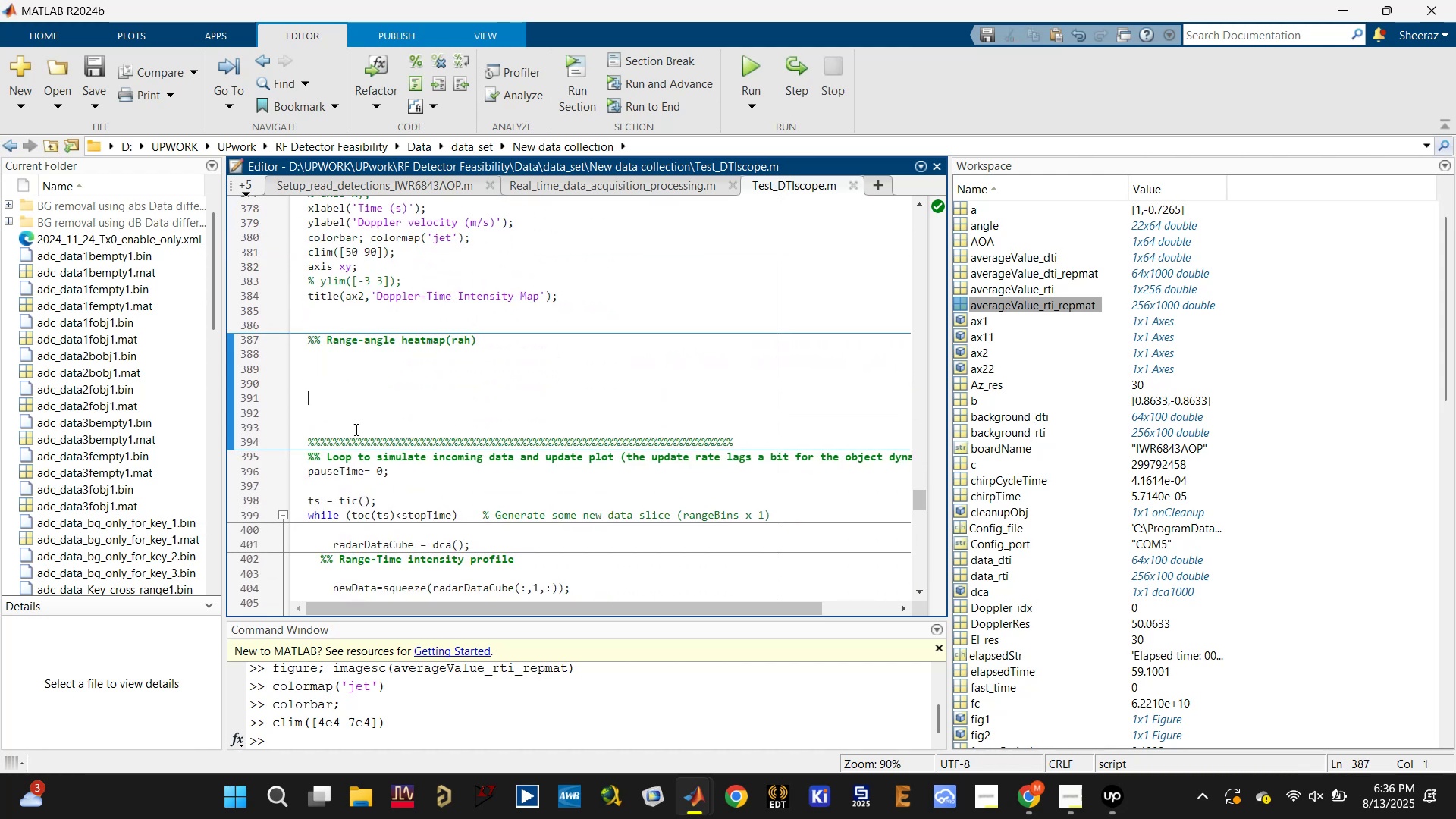 
scroll: coordinate [365, 446], scroll_direction: down, amount: 5.0
 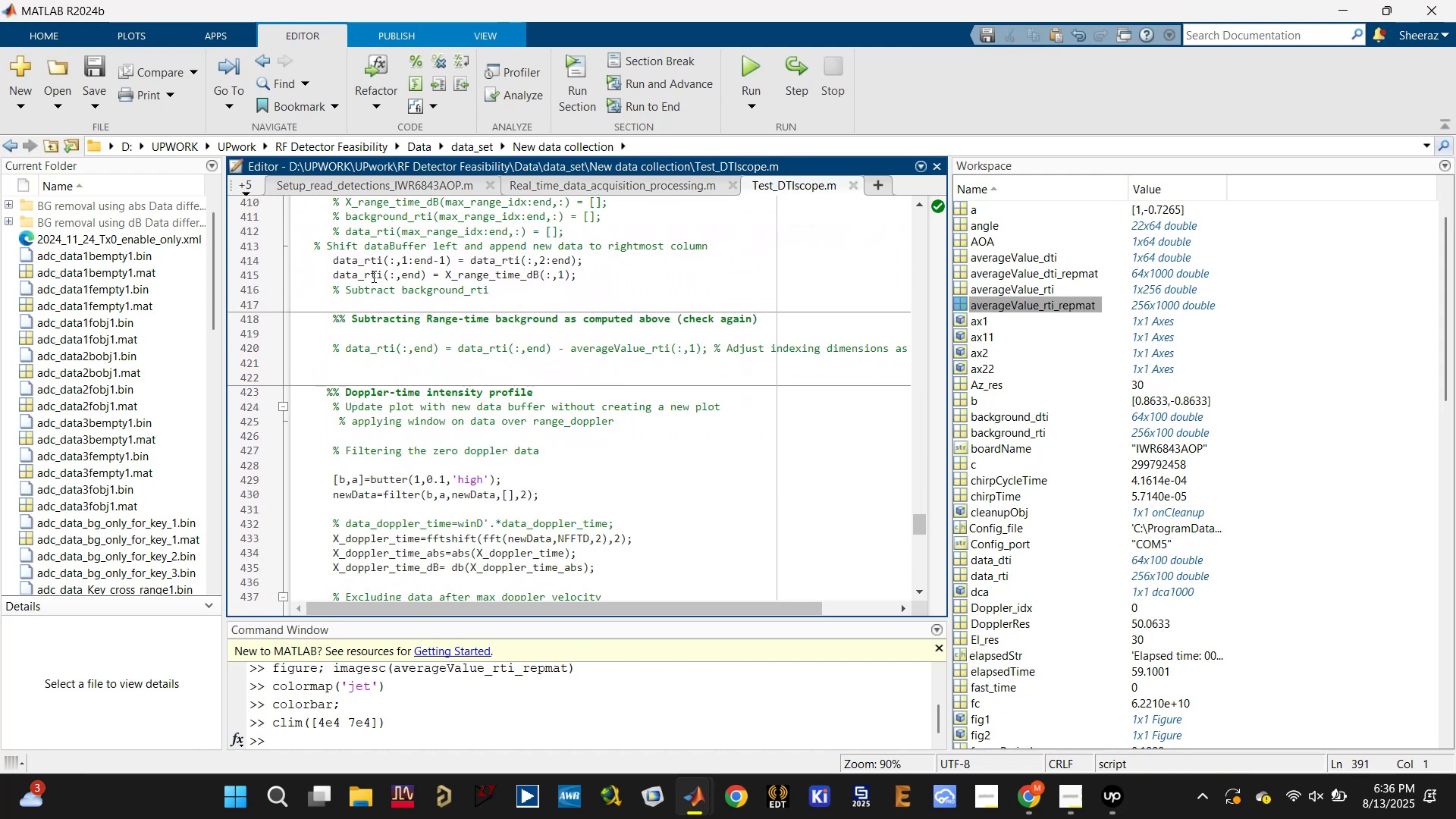 
double_click([366, 258])
 